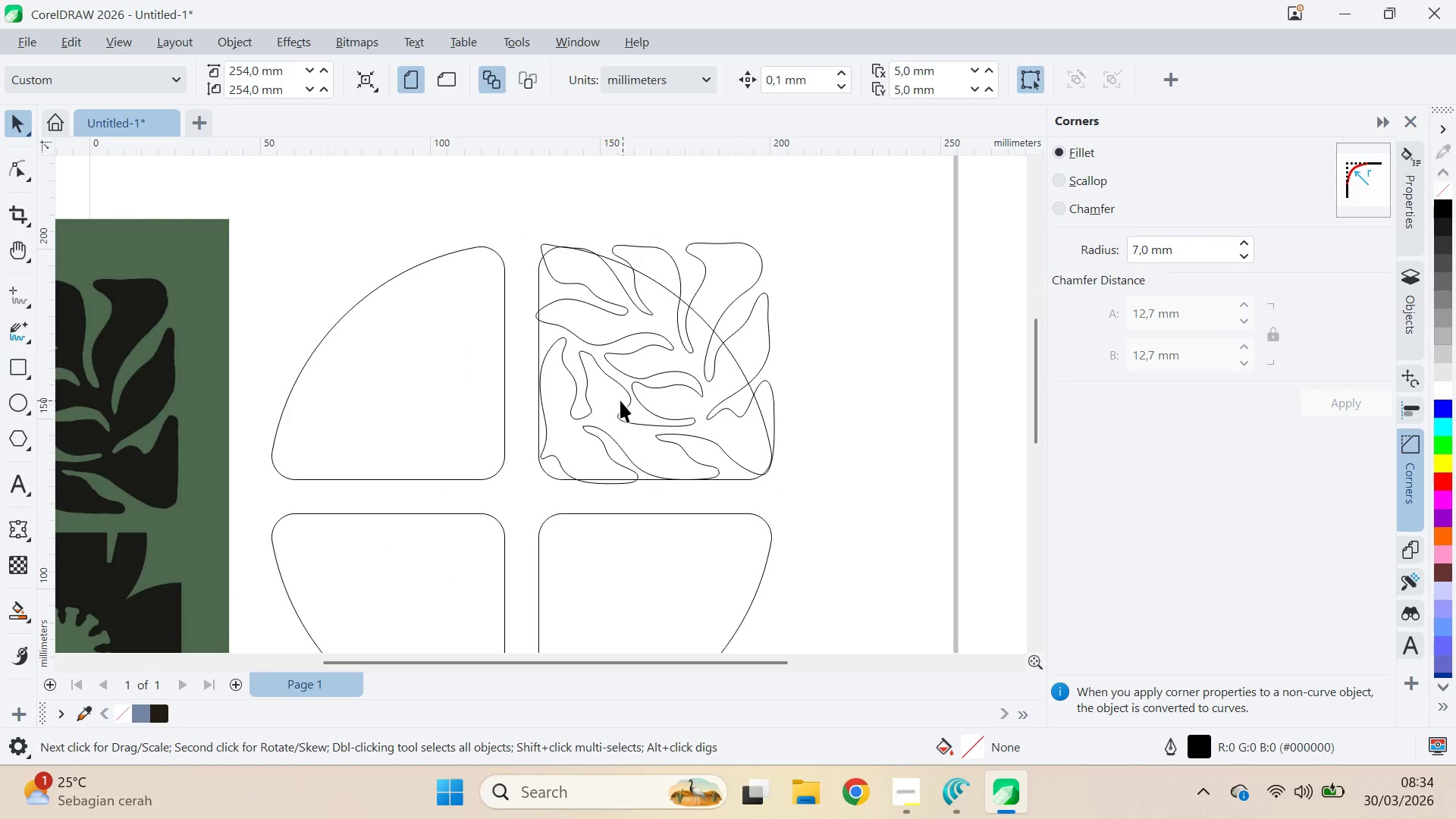 
left_click([573, 423])
 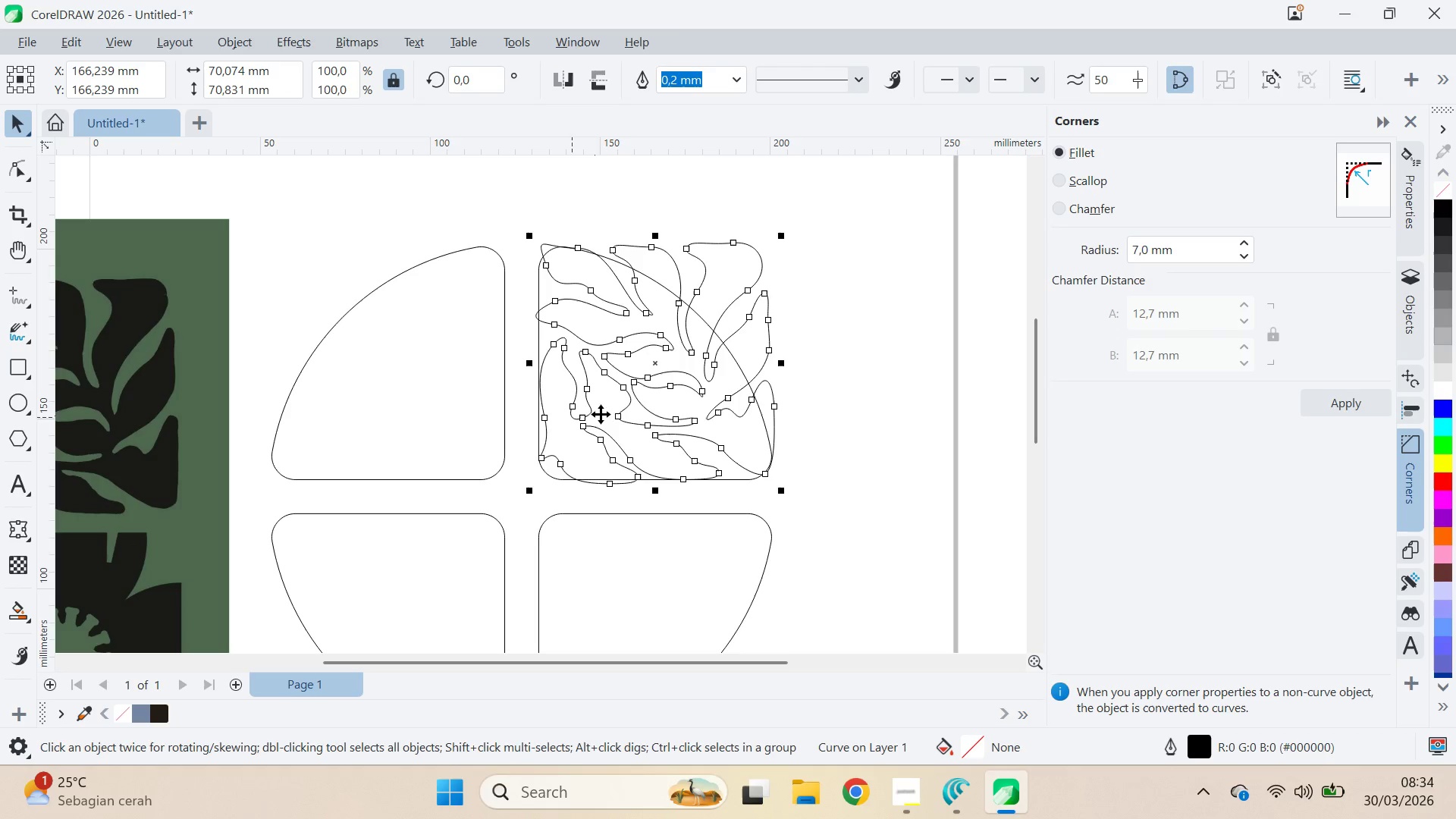 
type(av)
 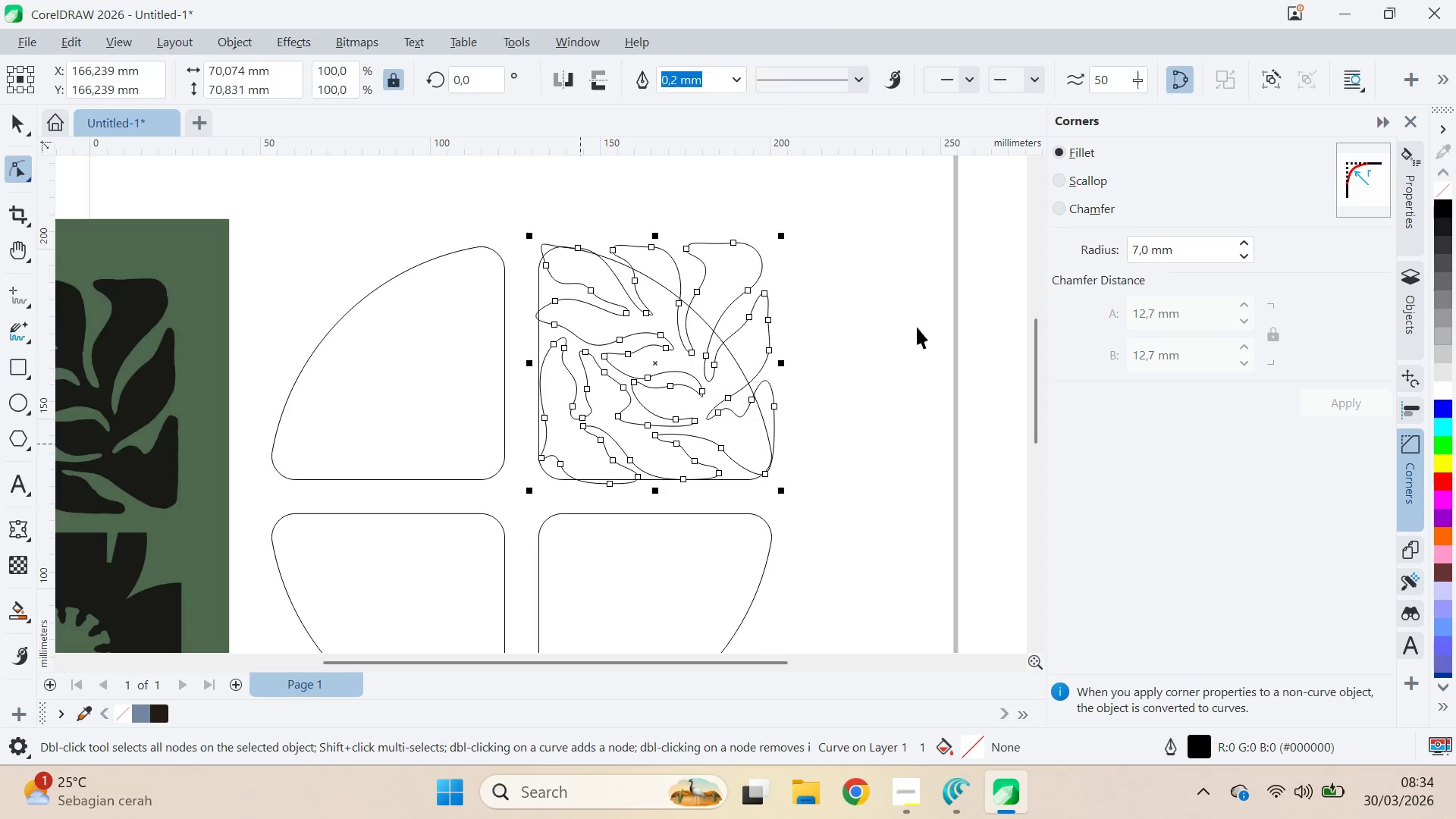 
left_click_drag(start_coordinate=[921, 324], to_coordinate=[913, 324])
 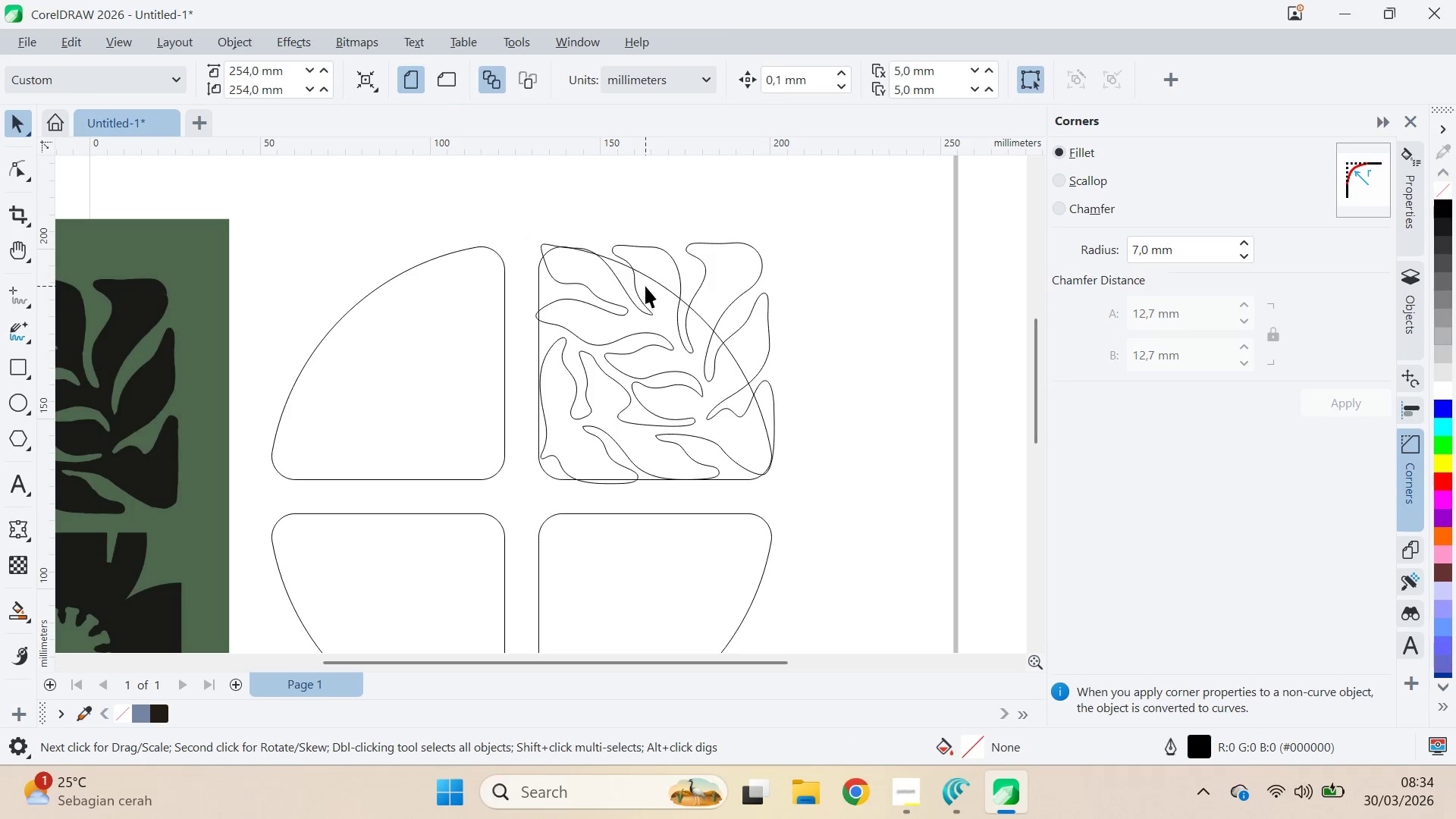 
double_click([645, 286])
 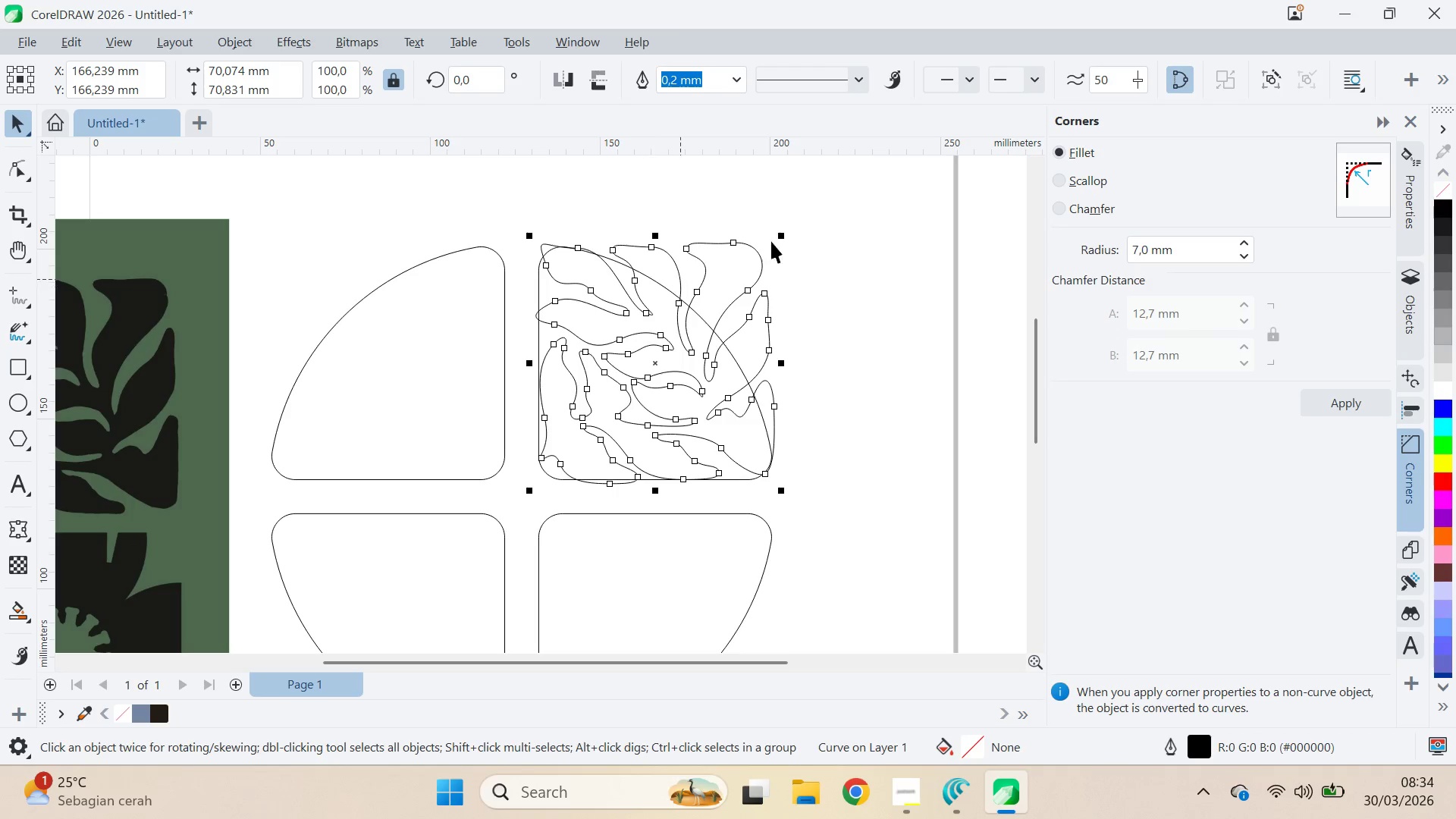 
hold_key(key=ShiftLeft, duration=1.5)
left_click_drag(start_coordinate=[788, 231], to_coordinate=[827, 240])
 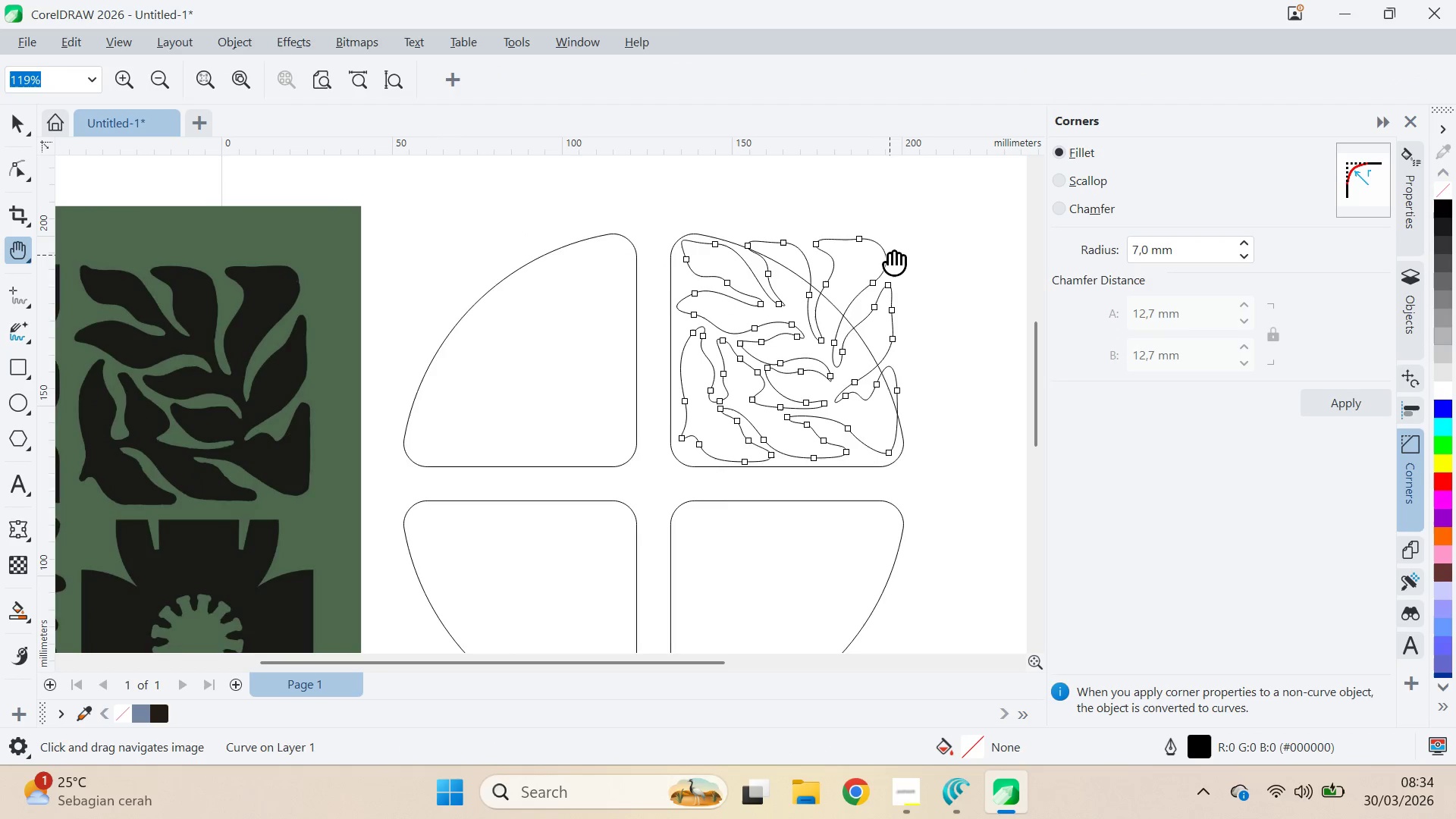 
hold_key(key=ShiftLeft, duration=1.5)
 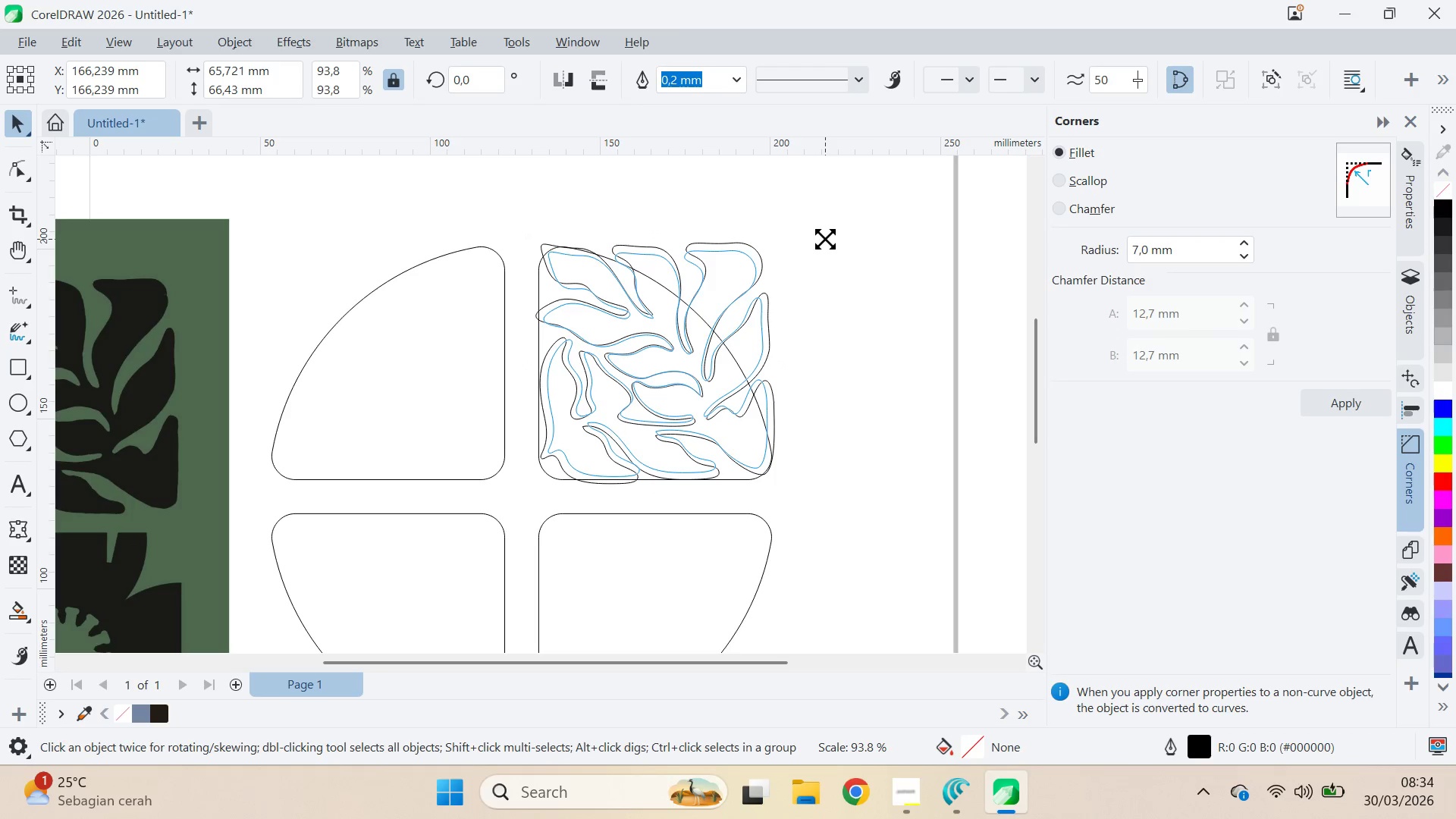 
hold_key(key=ShiftLeft, duration=1.53)
 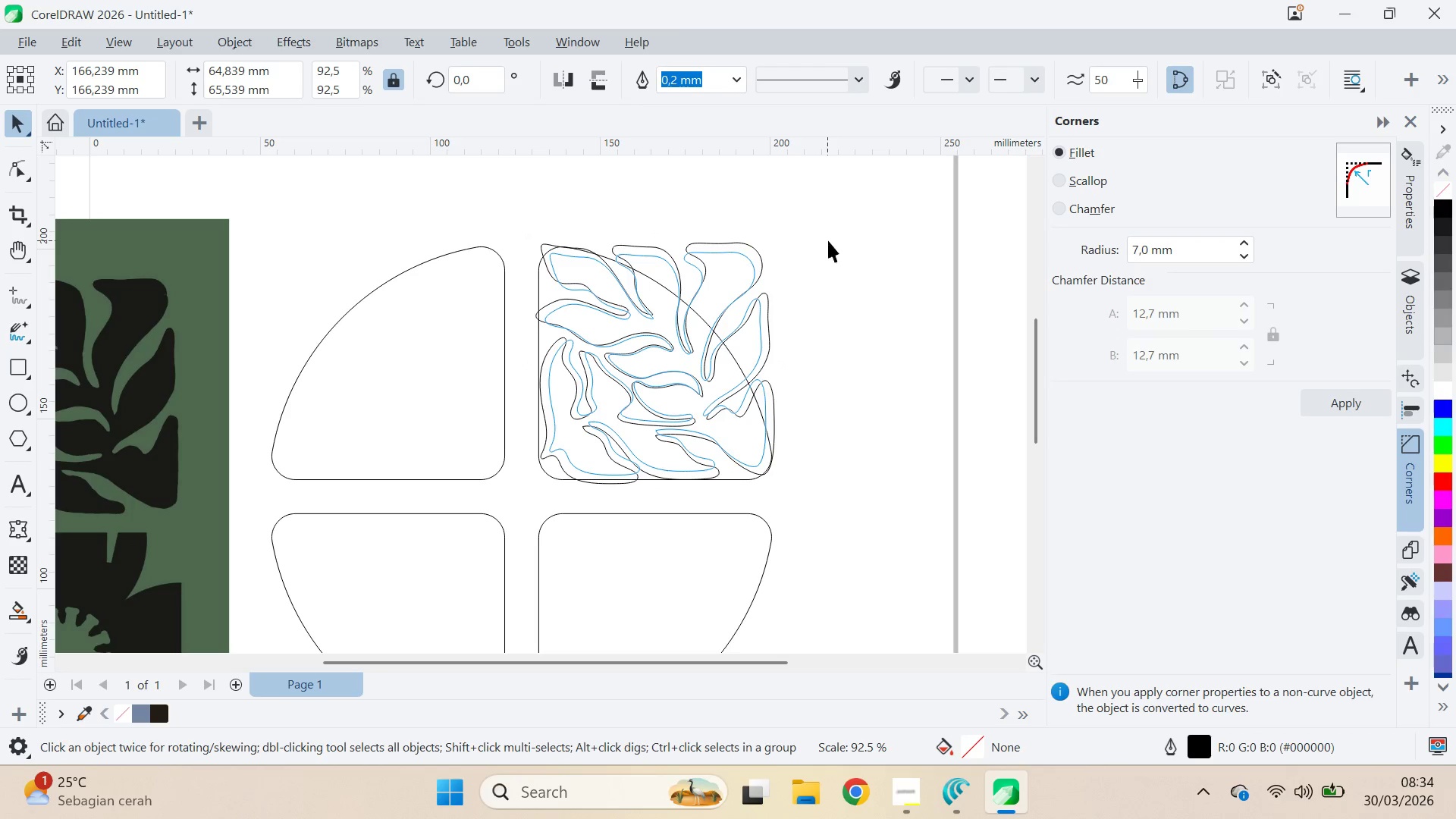 
type(qv)
 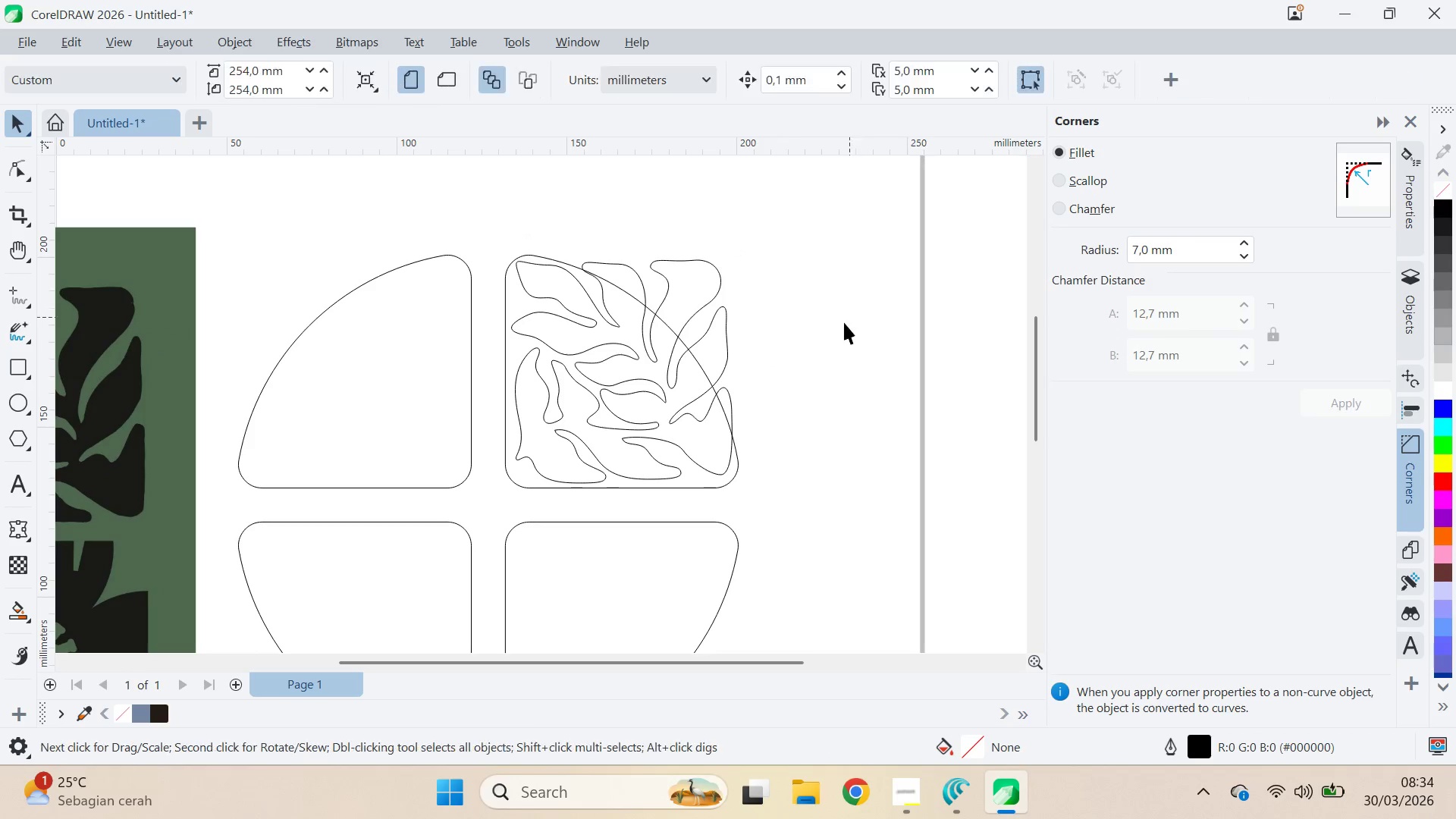 
left_click_drag(start_coordinate=[890, 255], to_coordinate=[724, 276])
 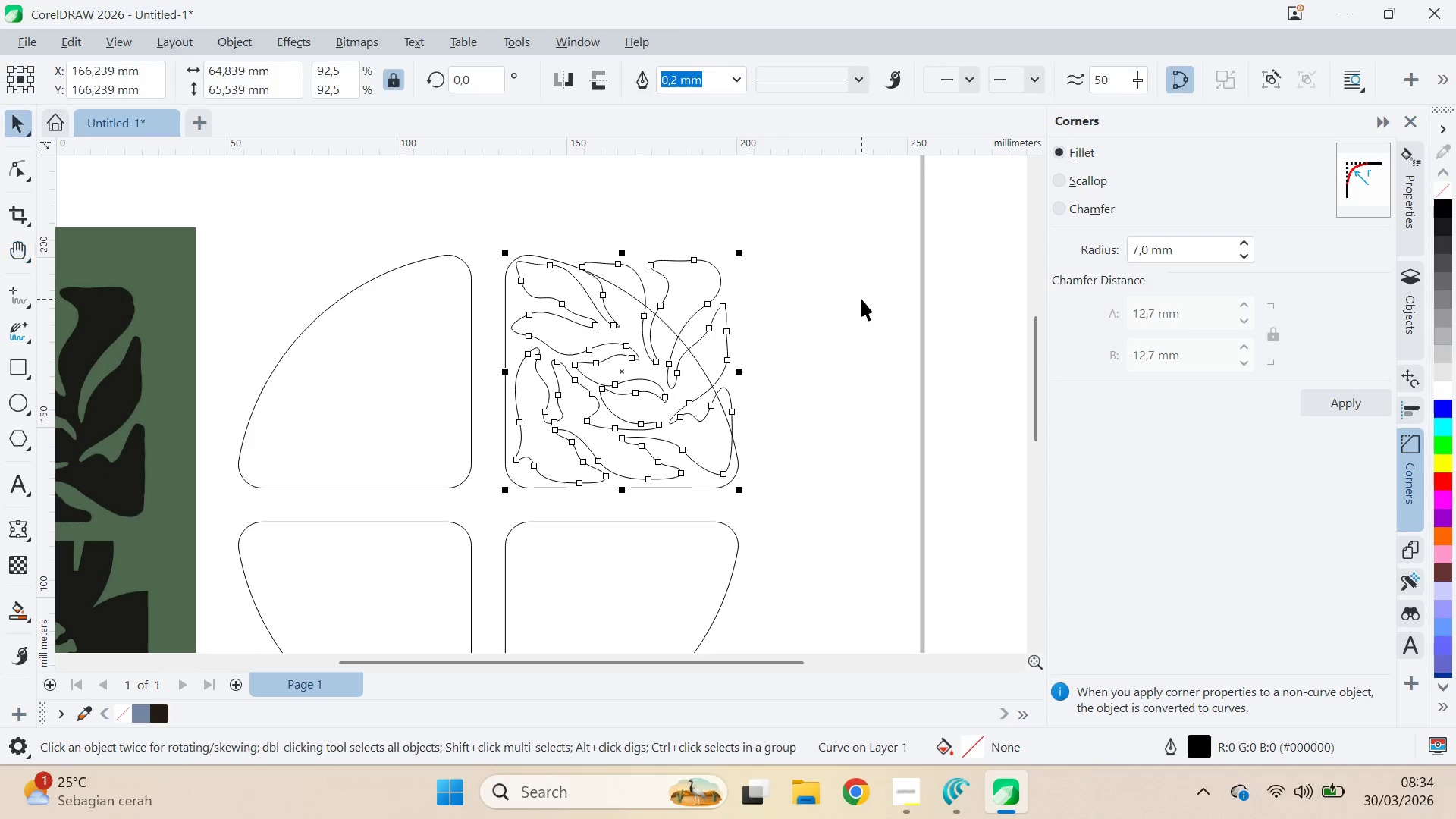 
left_click([858, 305])
 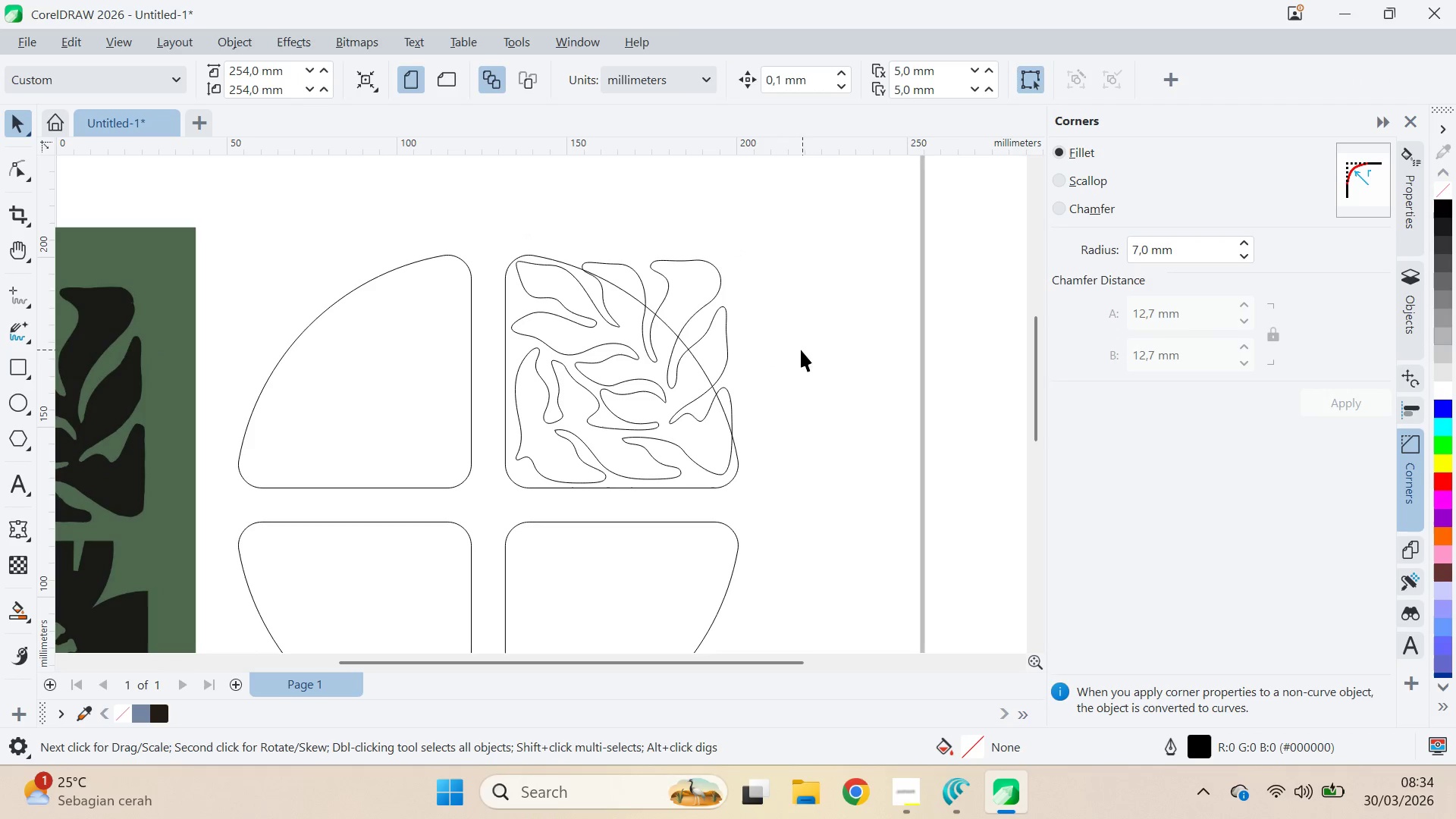 
key(A)
 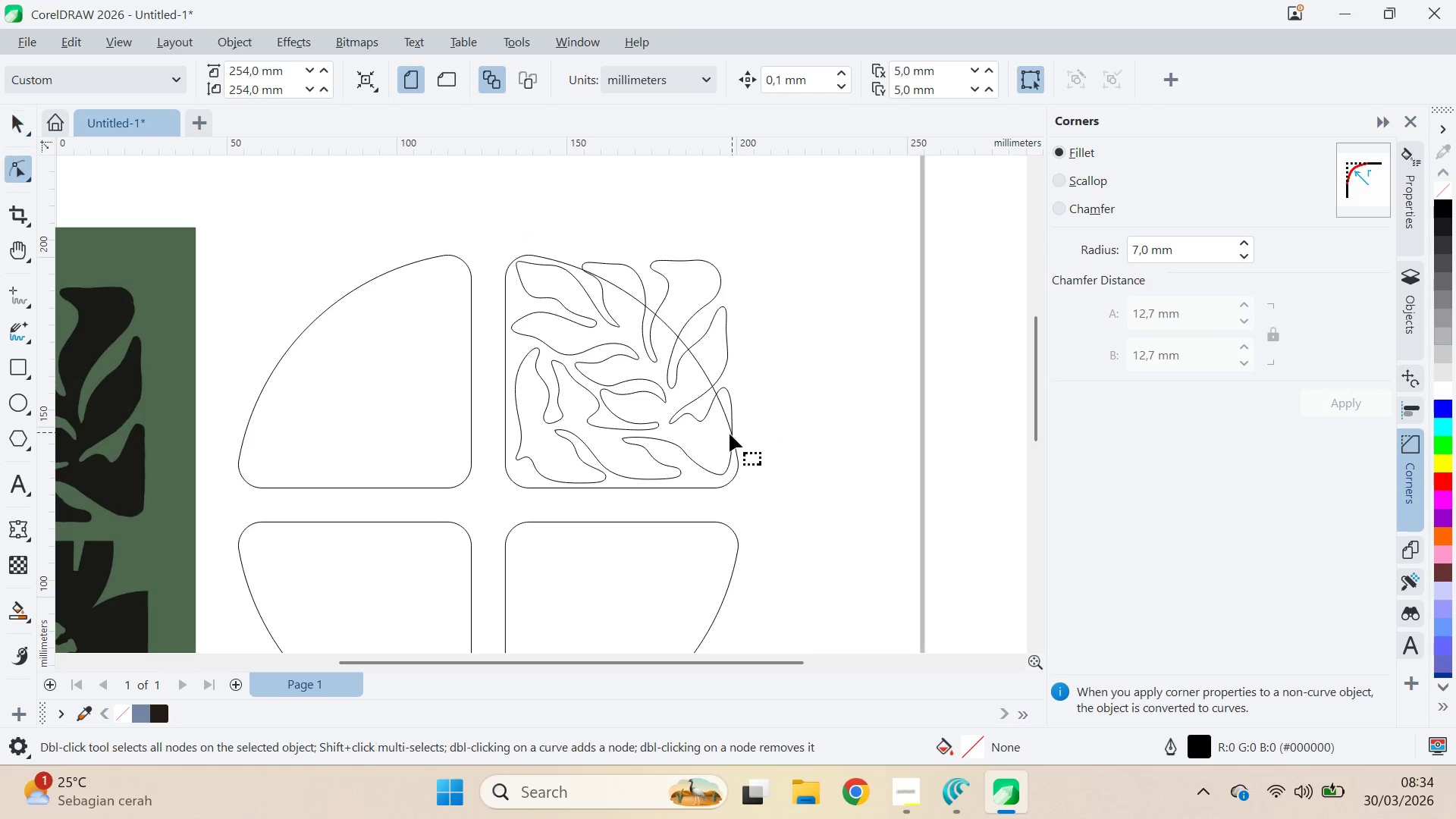 
left_click([720, 438])
 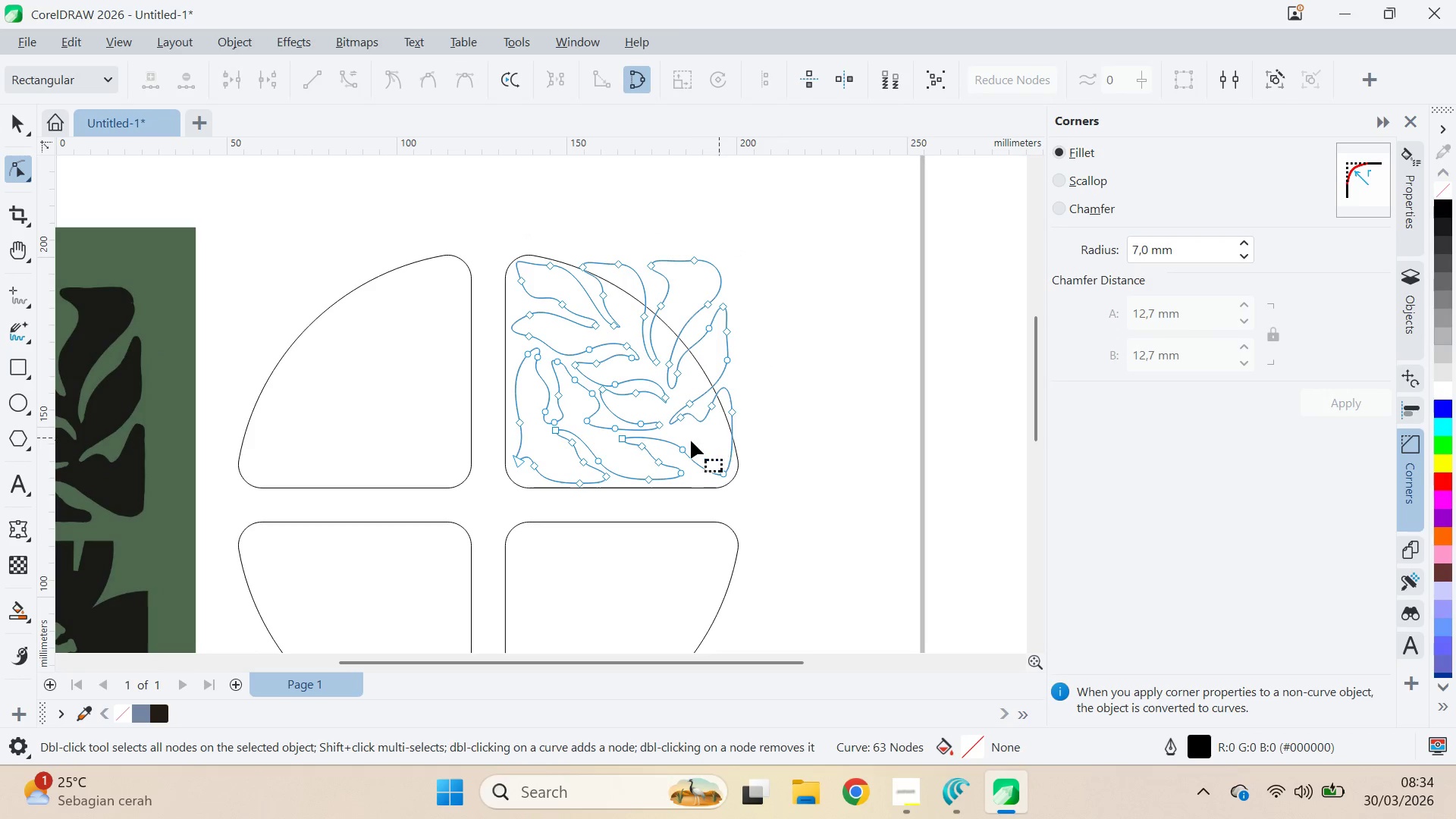 
scroll: coordinate [726, 472], scroll_direction: up, amount: 4.0
 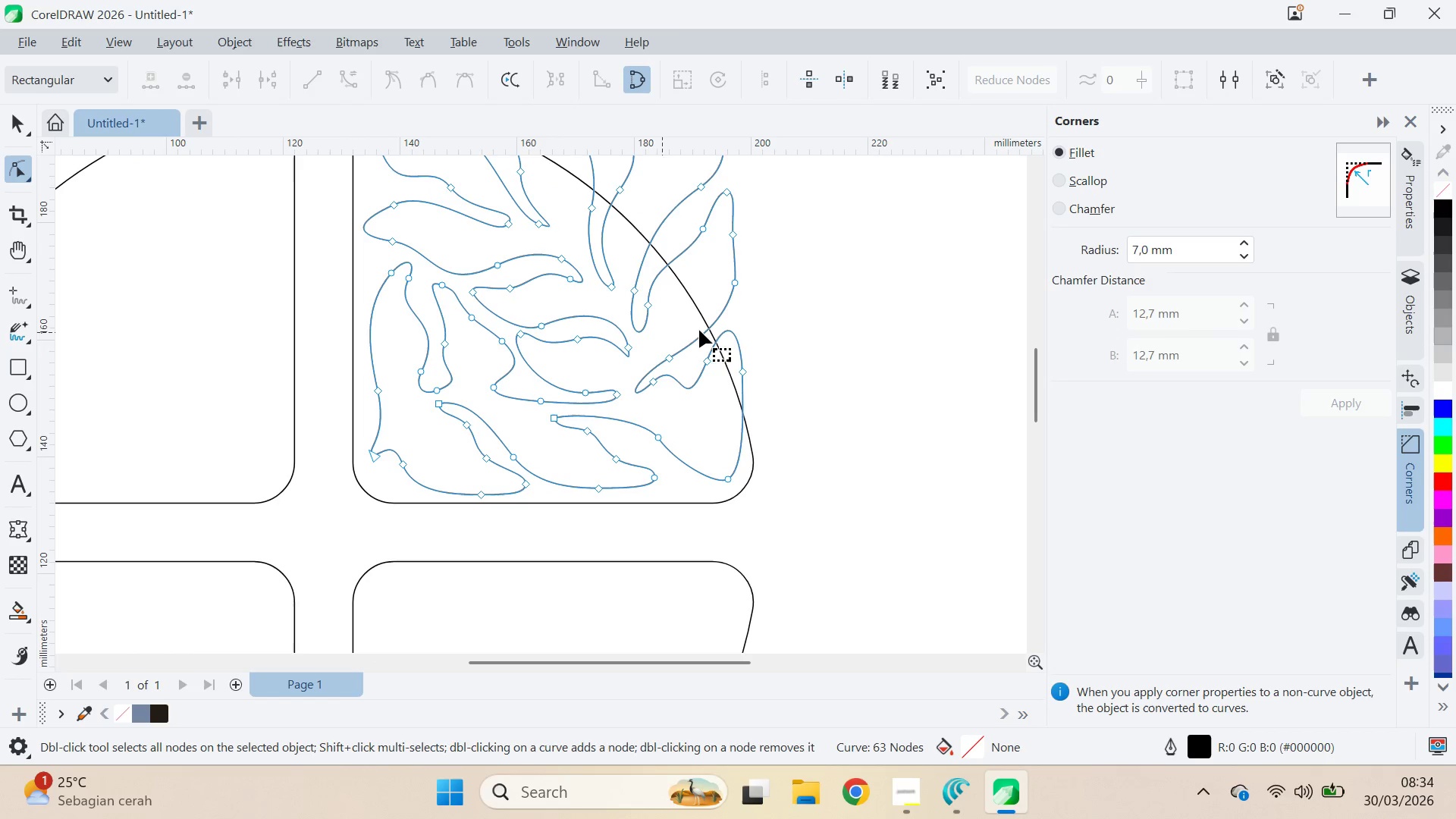 
left_click_drag(start_coordinate=[708, 362], to_coordinate=[697, 380])
 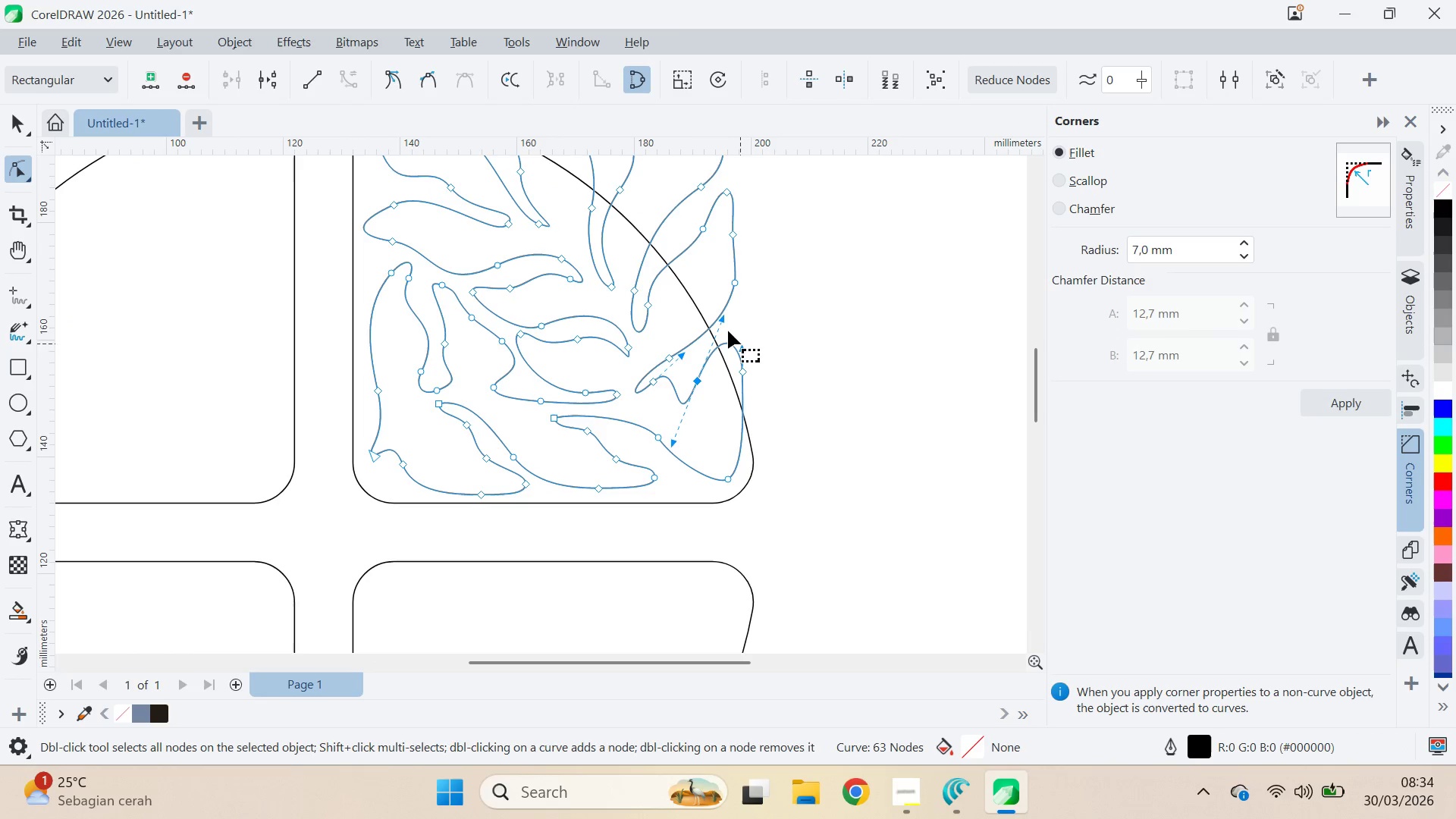 
left_click_drag(start_coordinate=[721, 317], to_coordinate=[709, 338])
 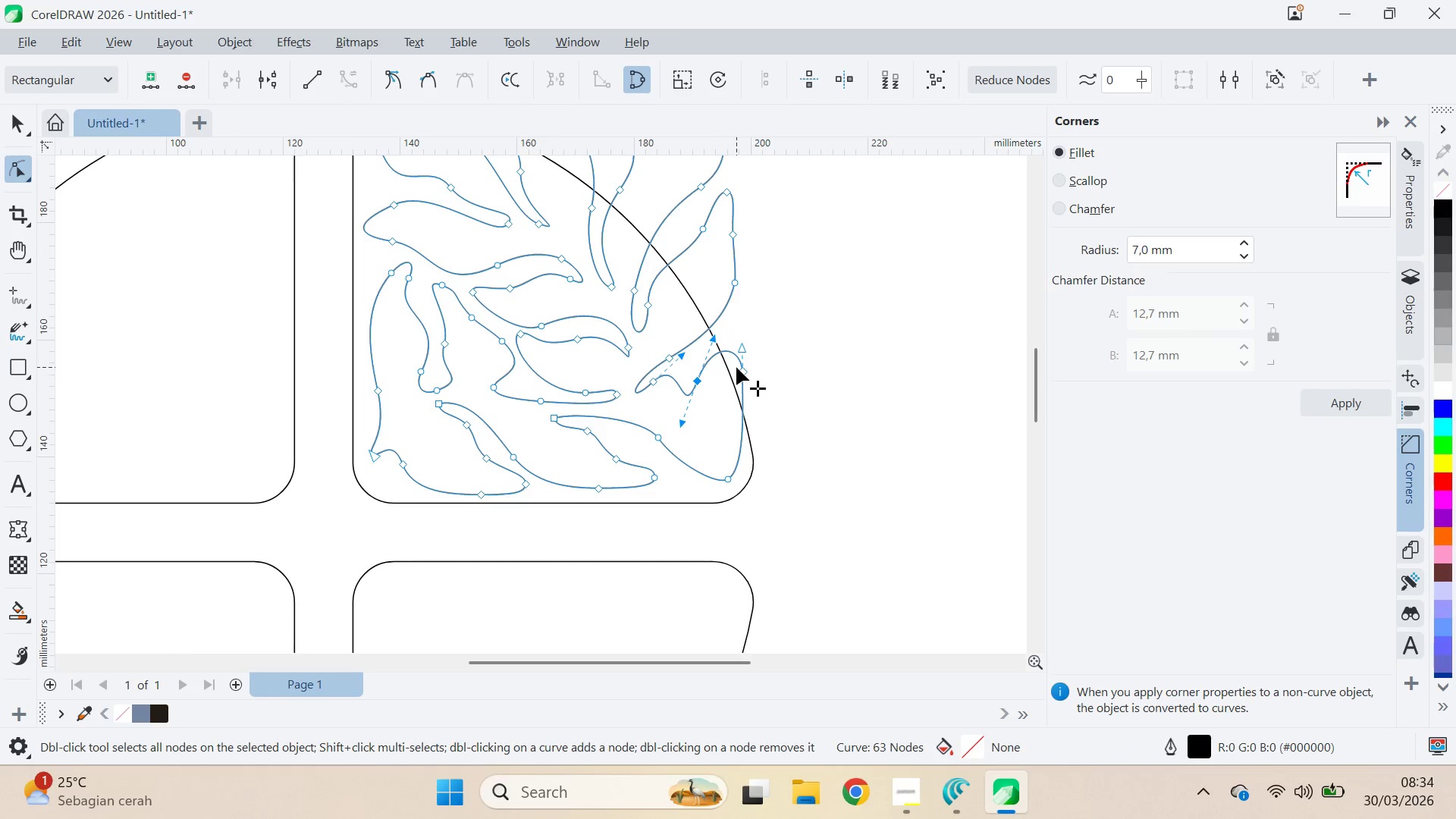 
left_click_drag(start_coordinate=[741, 370], to_coordinate=[727, 391])
 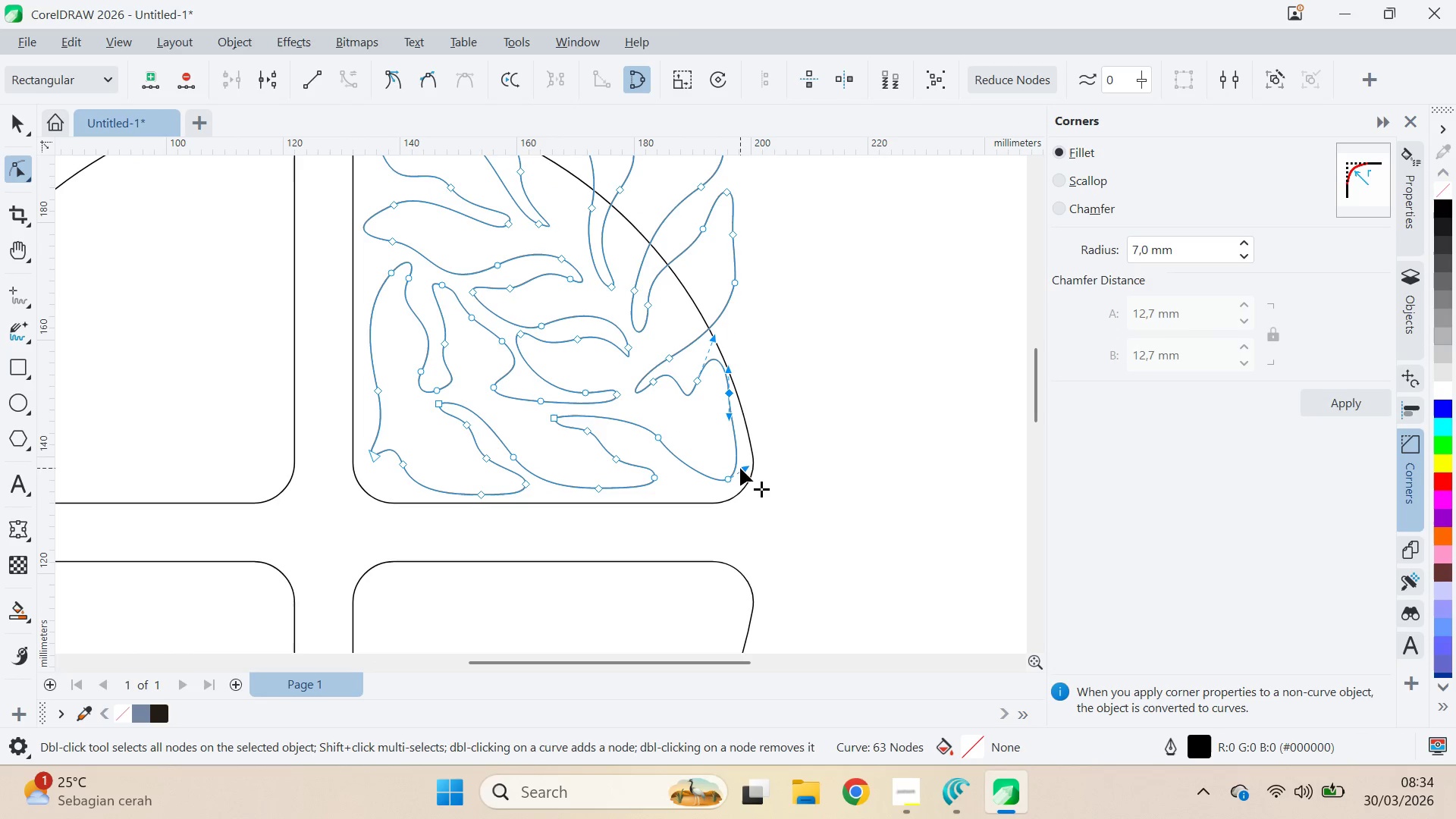 
left_click_drag(start_coordinate=[745, 466], to_coordinate=[751, 460])
 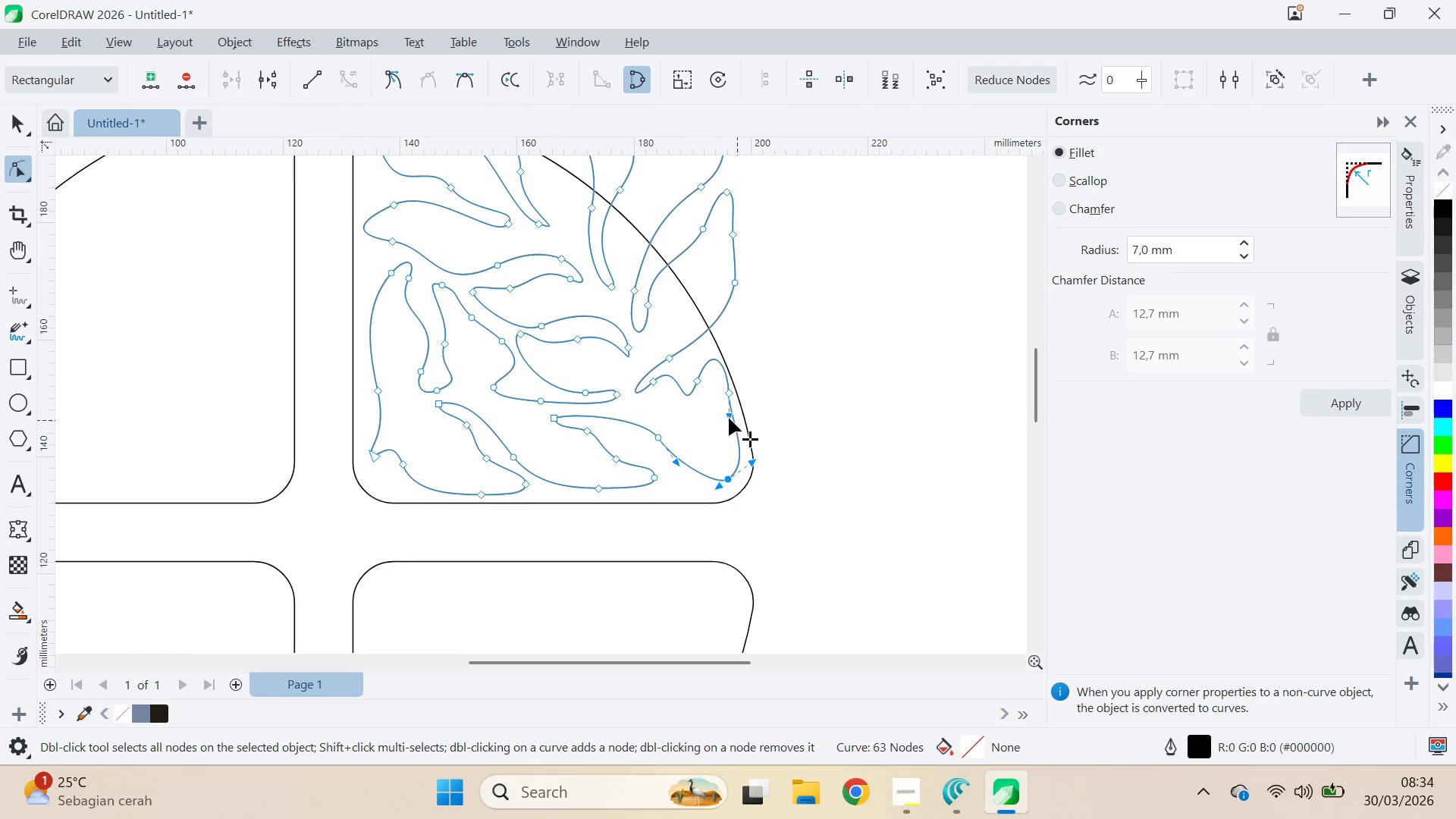 
left_click_drag(start_coordinate=[729, 417], to_coordinate=[738, 423])
 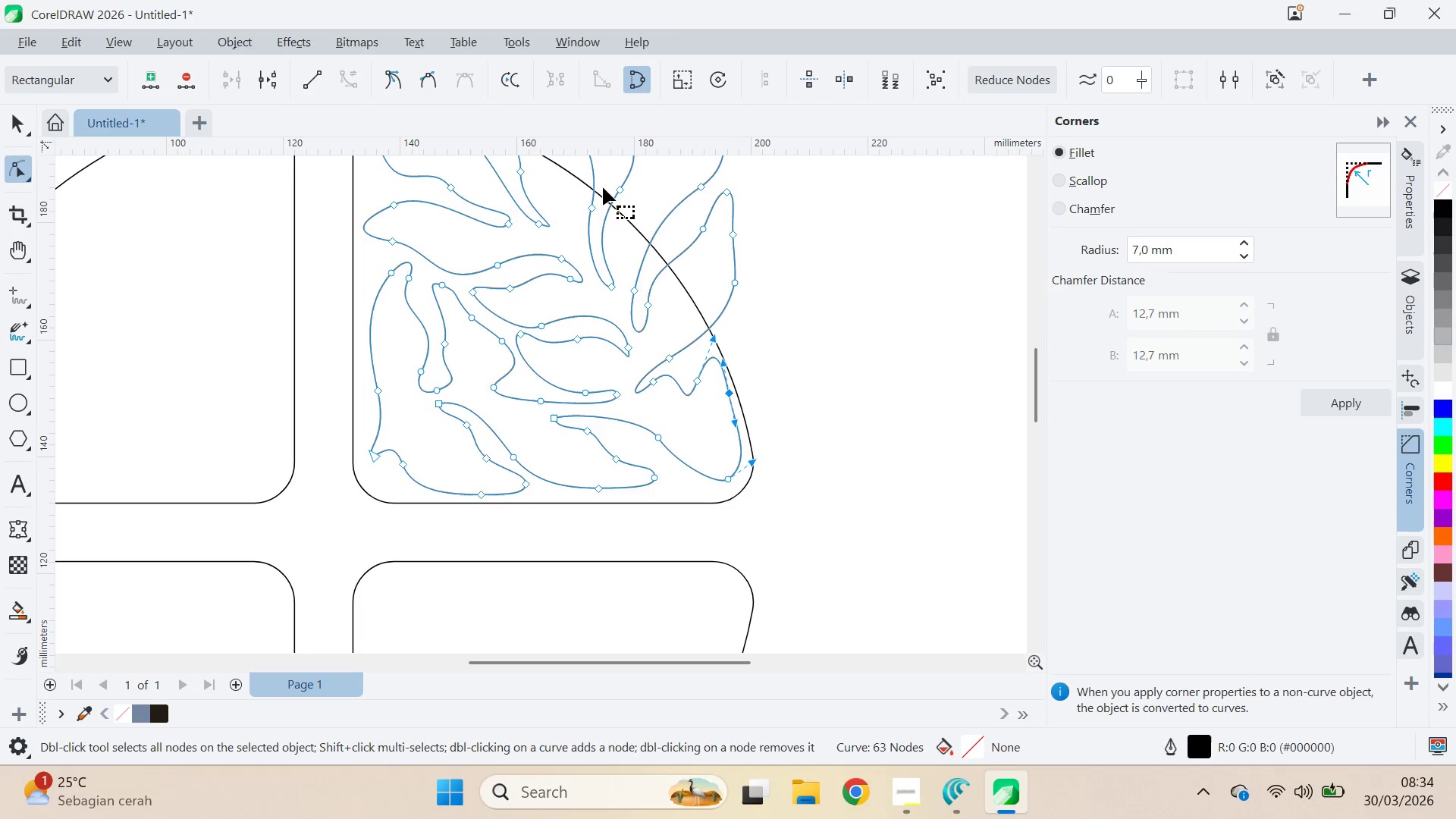 
scroll: coordinate [716, 394], scroll_direction: up, amount: 11.0
 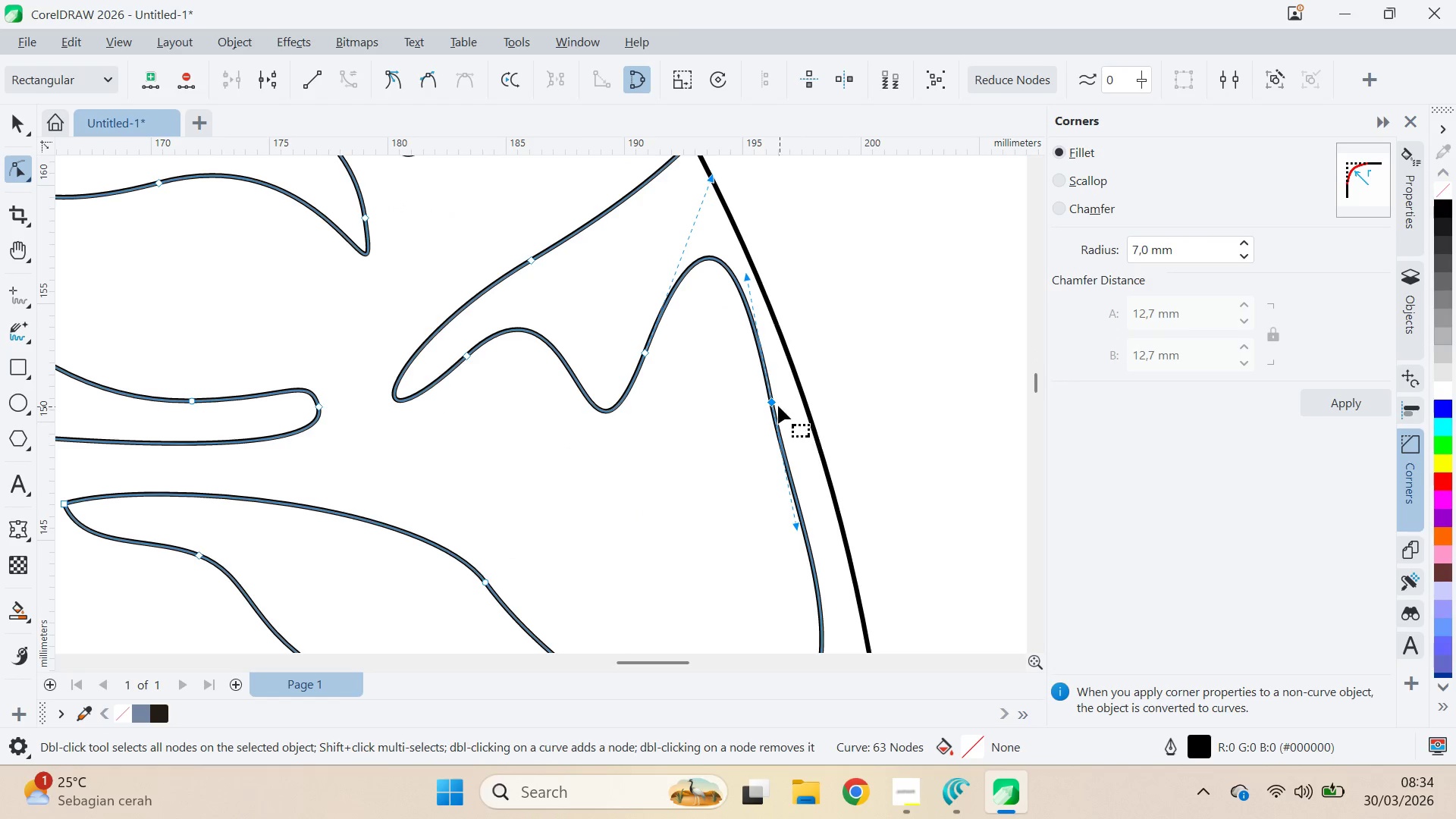 
left_click_drag(start_coordinate=[771, 400], to_coordinate=[757, 400])
 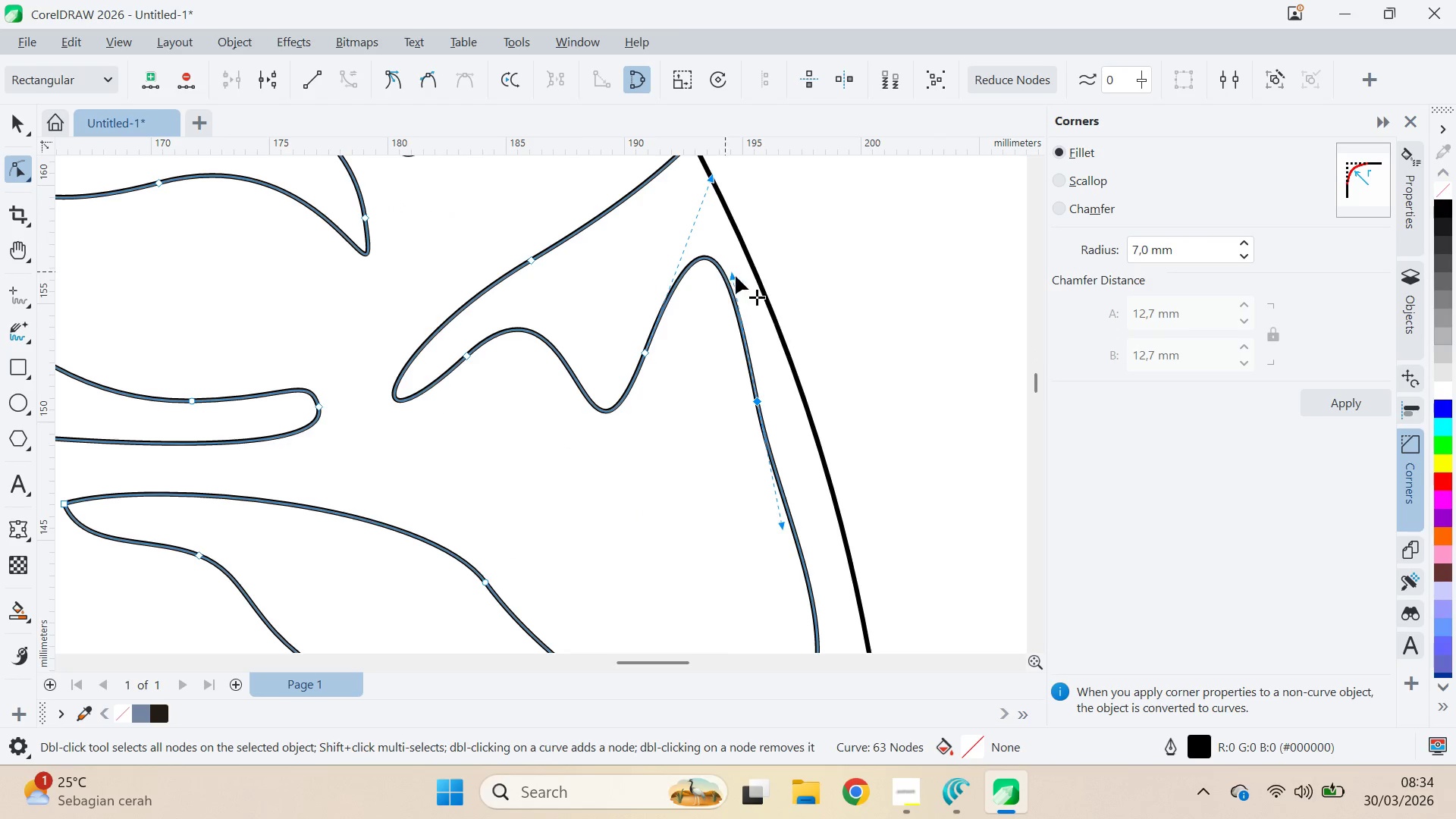 
left_click_drag(start_coordinate=[736, 275], to_coordinate=[730, 278])
 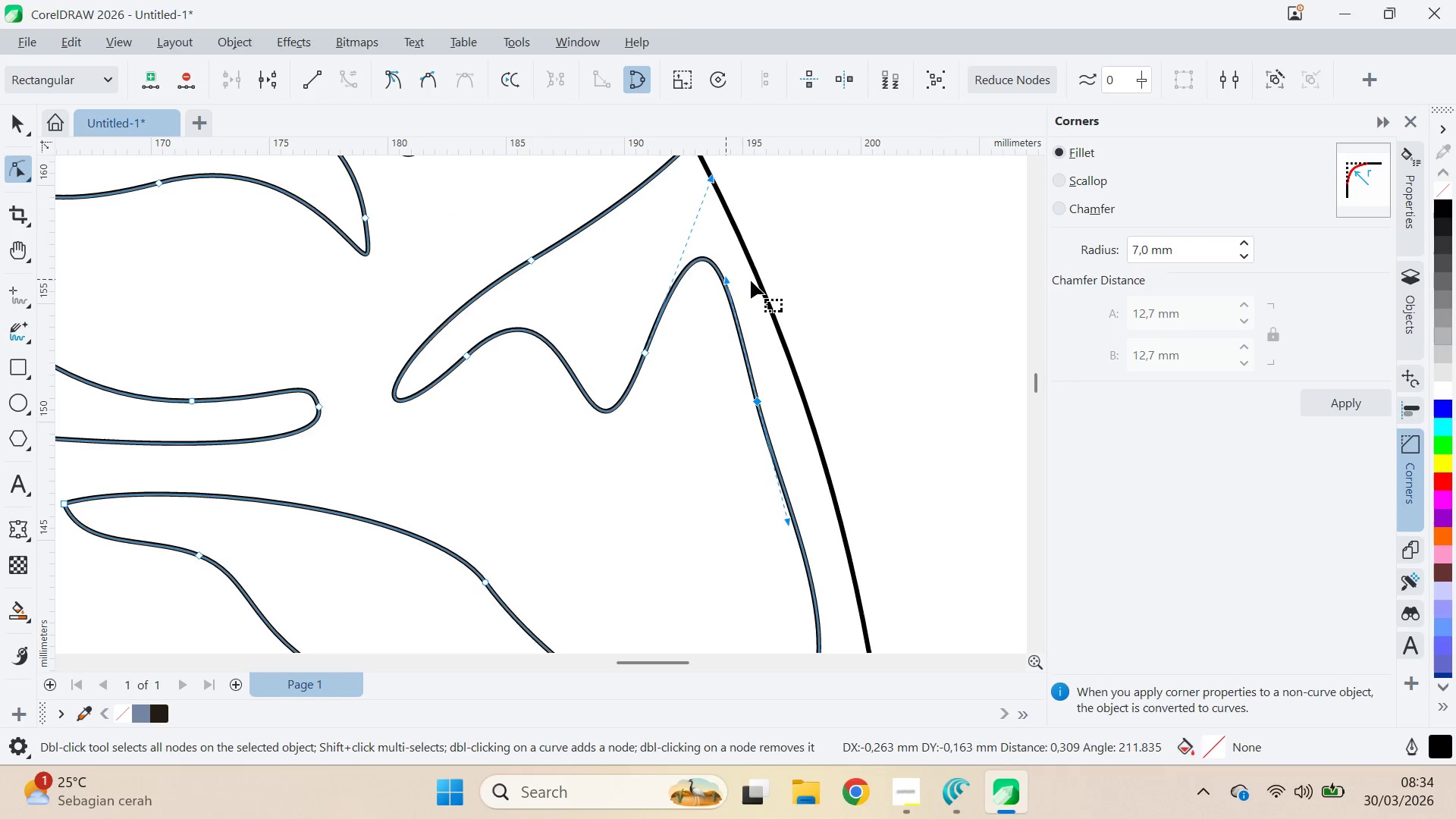 
scroll: coordinate [751, 282], scroll_direction: down, amount: 2.0
 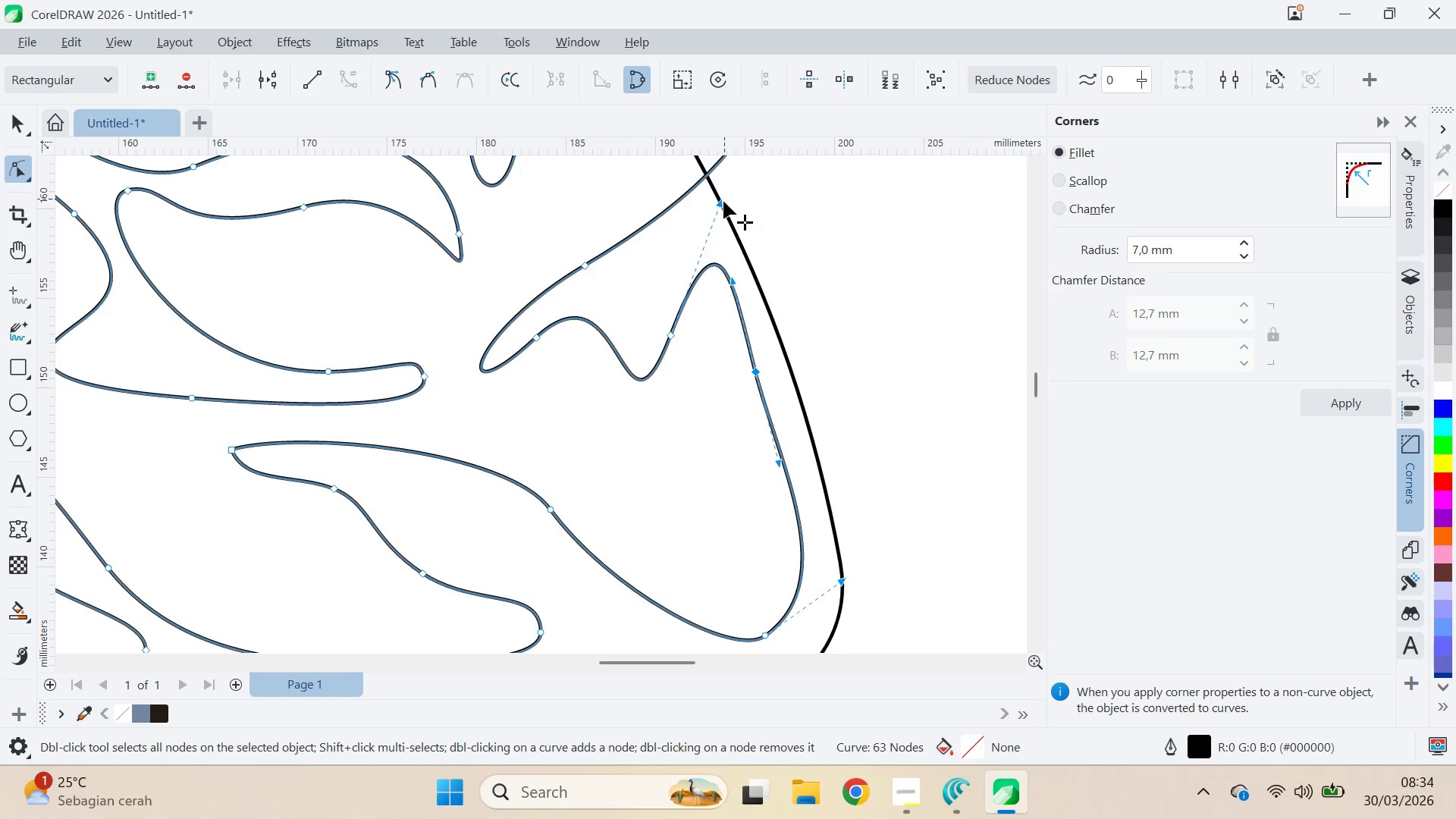 
left_click_drag(start_coordinate=[720, 202], to_coordinate=[704, 222])
 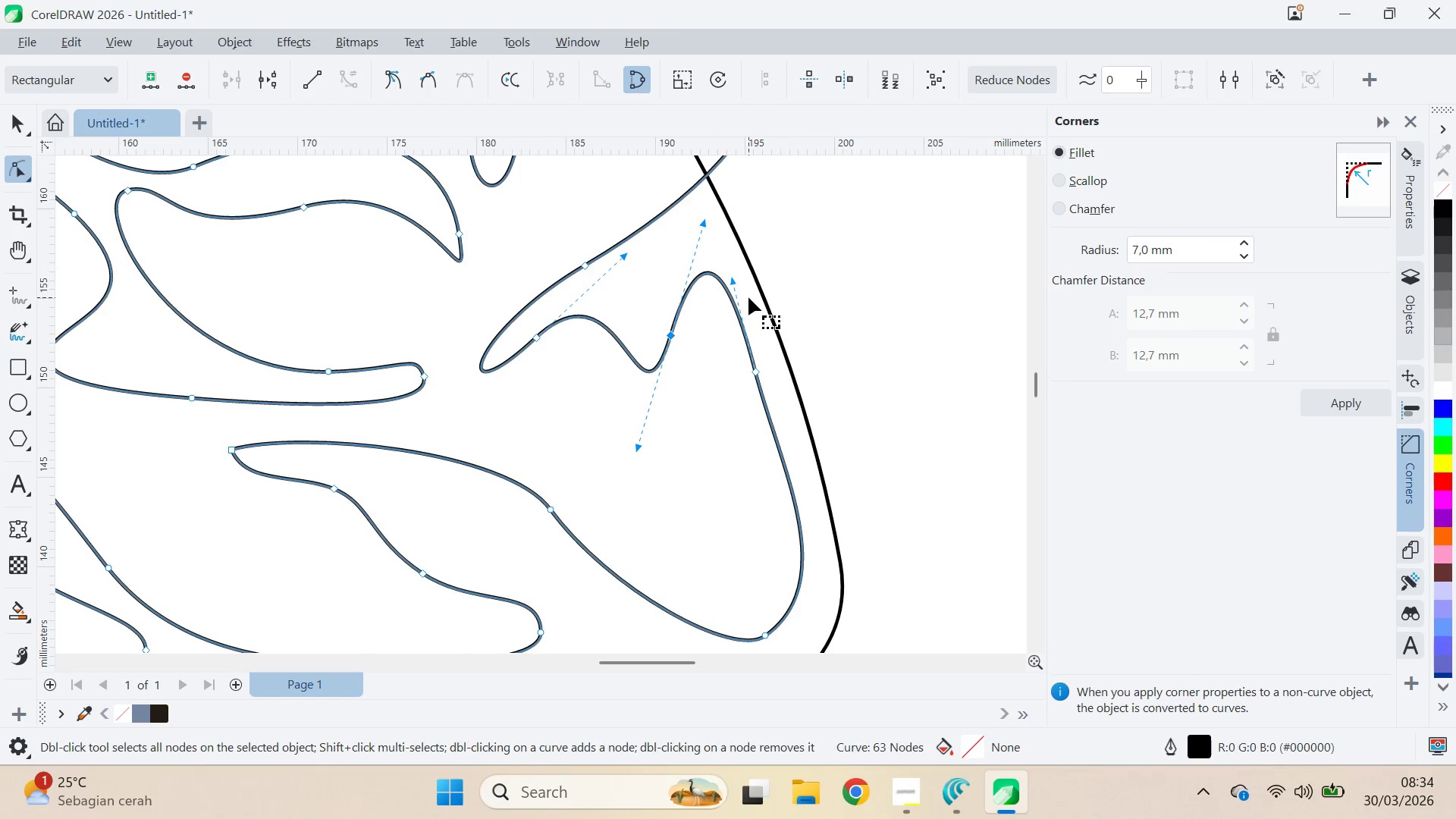 
key(Q)
 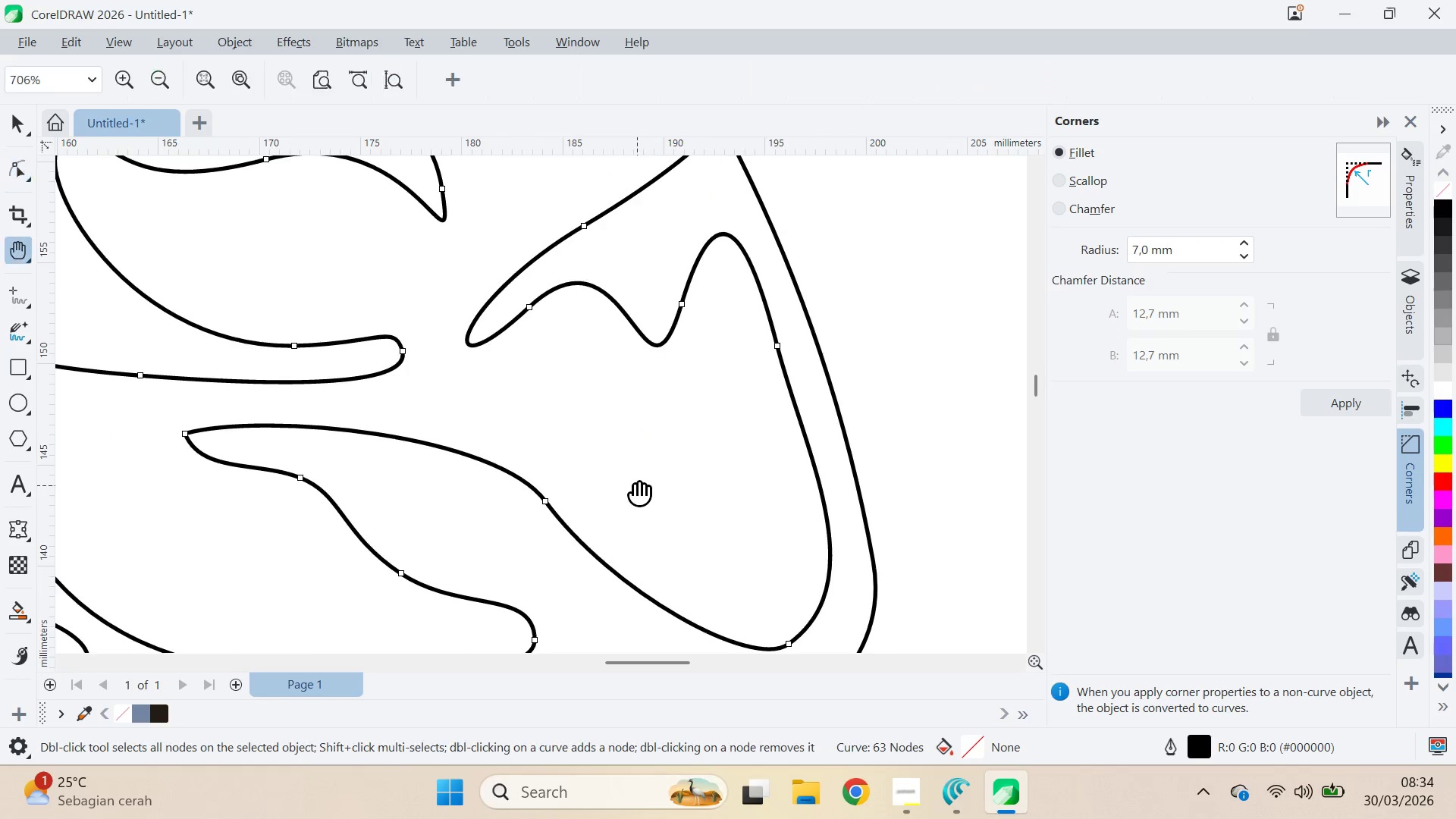 
left_click_drag(start_coordinate=[635, 485], to_coordinate=[827, 286])
 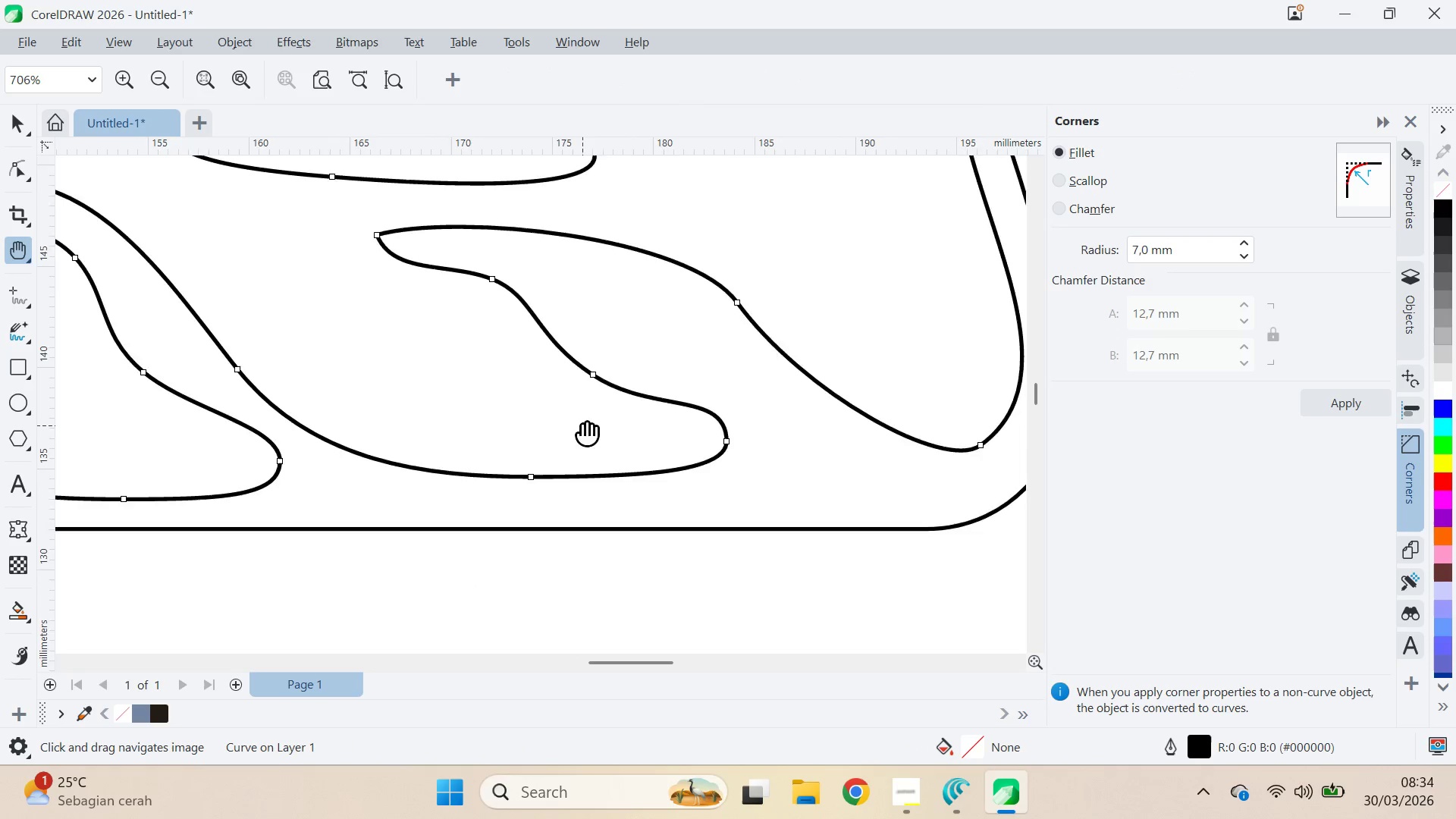 
scroll: coordinate [654, 475], scroll_direction: up, amount: 1.0
 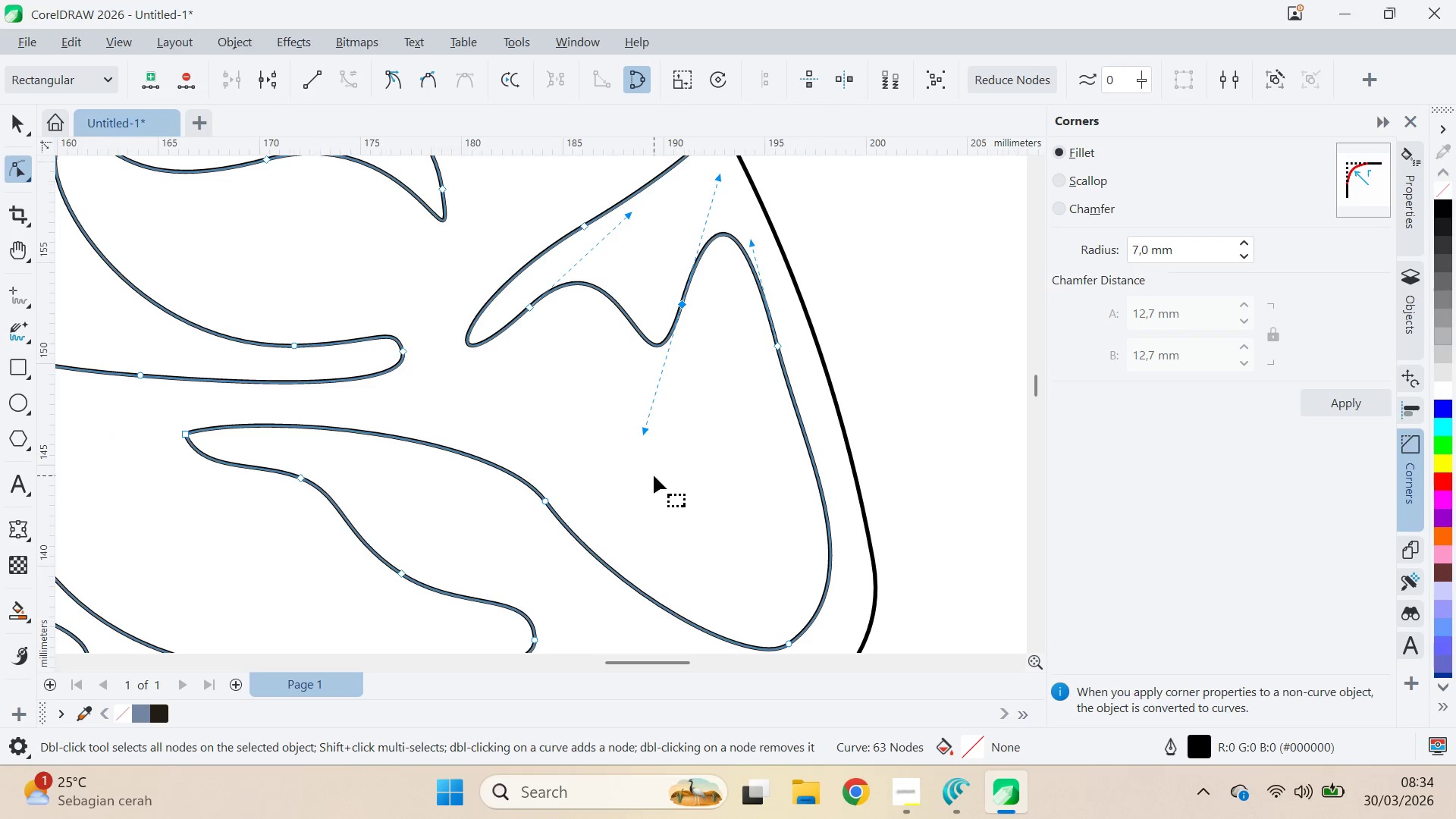 
left_click_drag(start_coordinate=[582, 425], to_coordinate=[856, 393])
 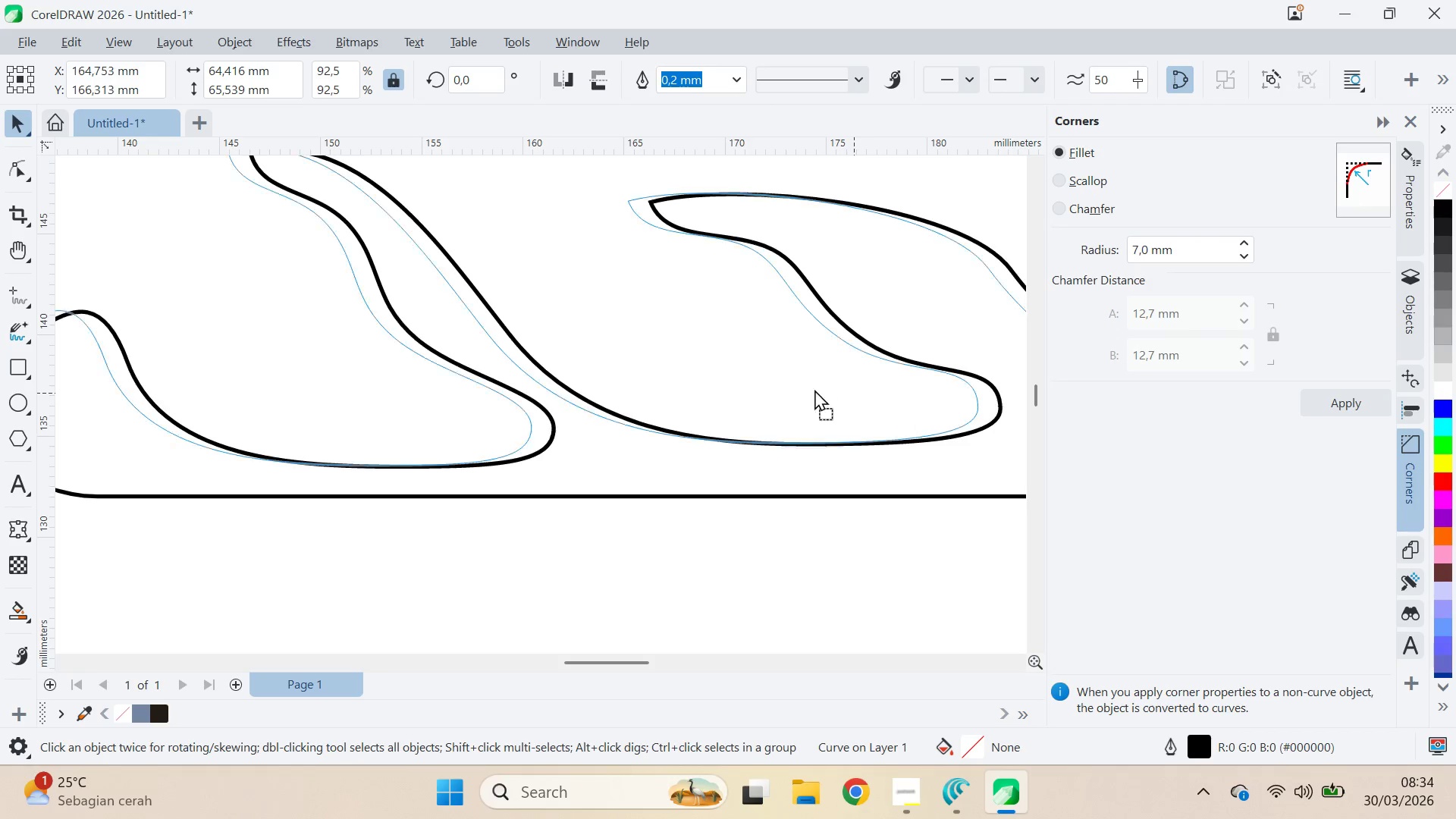 
key(V)
 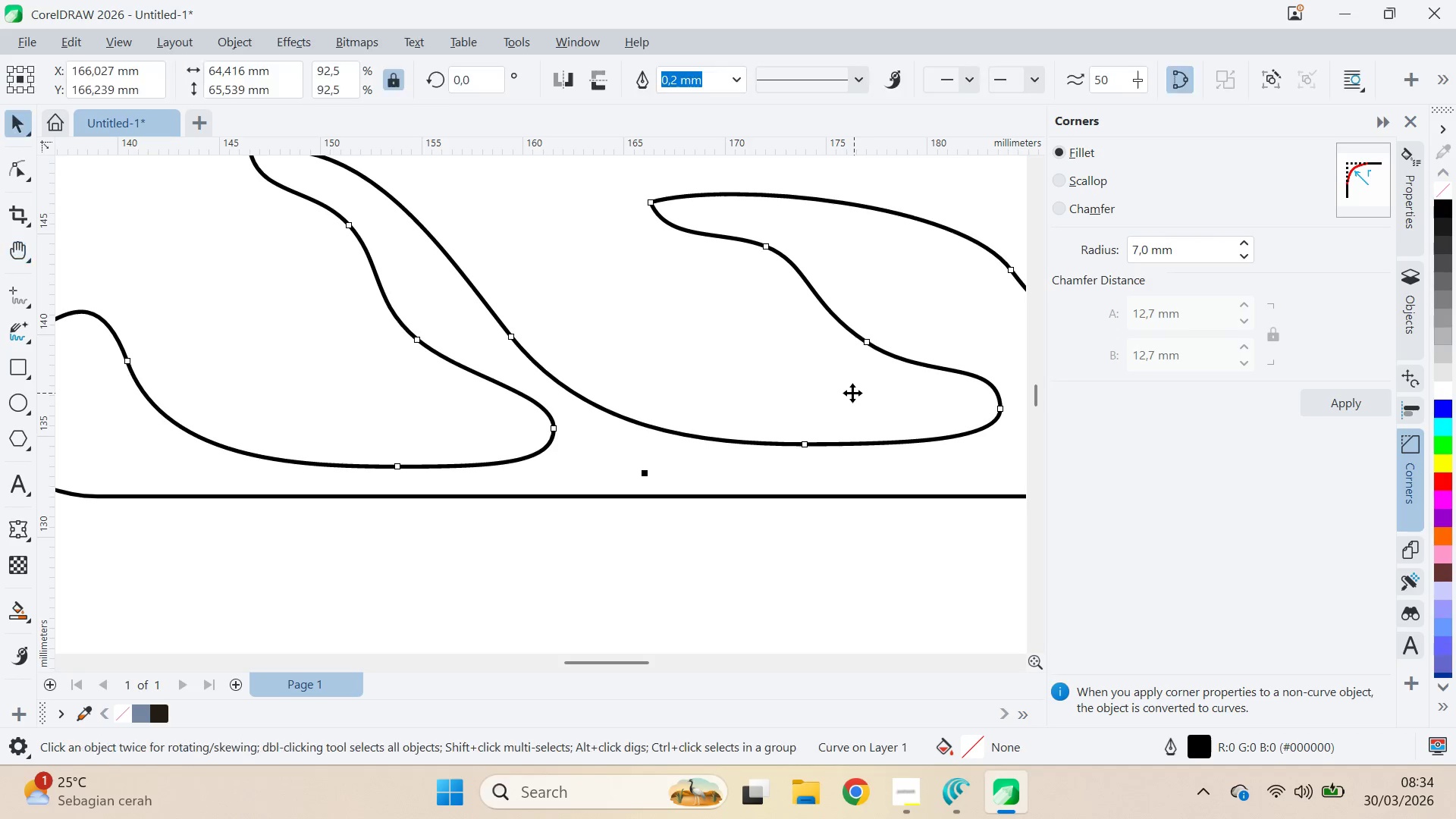 
left_click_drag(start_coordinate=[844, 391], to_coordinate=[811, 388])
 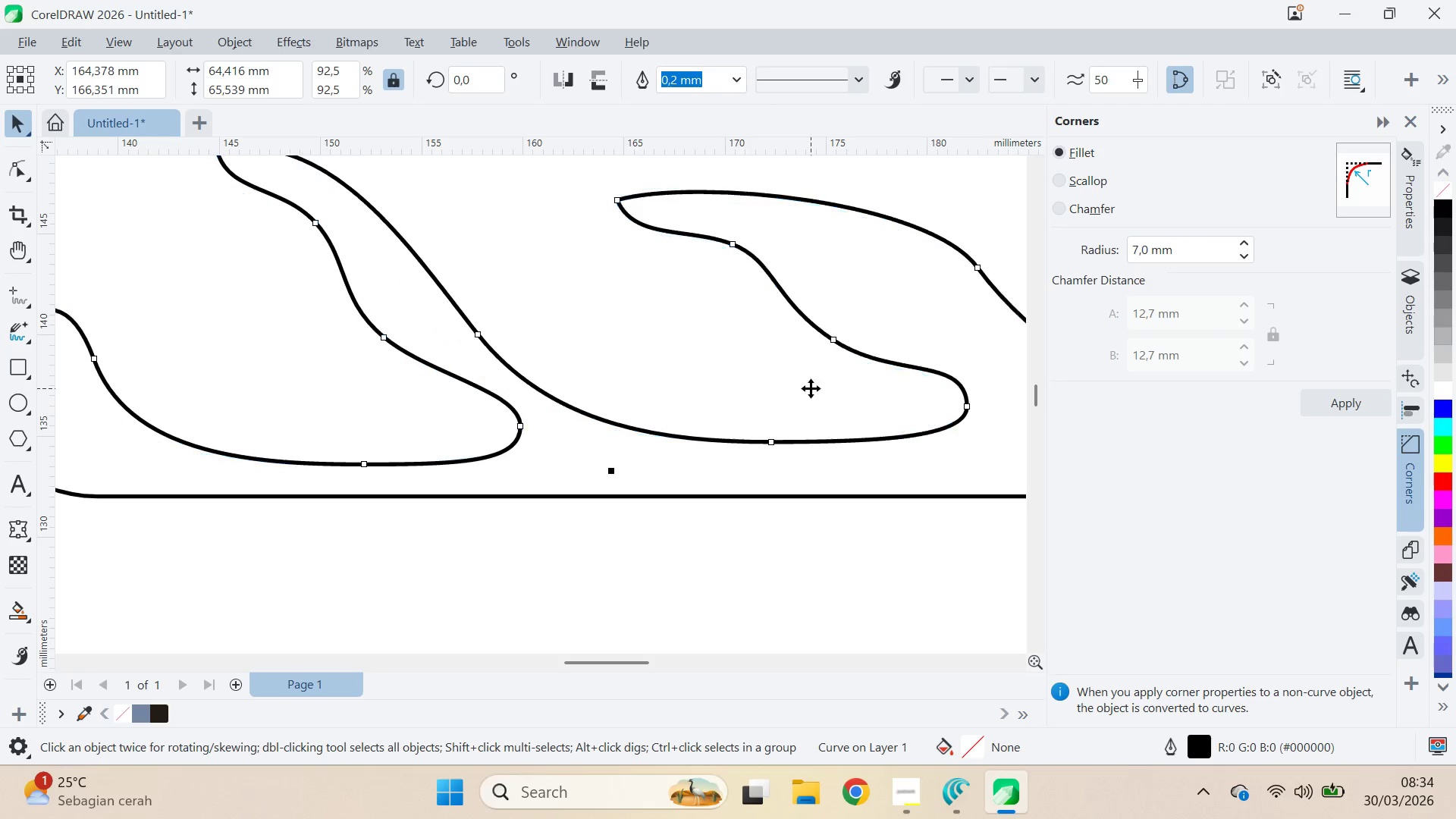 
key(Control+ControlLeft)
 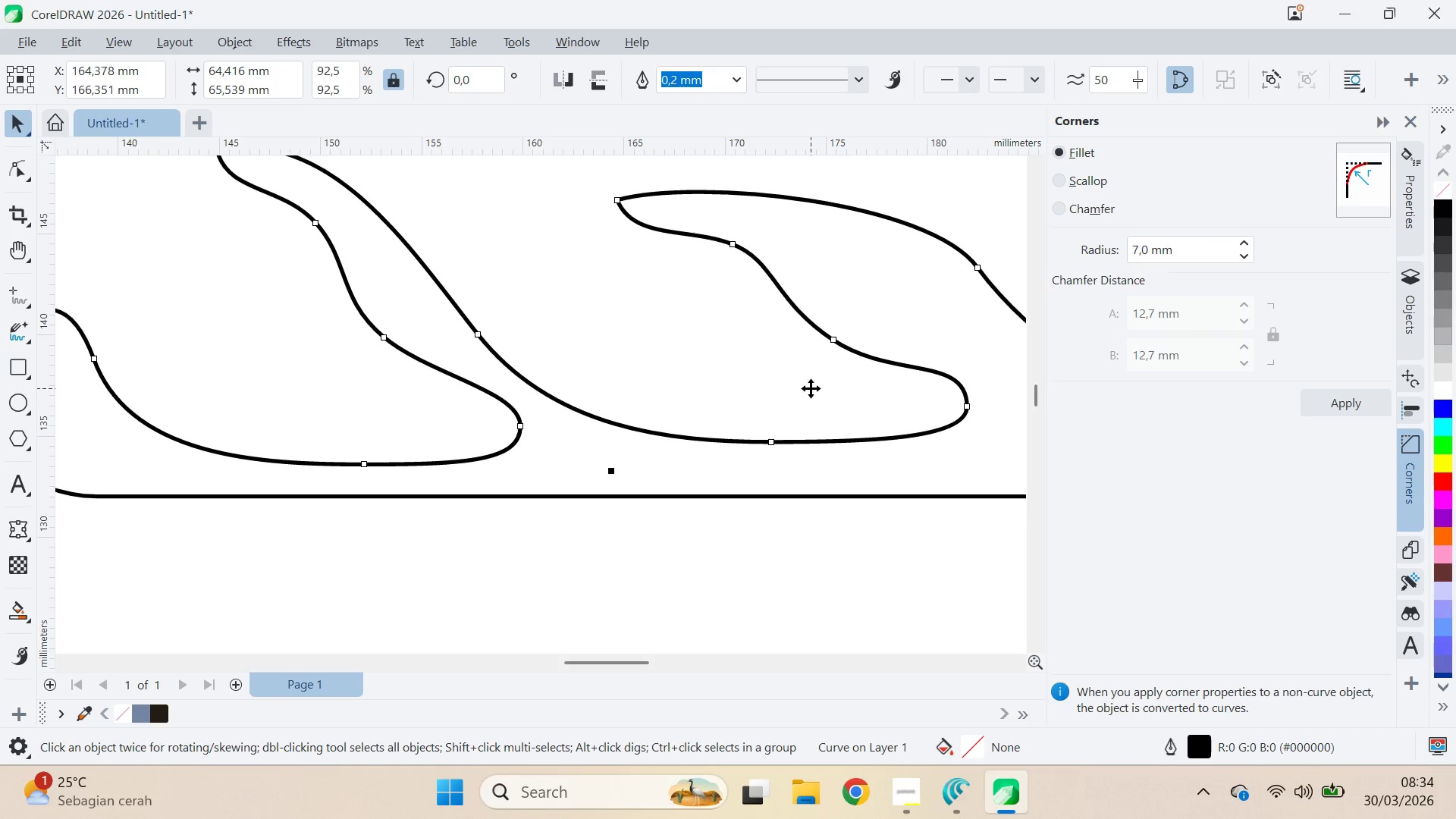 
key(Control+Z)
 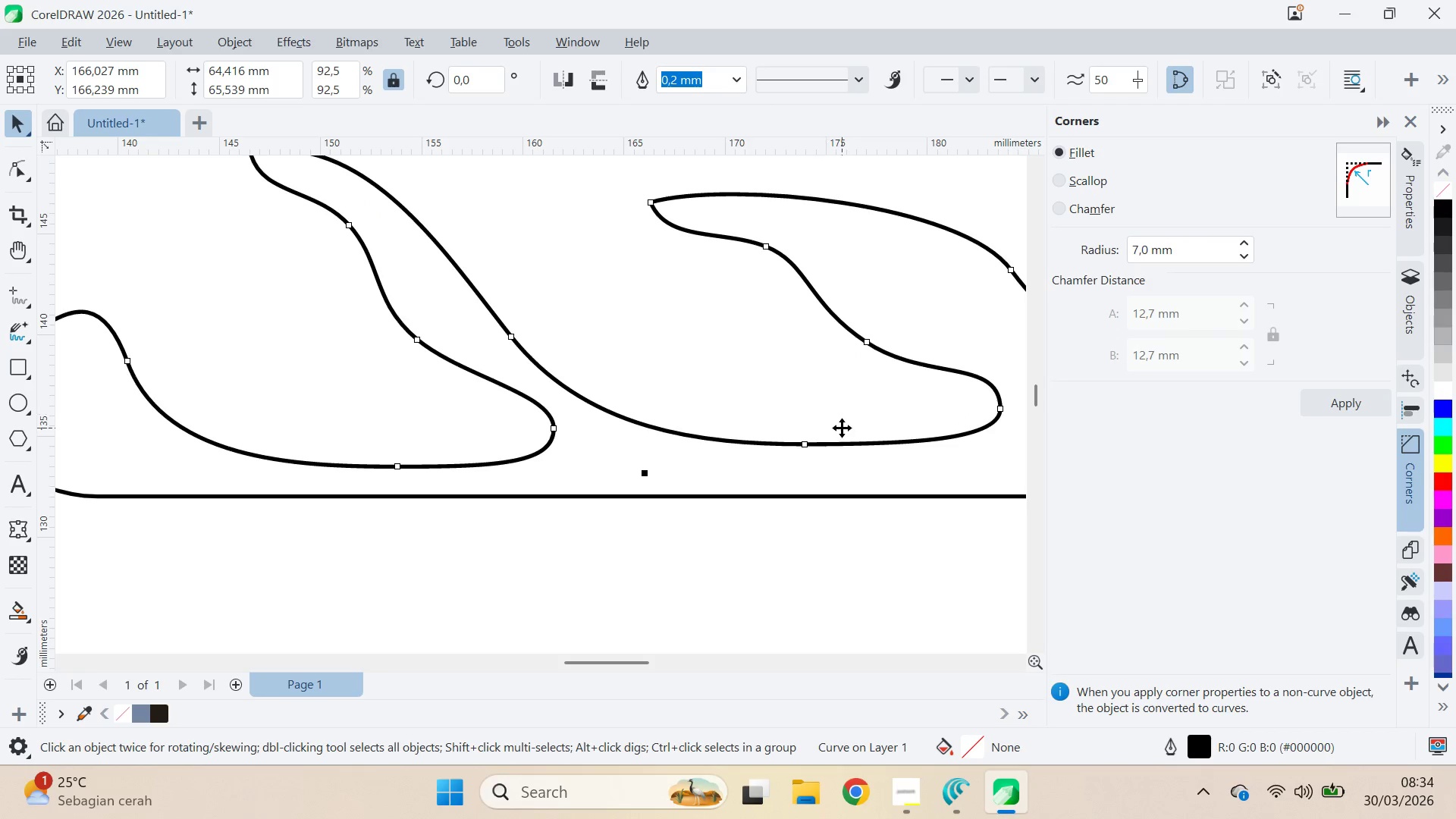 
key(A)
 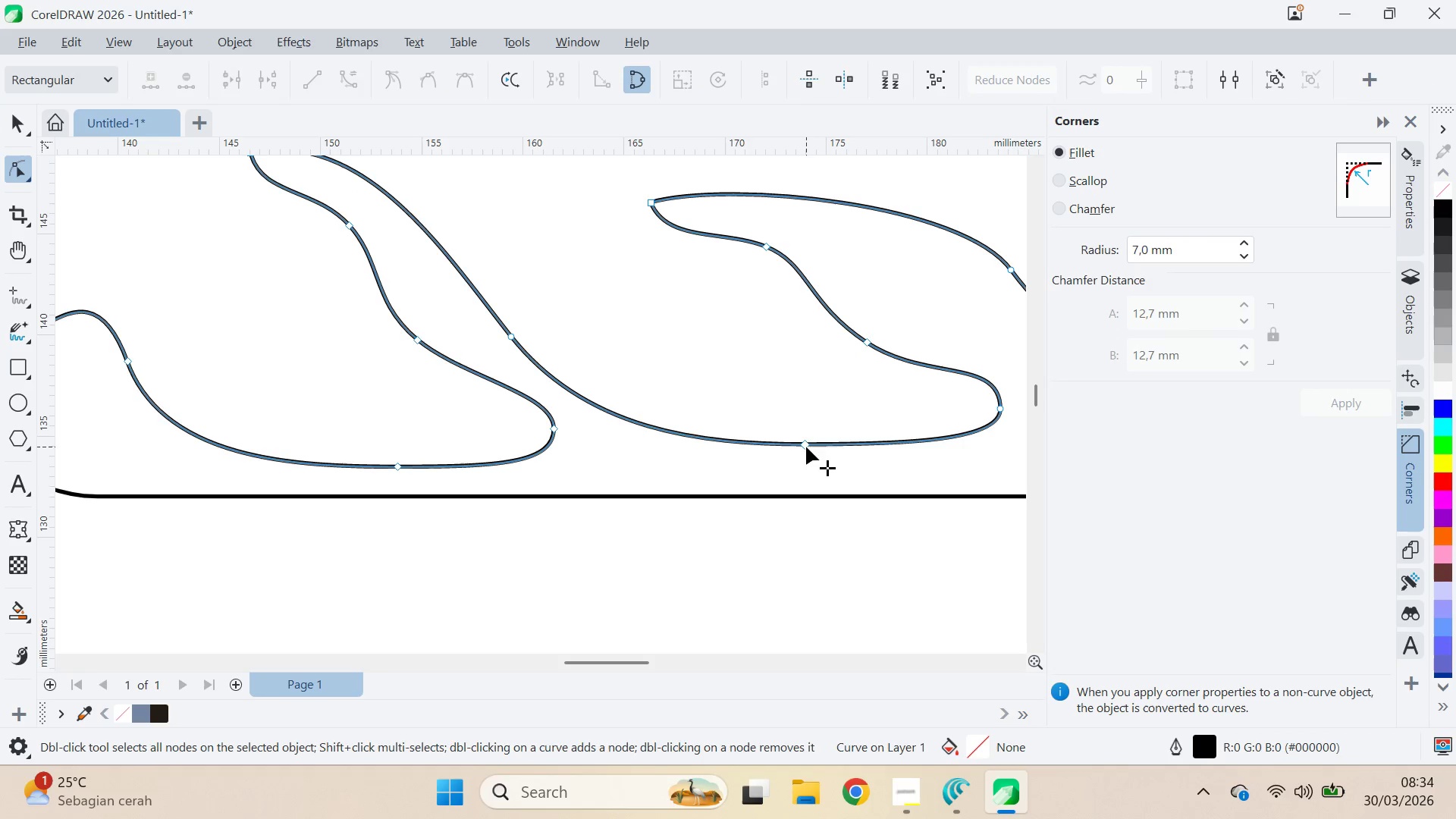 
left_click_drag(start_coordinate=[785, 468], to_coordinate=[927, 325])
 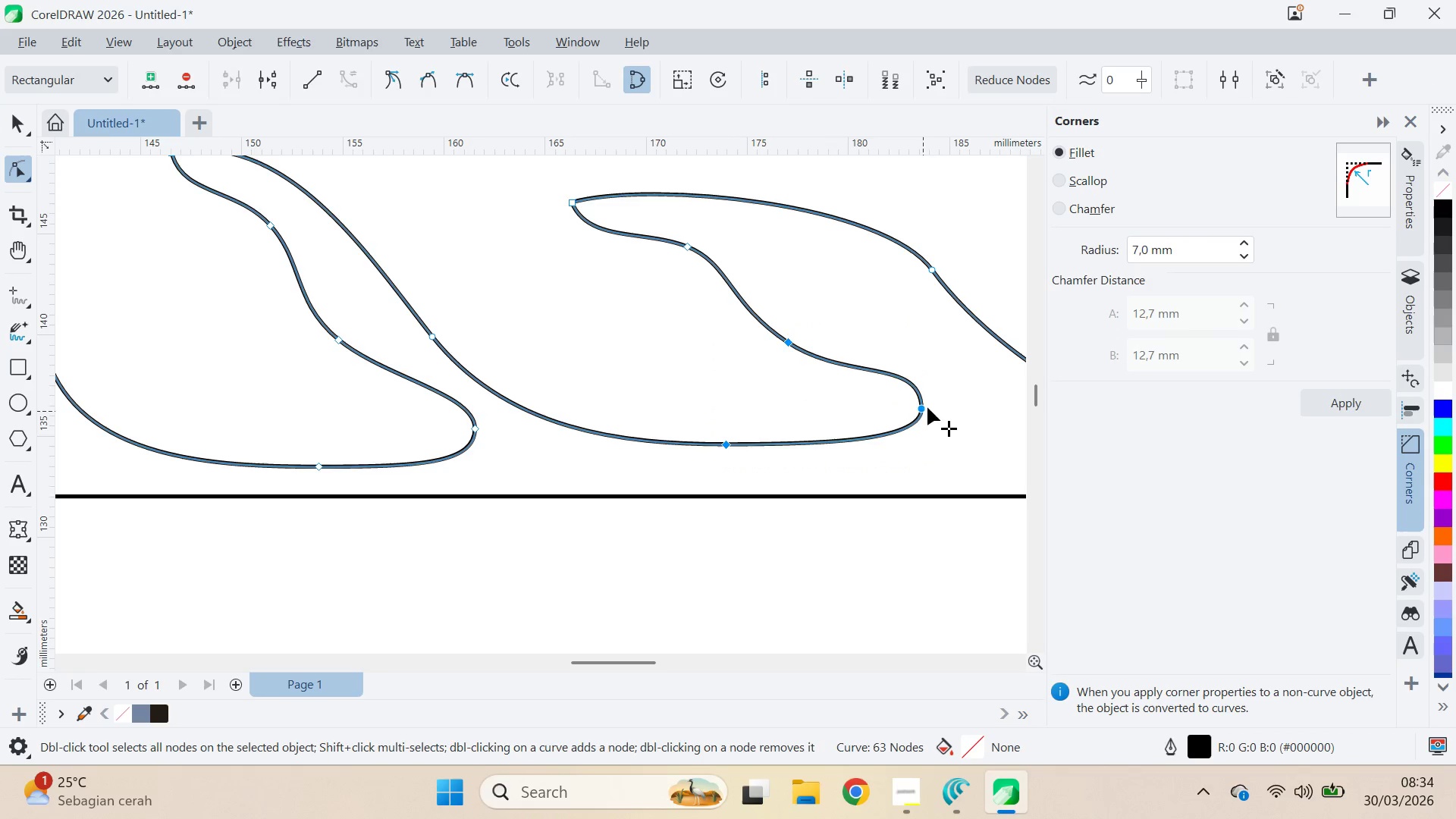 
left_click_drag(start_coordinate=[927, 406], to_coordinate=[942, 417])
 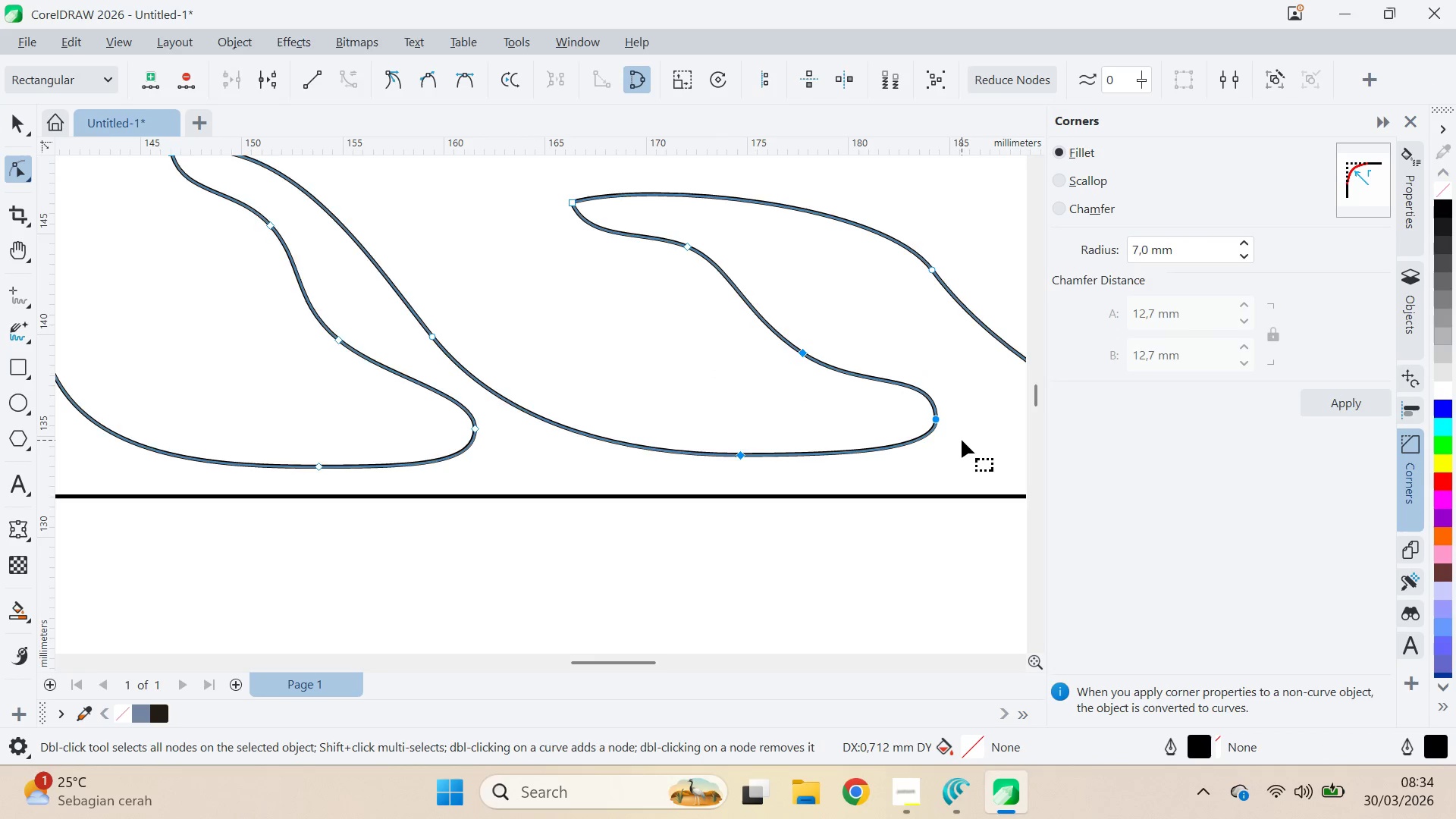 
key(Q)
 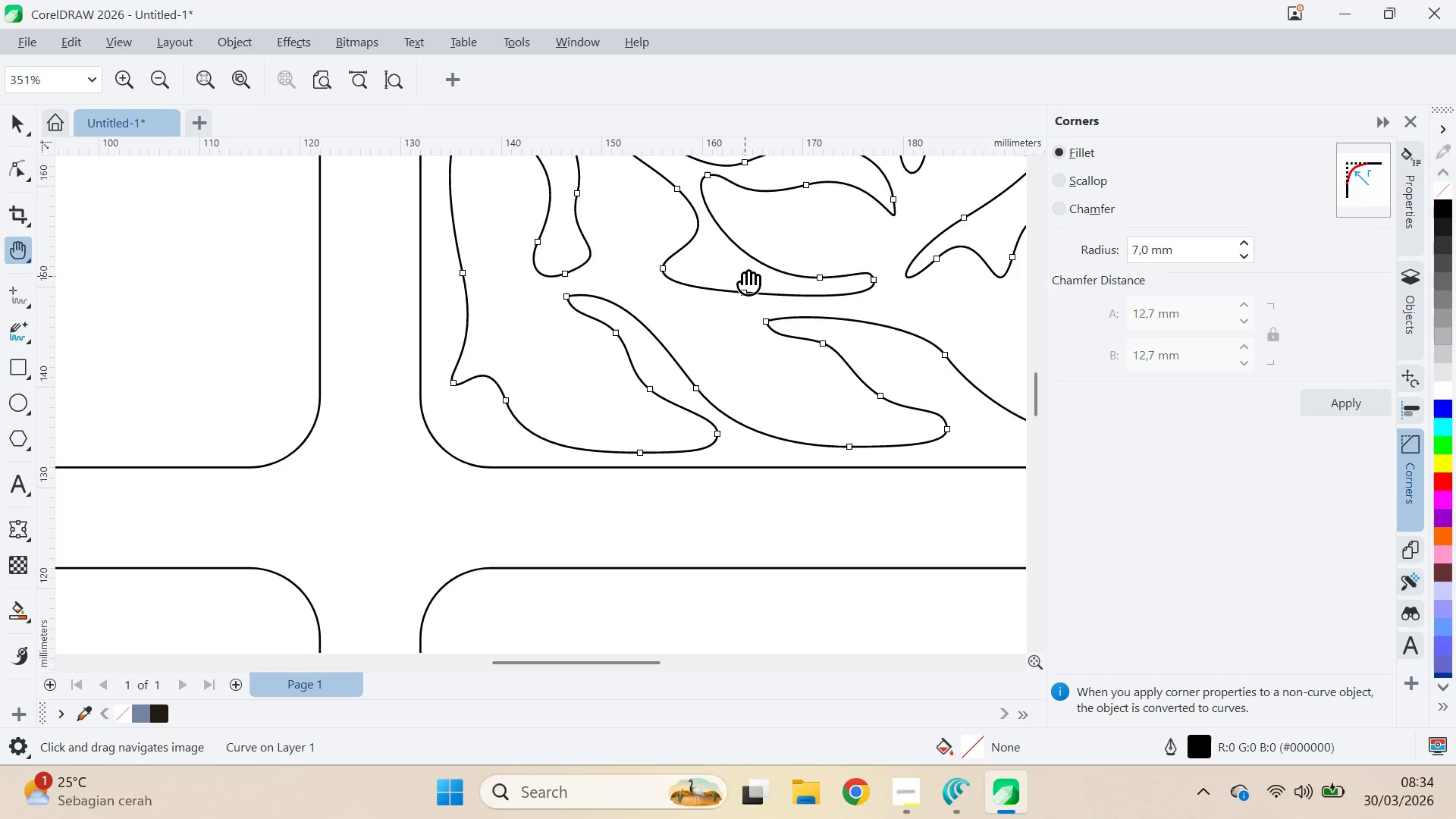 
left_click_drag(start_coordinate=[740, 273], to_coordinate=[532, 515])
 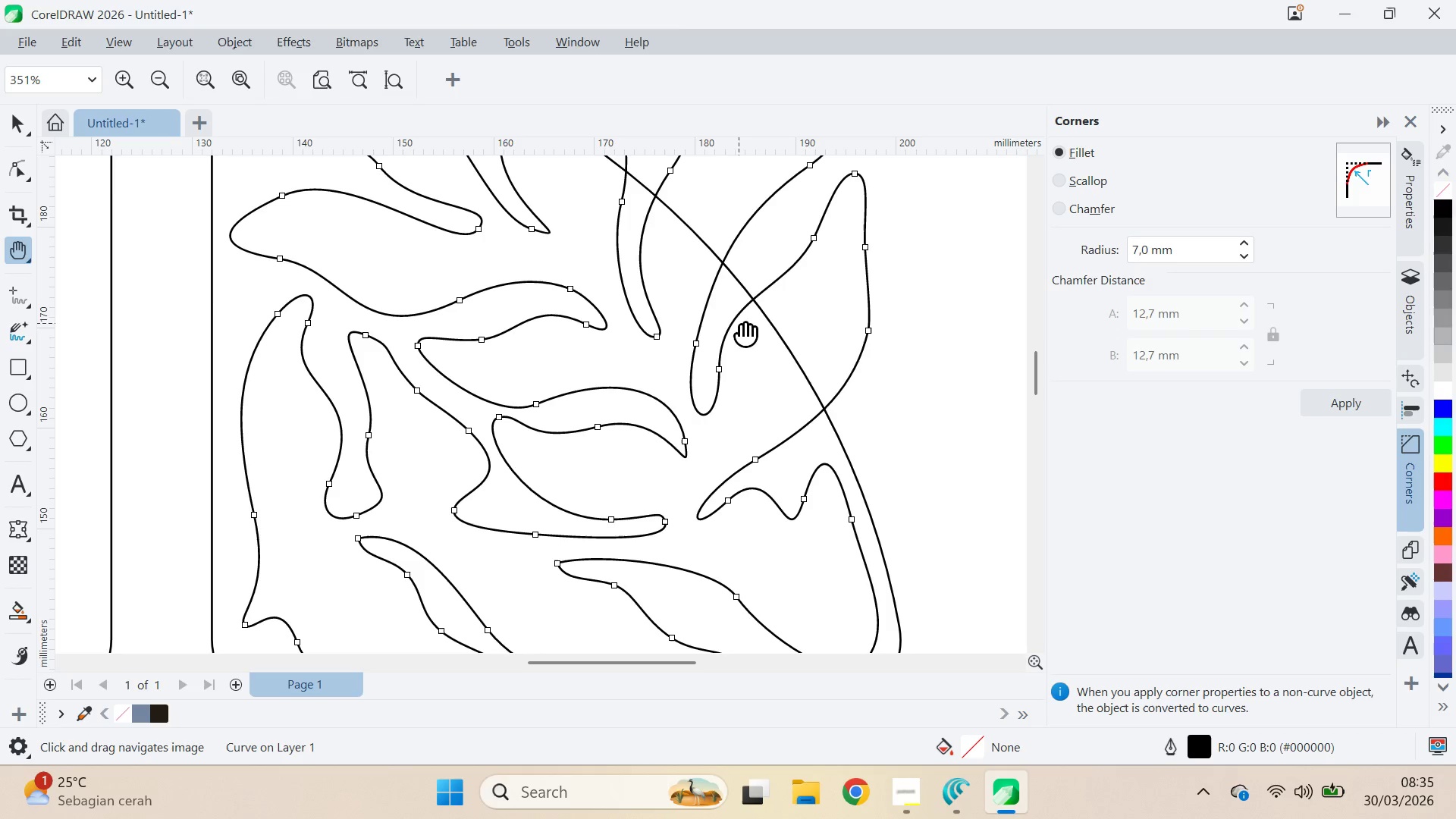 
scroll: coordinate [958, 438], scroll_direction: down, amount: 5.0
 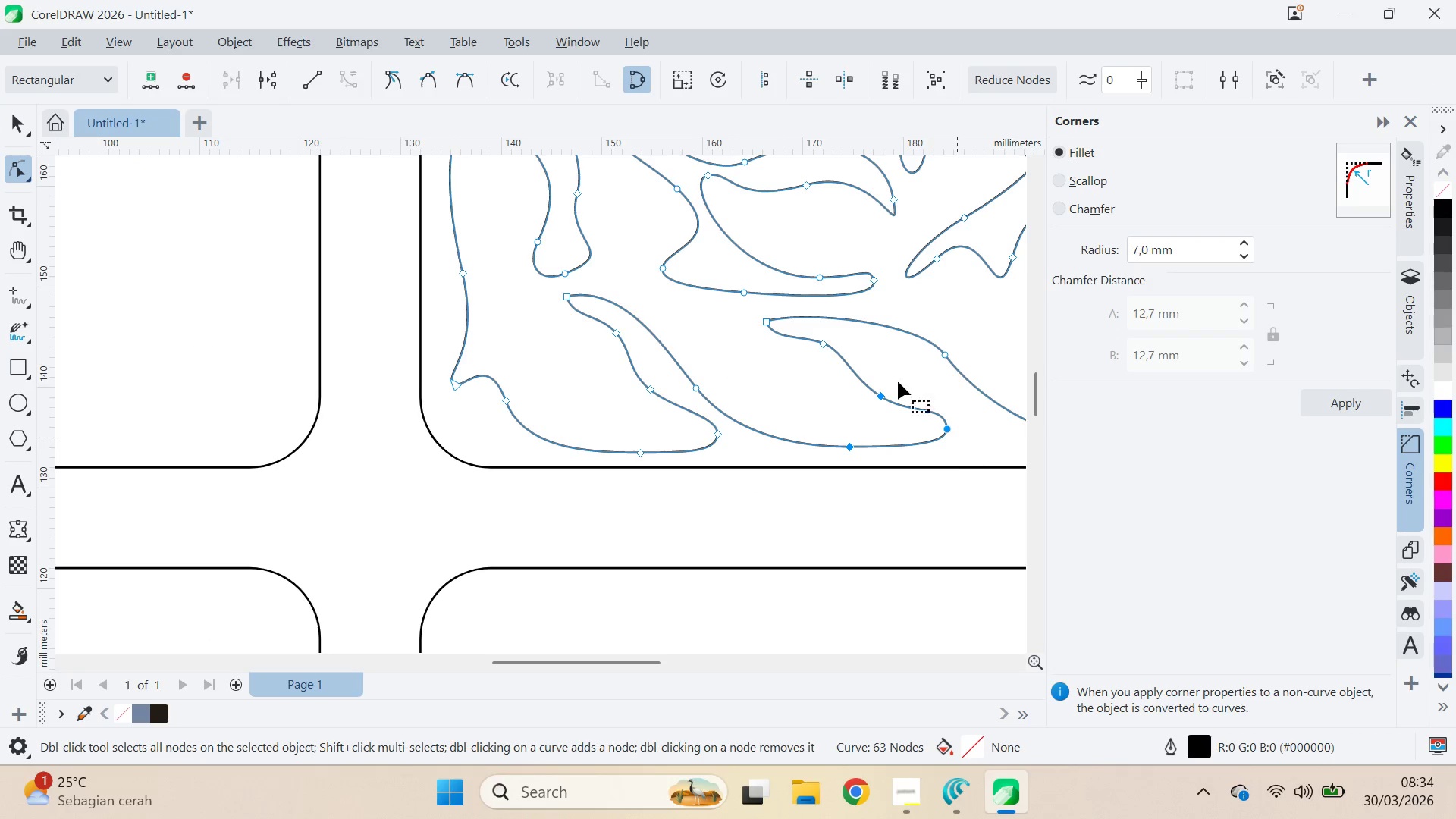 
type(va)
 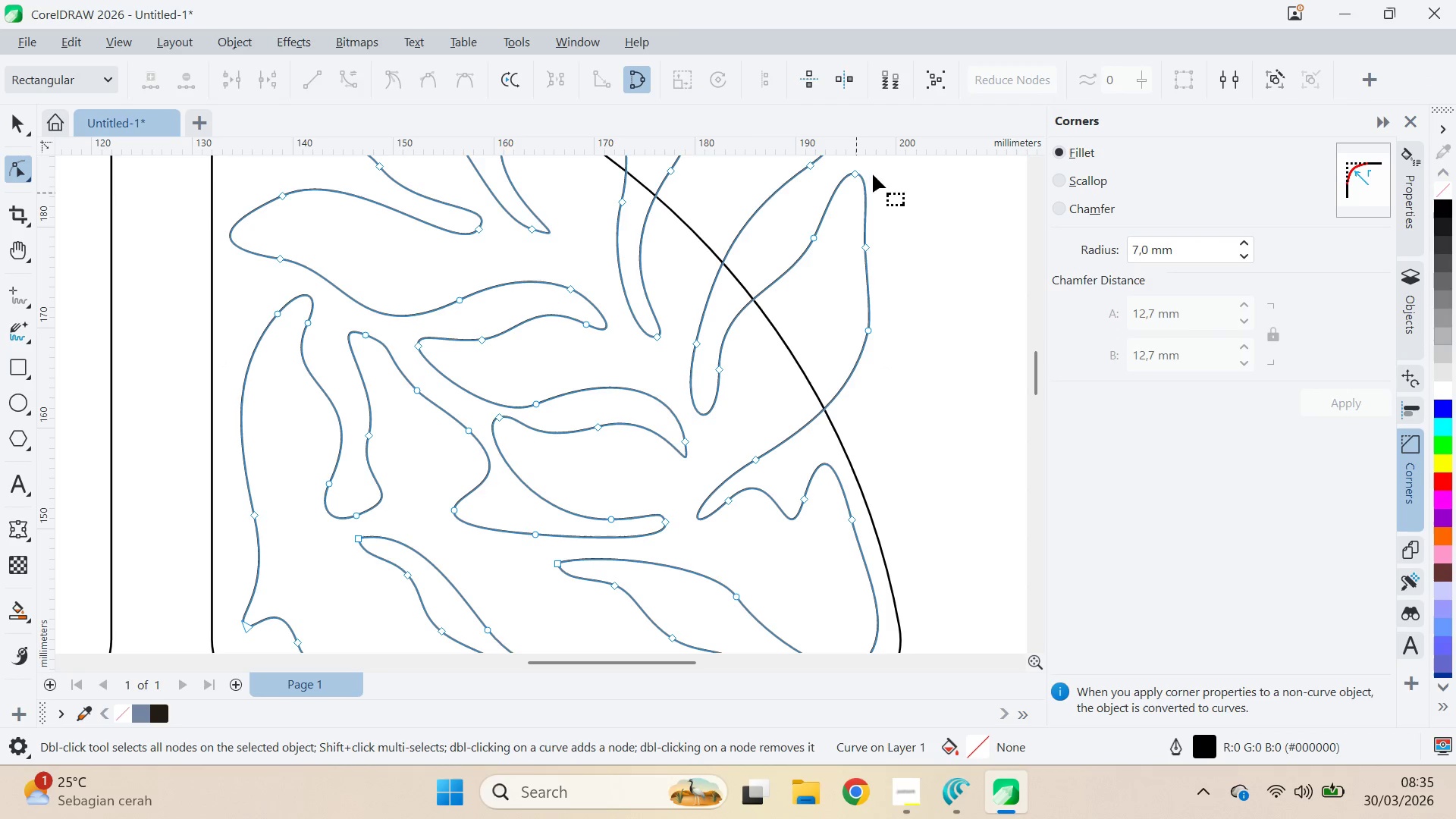 
left_click_drag(start_coordinate=[881, 162], to_coordinate=[908, 322])
 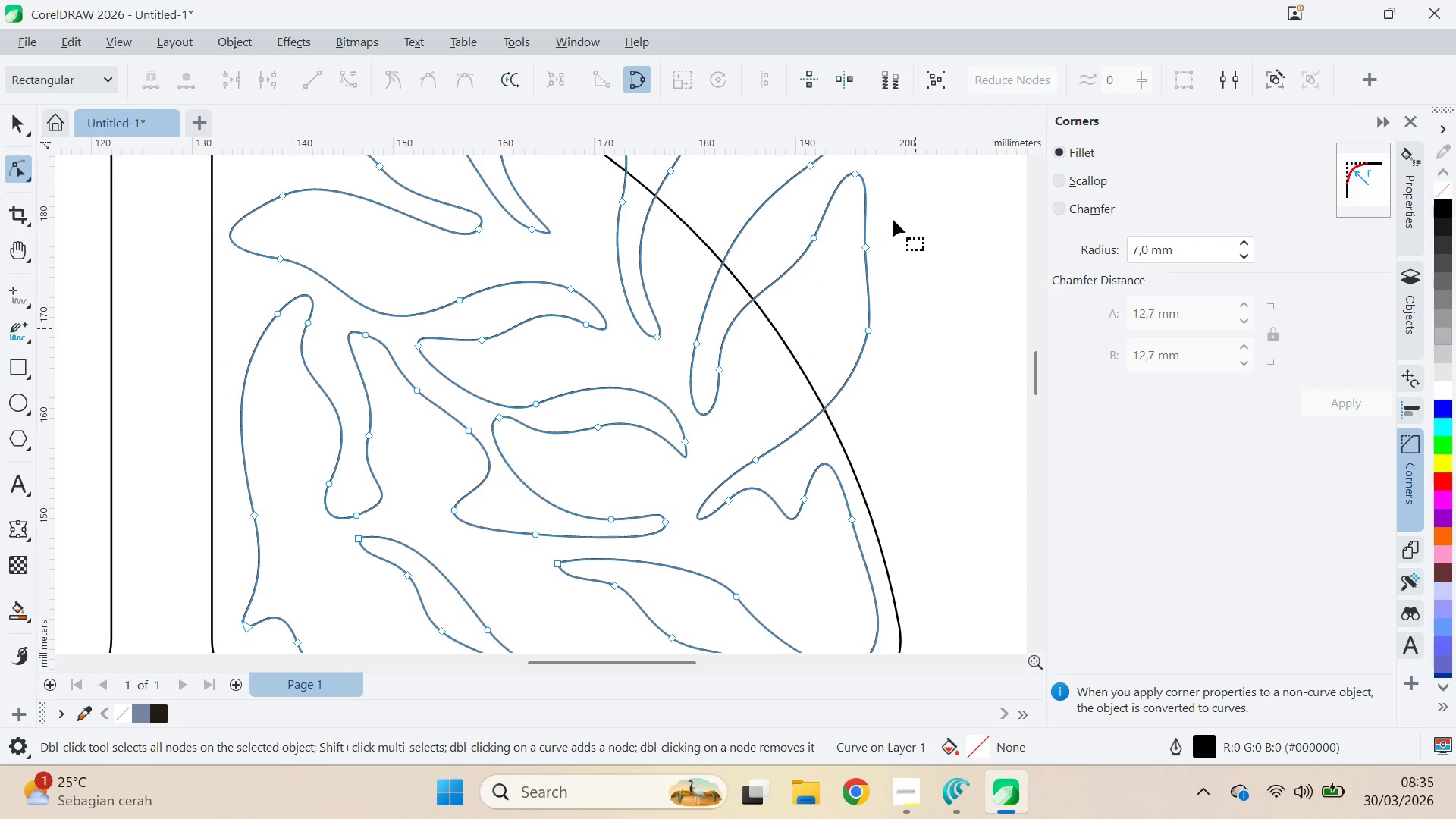 
hold_key(key=AltLeft, duration=1.5)
left_click_drag(start_coordinate=[880, 183], to_coordinate=[942, 365])
 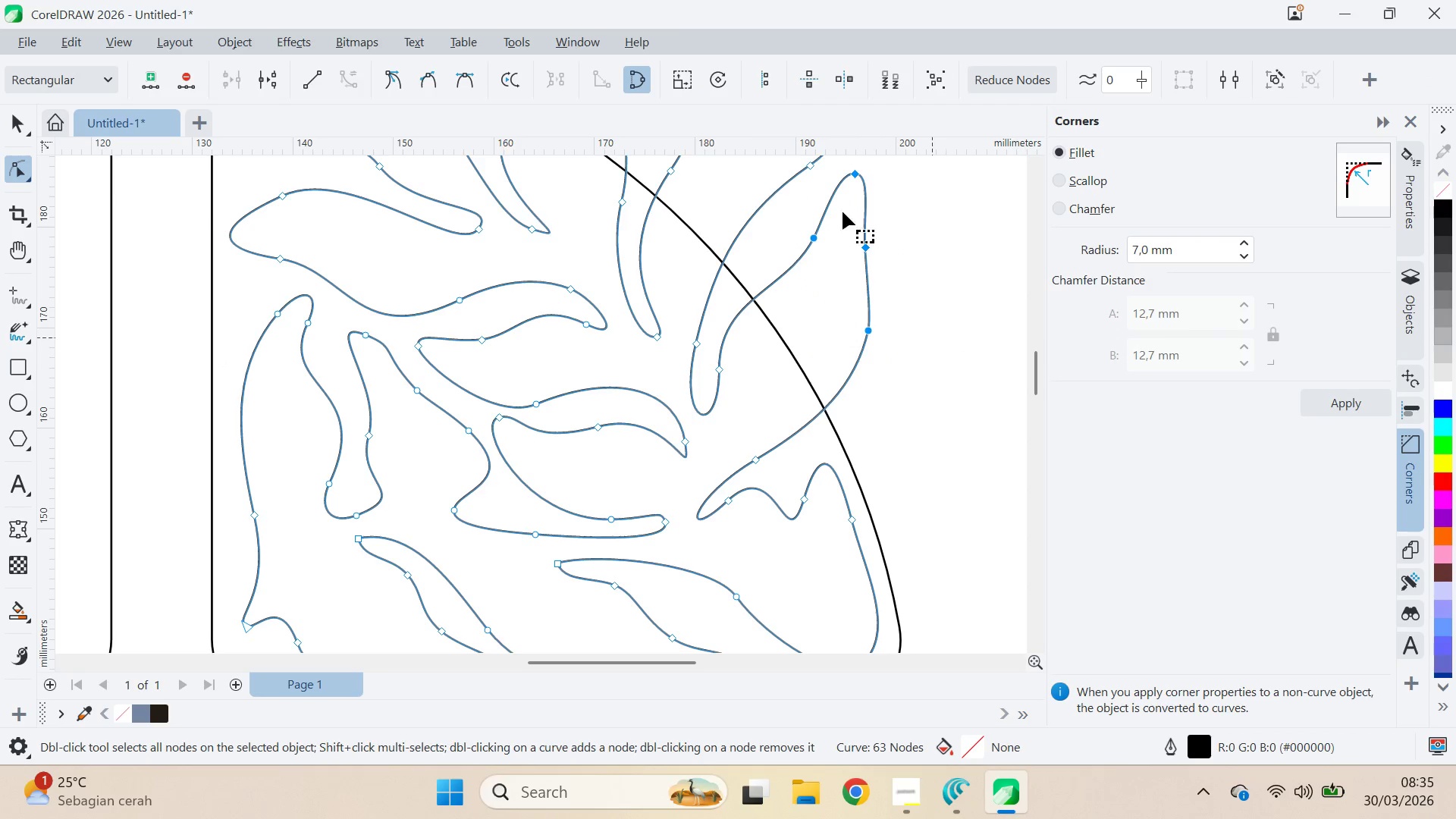 
hold_key(key=AltLeft, duration=1.41)
 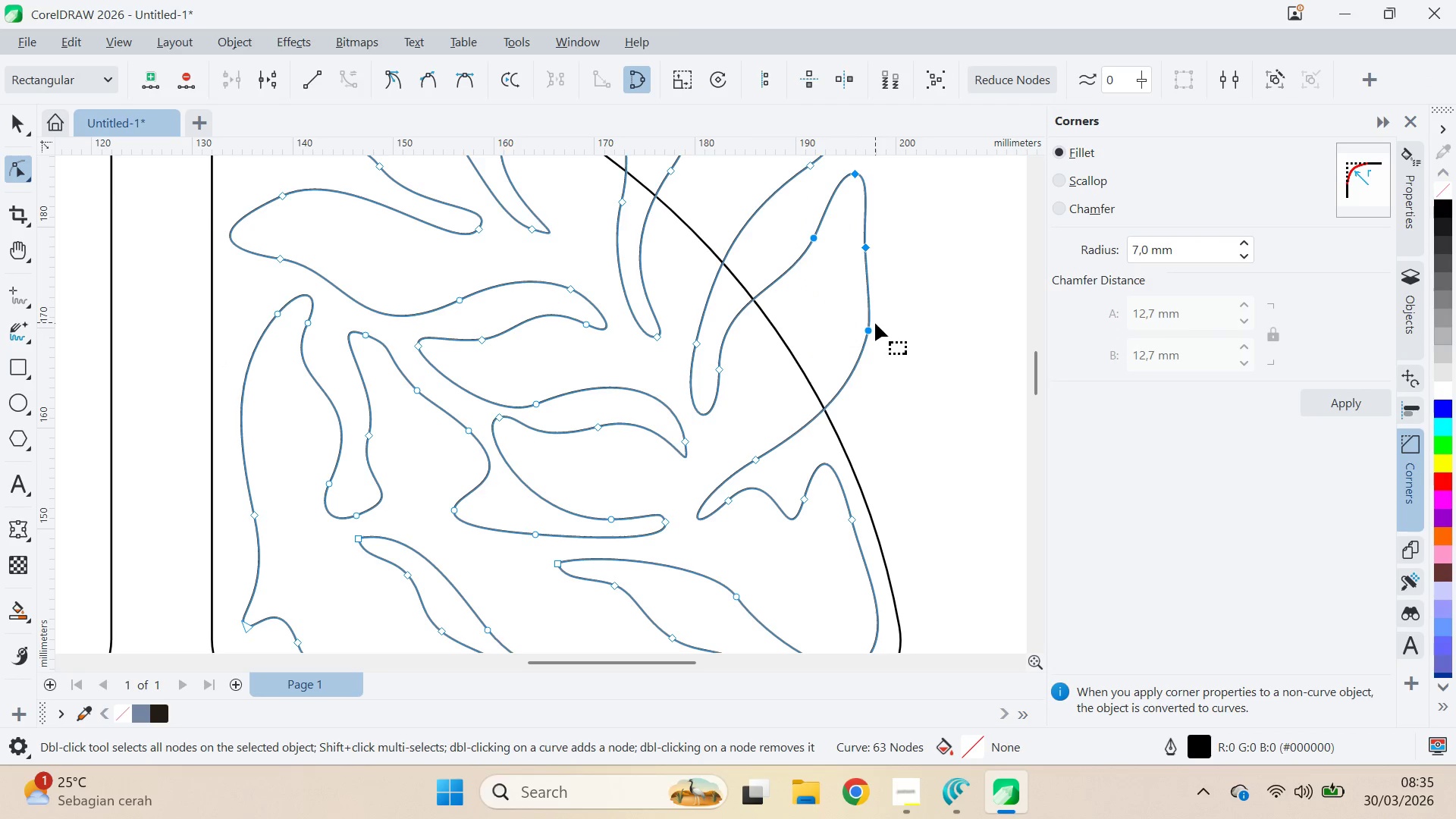 
left_click_drag(start_coordinate=[871, 329], to_coordinate=[808, 426])
 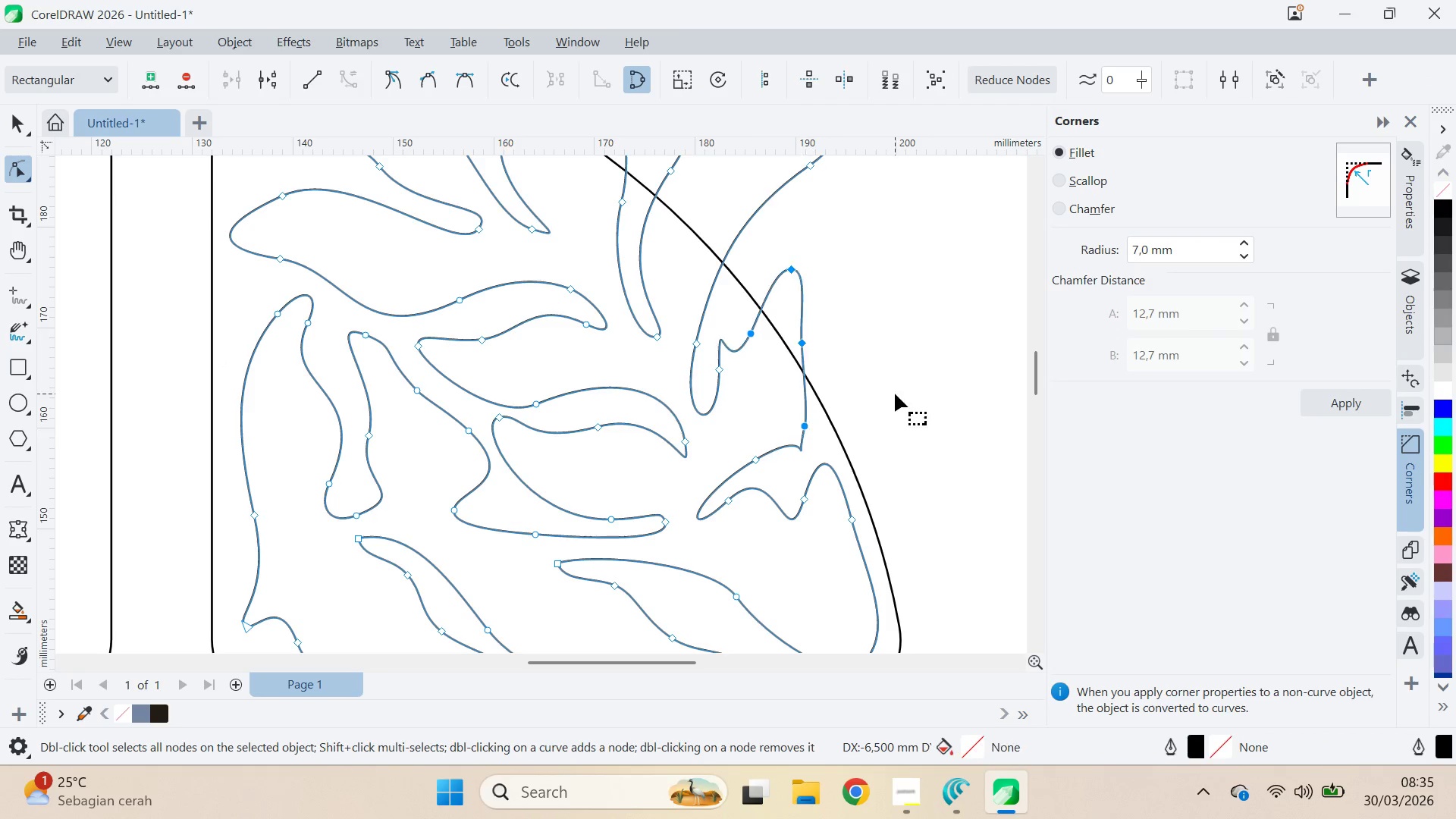 
left_click([895, 393])
 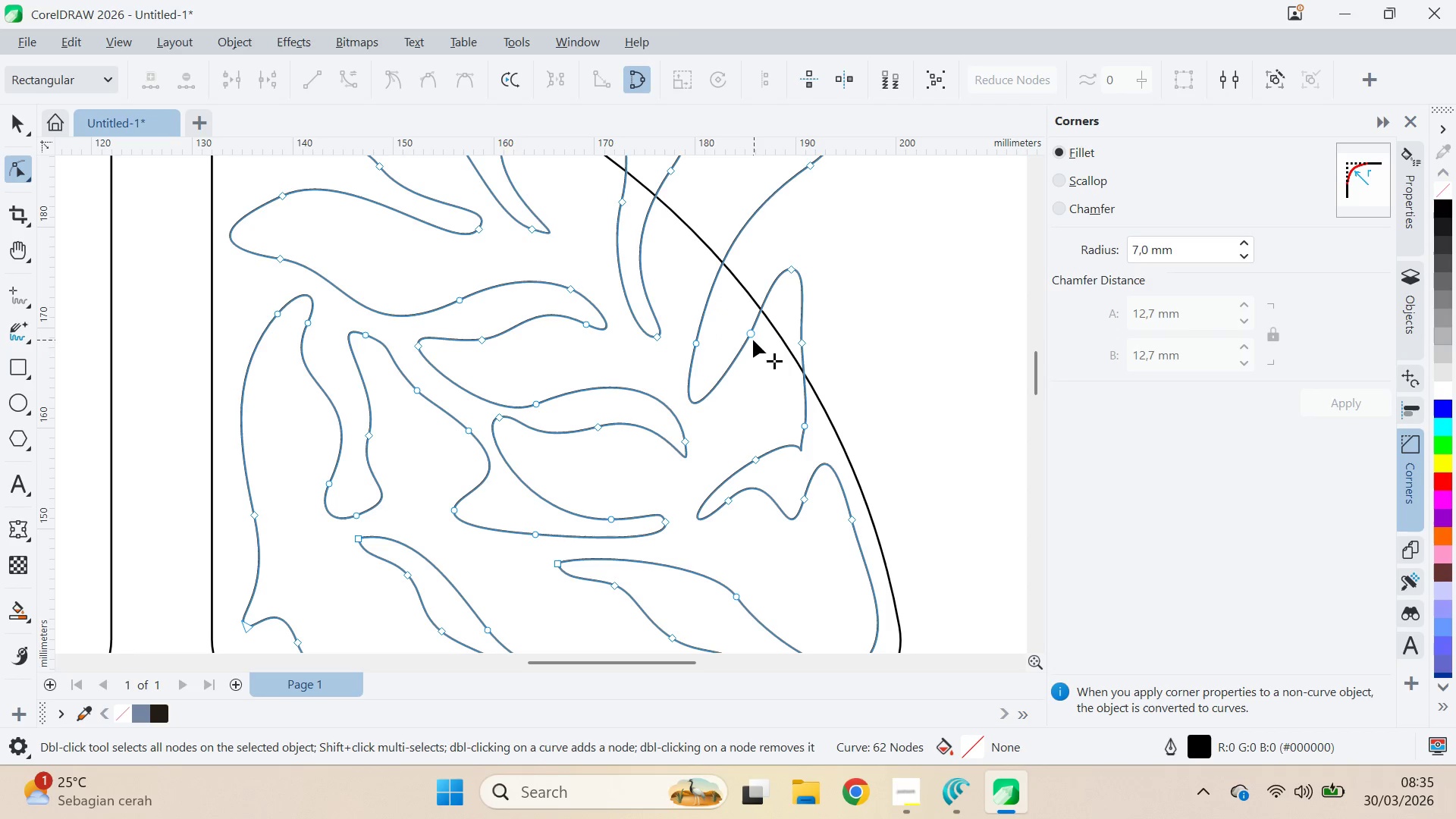 
key(Control+ControlLeft)
 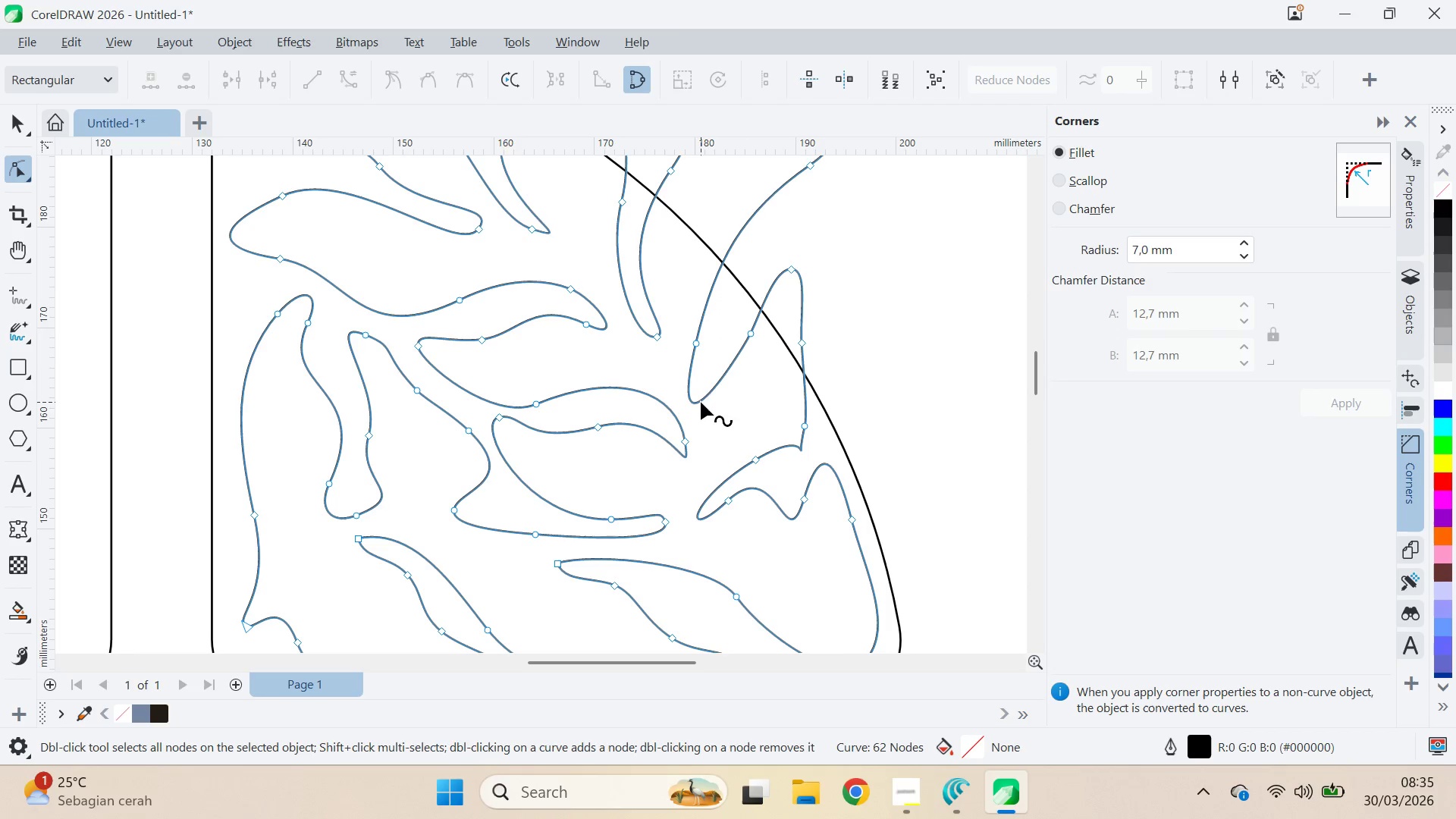 
key(Control+Z)
 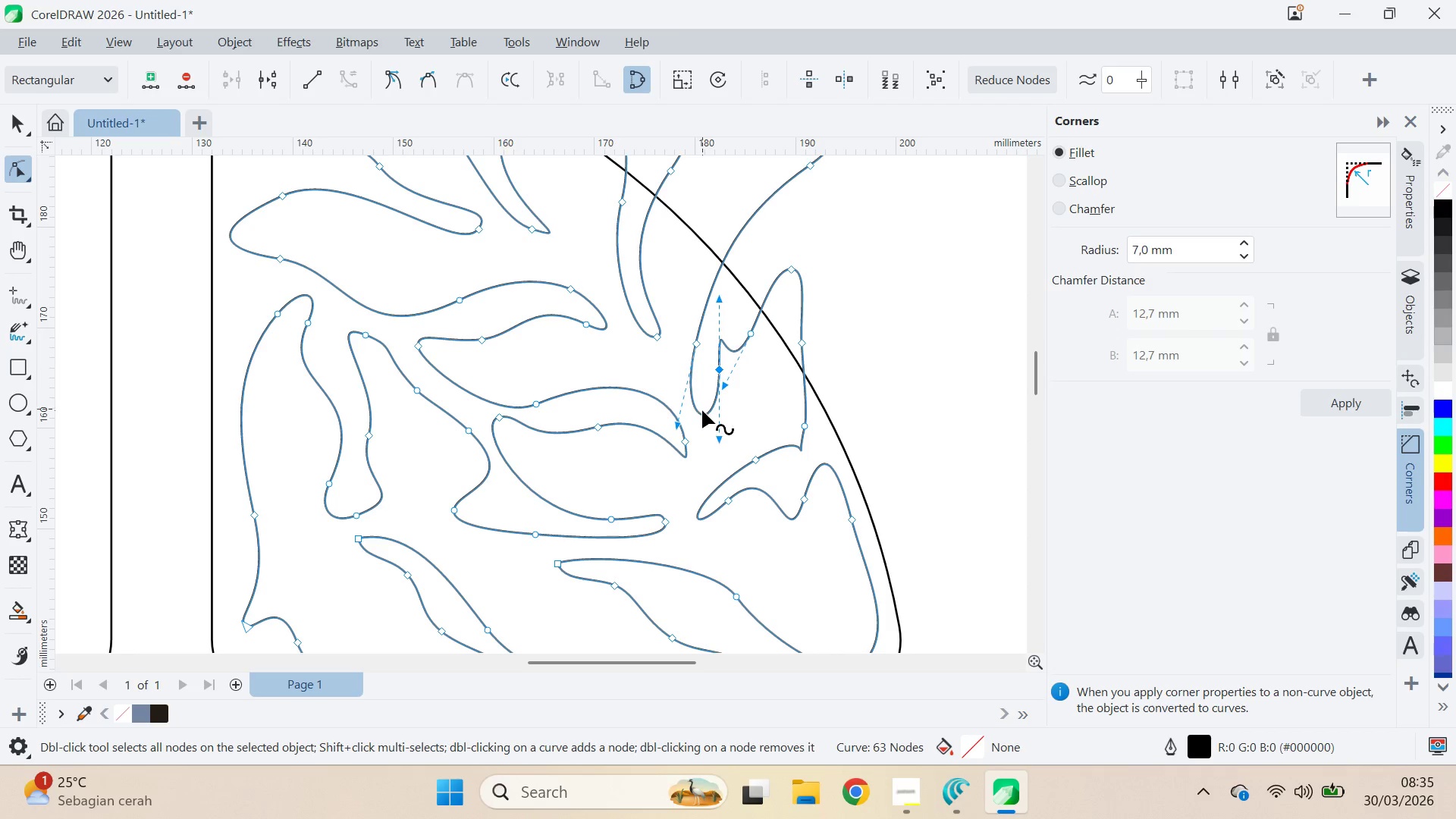 
left_click([702, 410])
 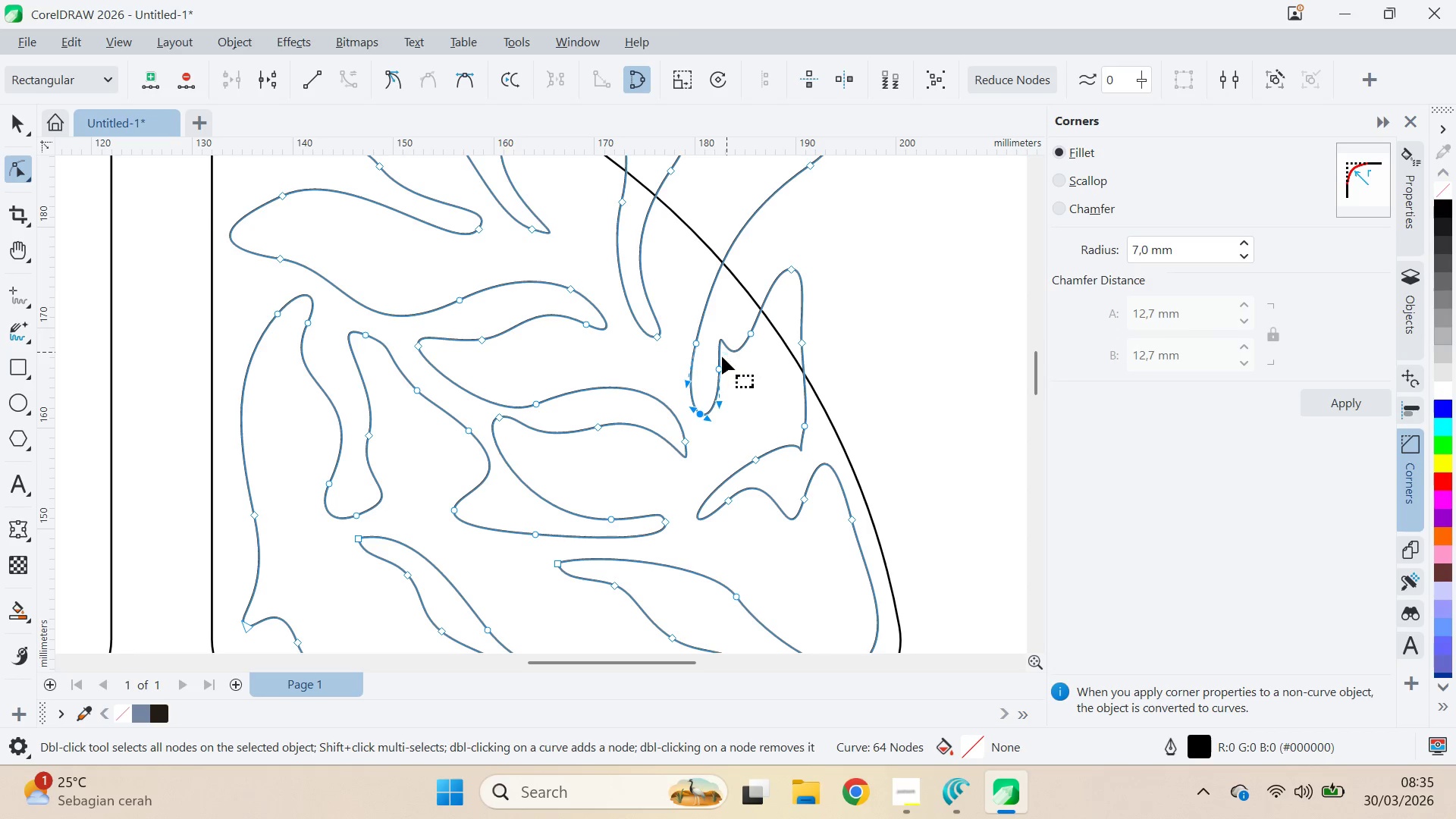 
double_click([717, 363])
 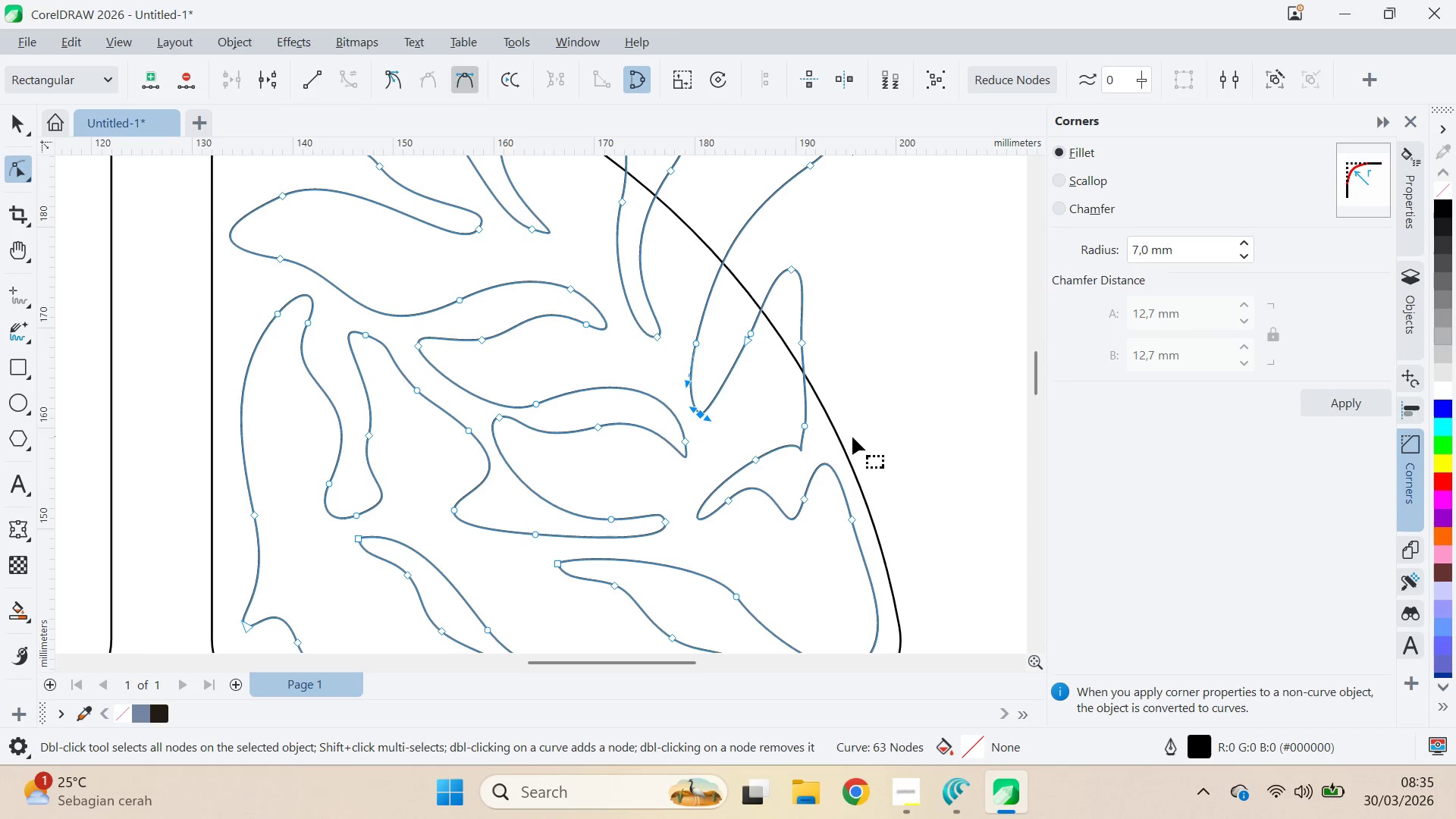 
left_click_drag(start_coordinate=[710, 420], to_coordinate=[717, 419])
 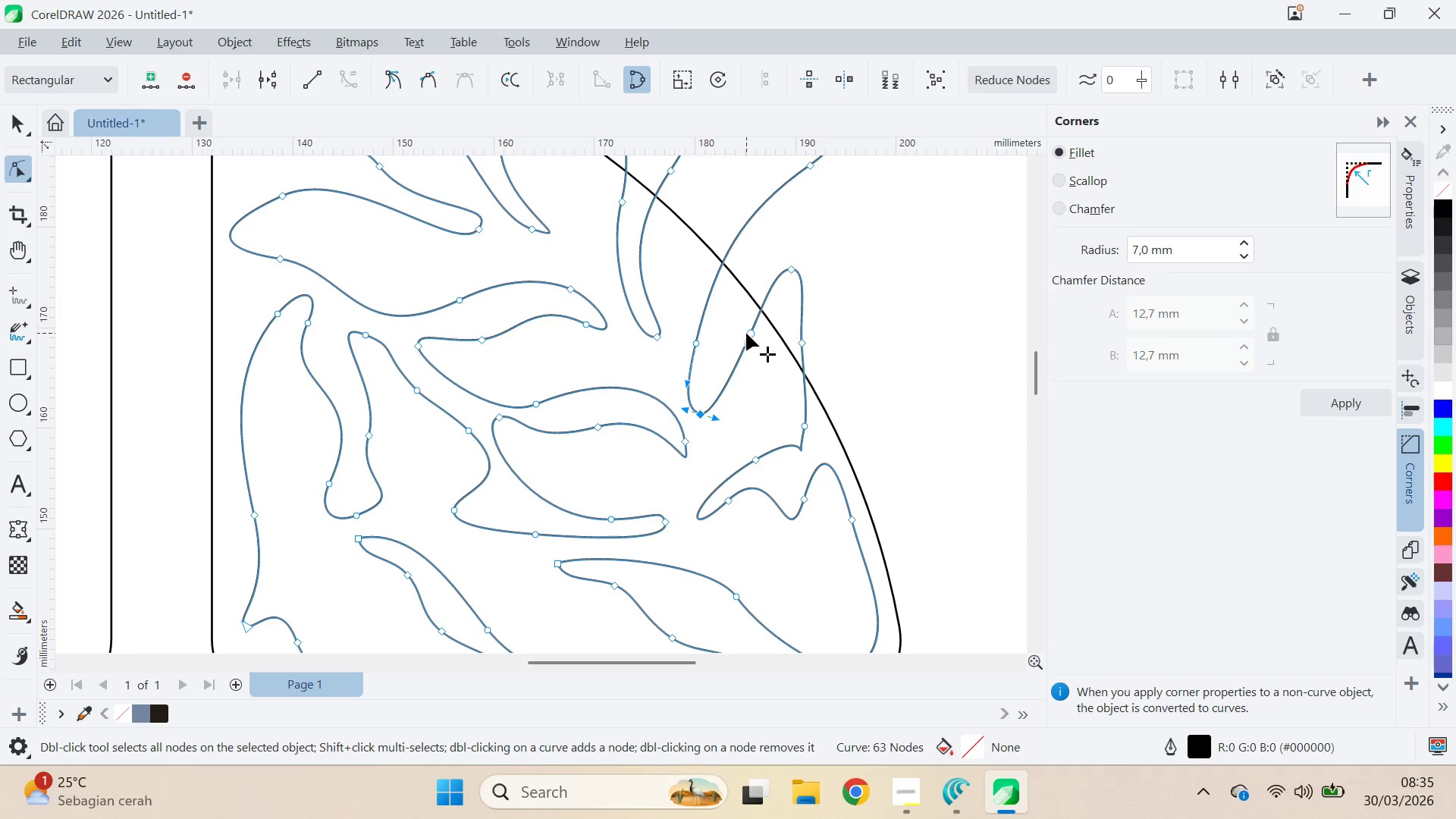 
left_click_drag(start_coordinate=[746, 330], to_coordinate=[732, 366])
 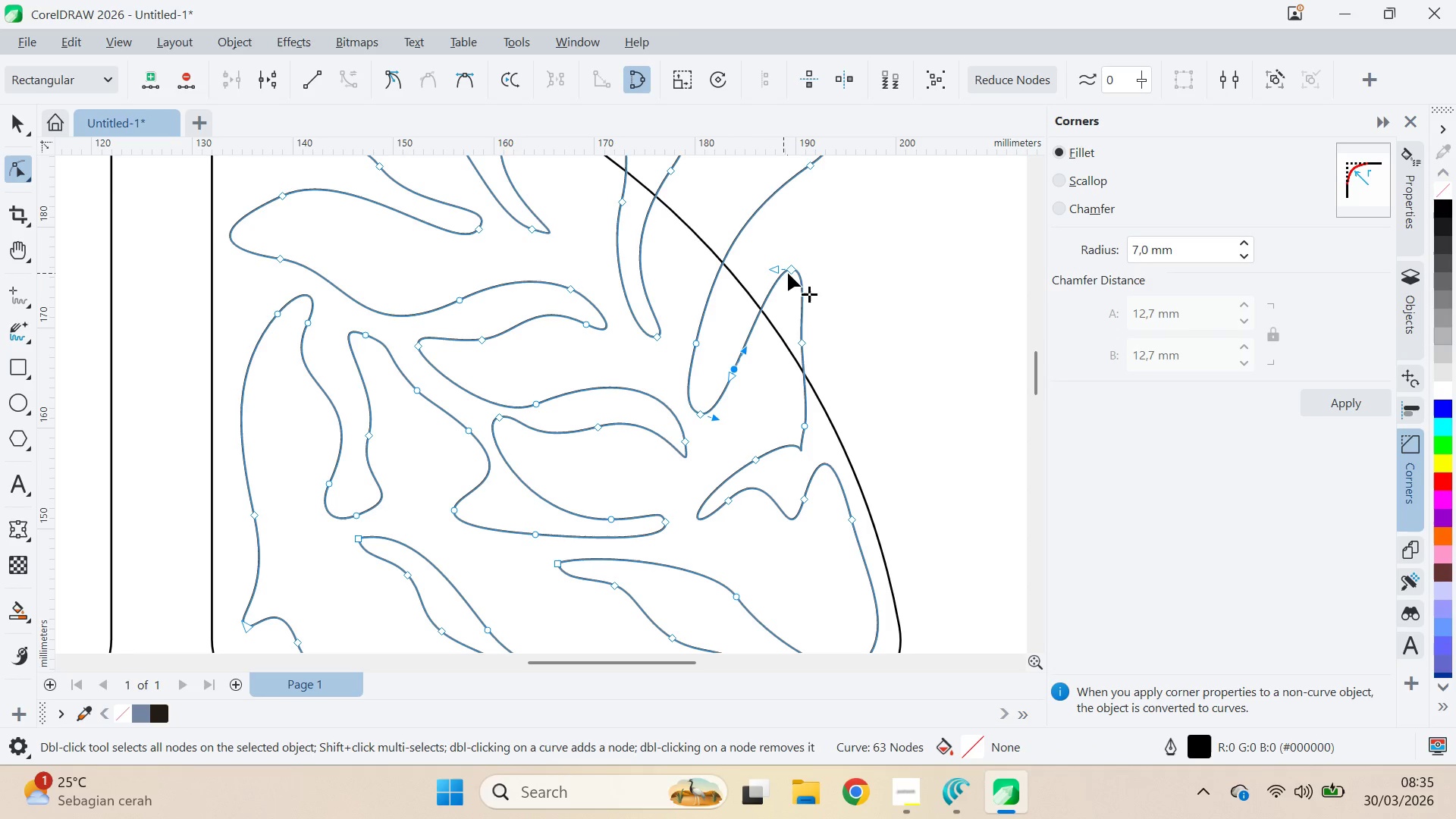 
left_click_drag(start_coordinate=[790, 270], to_coordinate=[742, 314])
 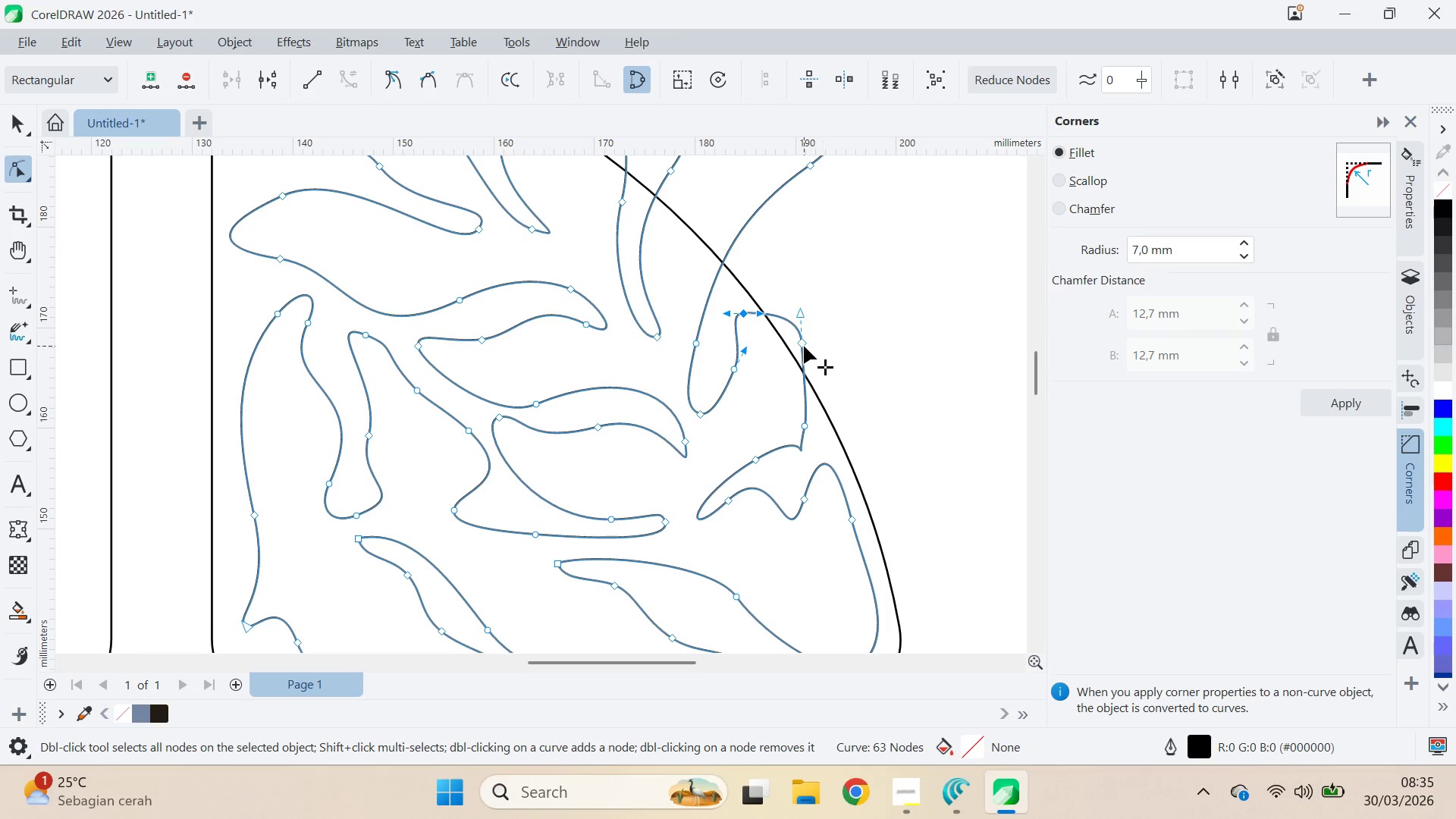 
left_click_drag(start_coordinate=[803, 345], to_coordinate=[783, 381])
 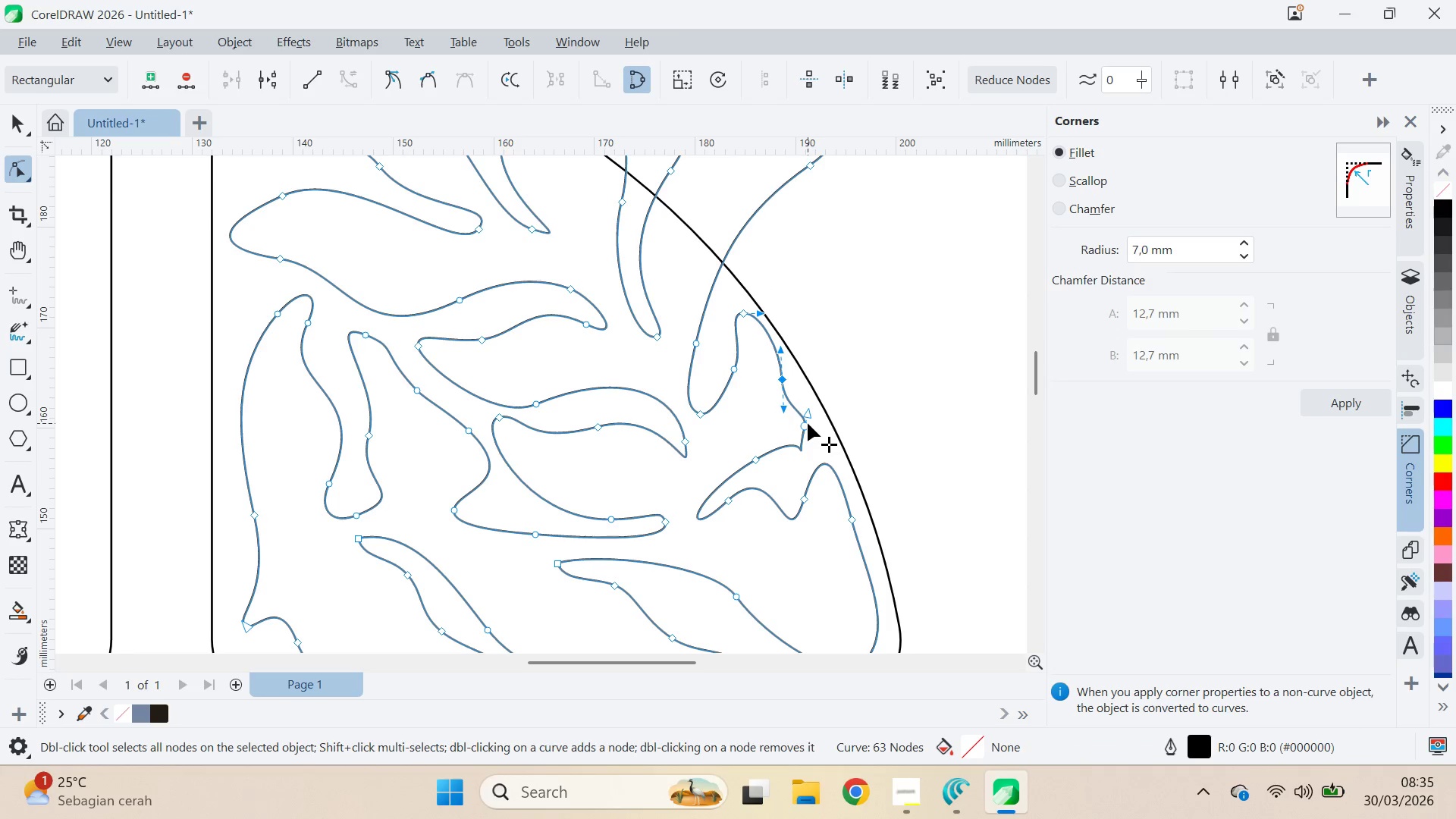 
double_click([808, 422])
 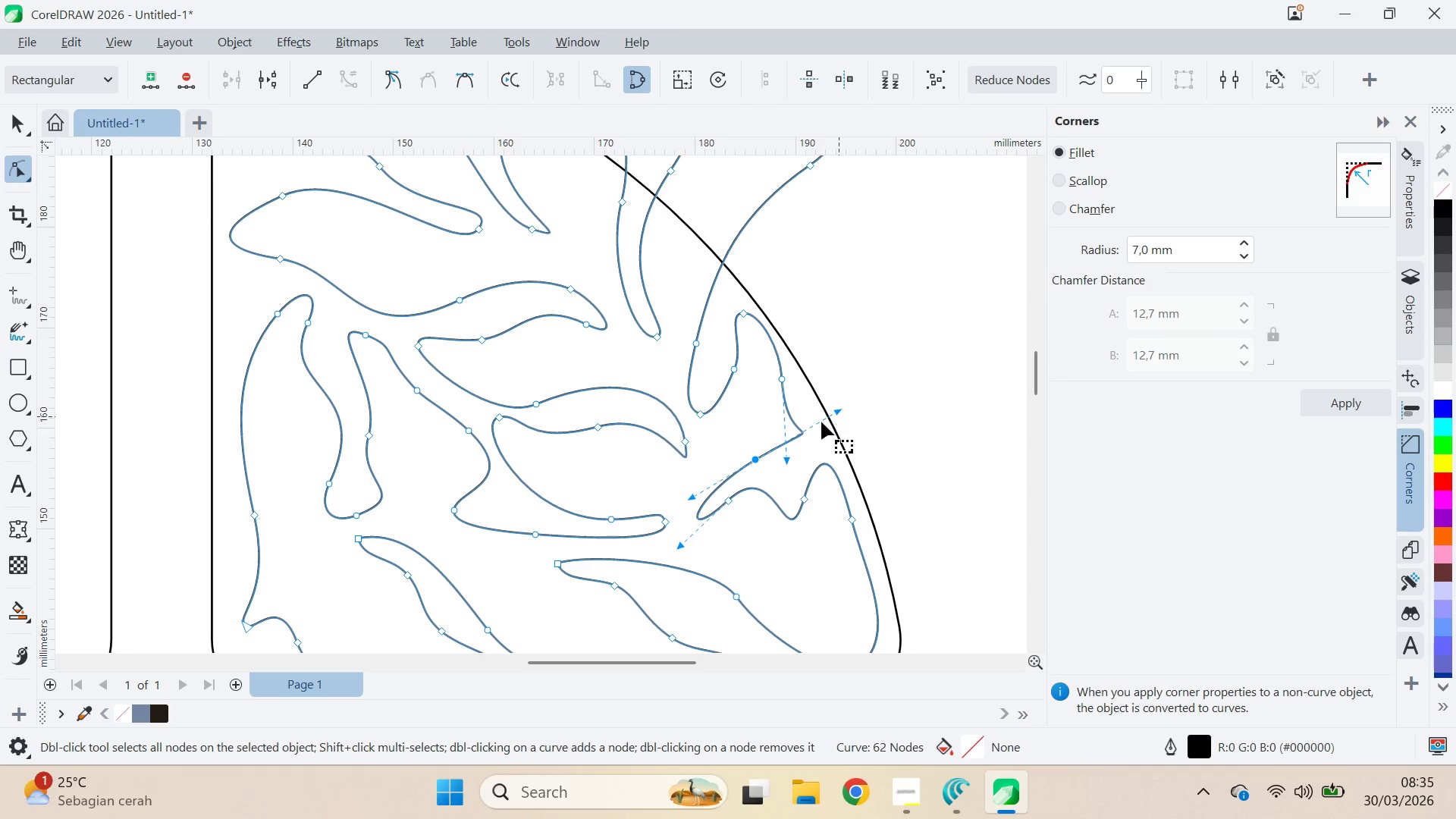 
left_click_drag(start_coordinate=[786, 460], to_coordinate=[795, 401])
 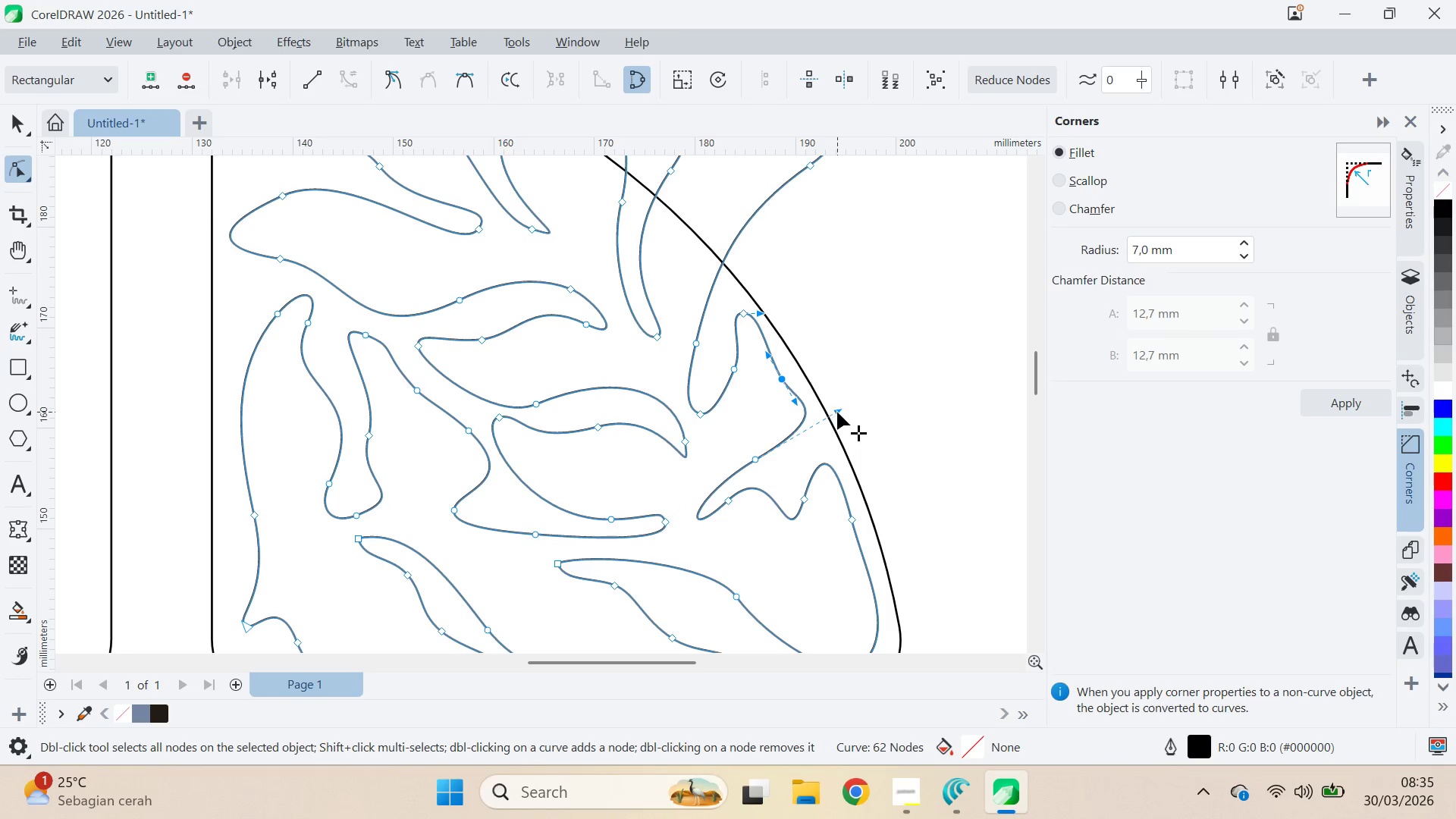 
left_click_drag(start_coordinate=[835, 412], to_coordinate=[808, 435])
 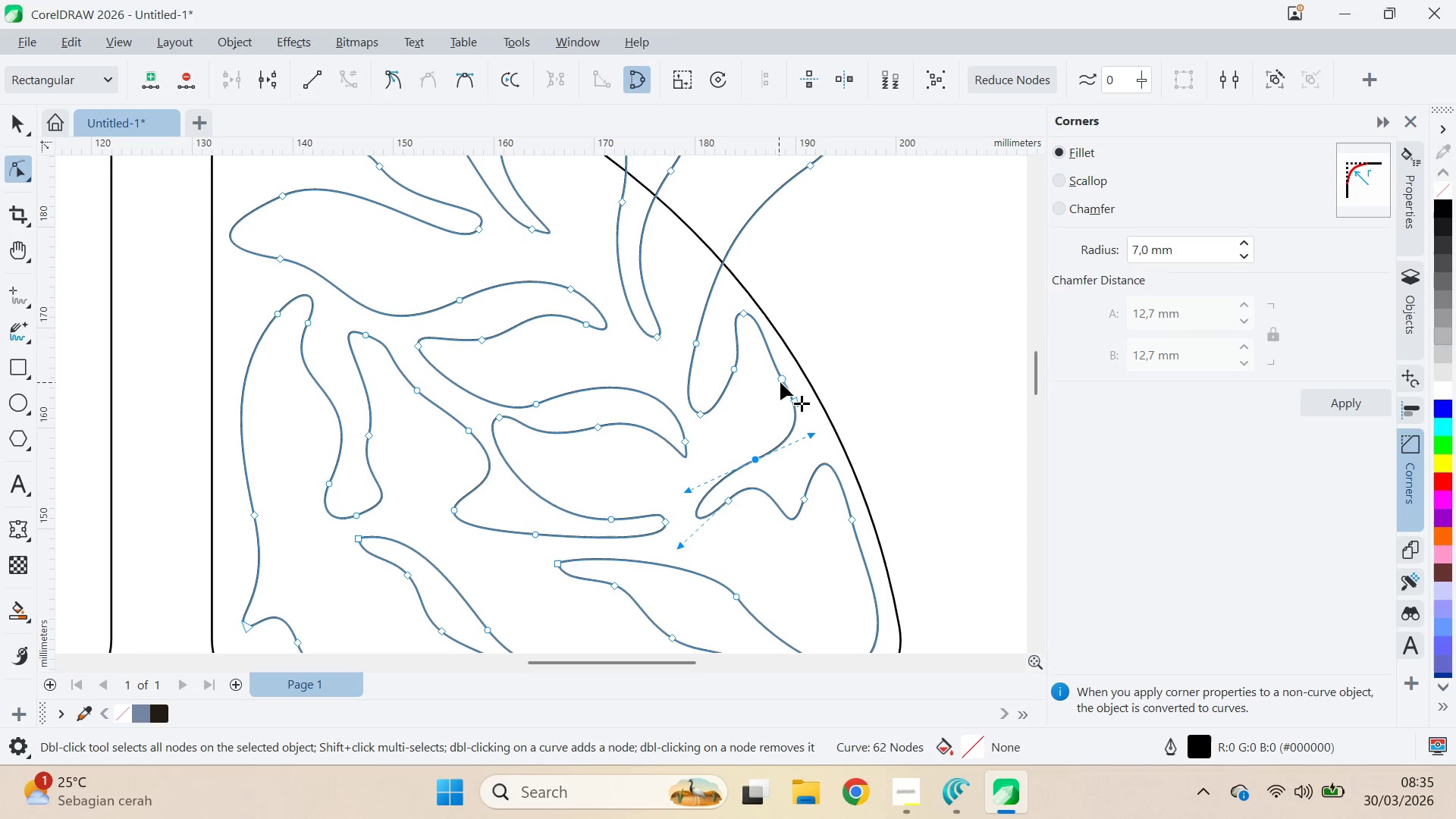 
left_click([784, 382])
 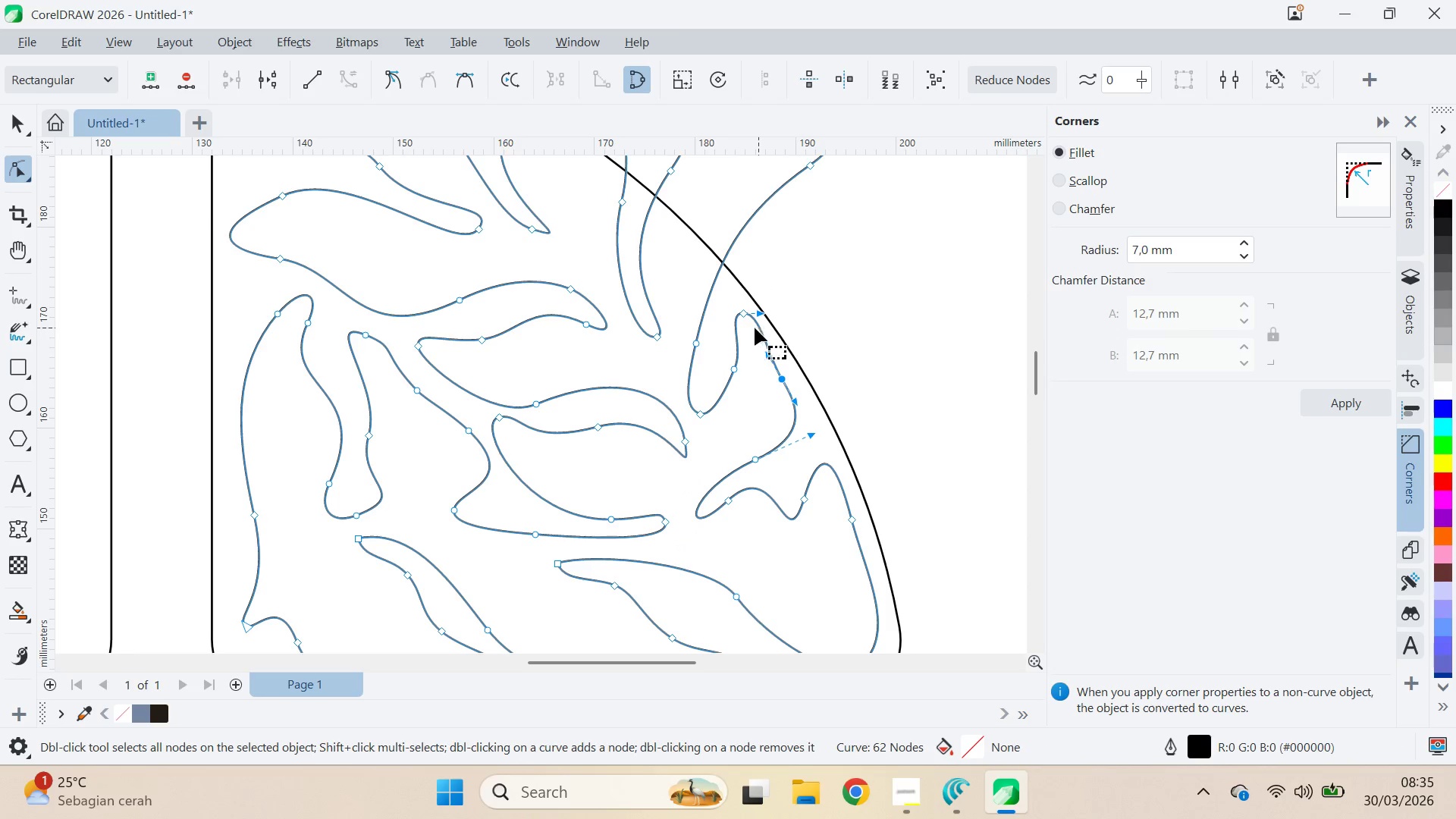 
left_click_drag(start_coordinate=[744, 315], to_coordinate=[734, 314])
 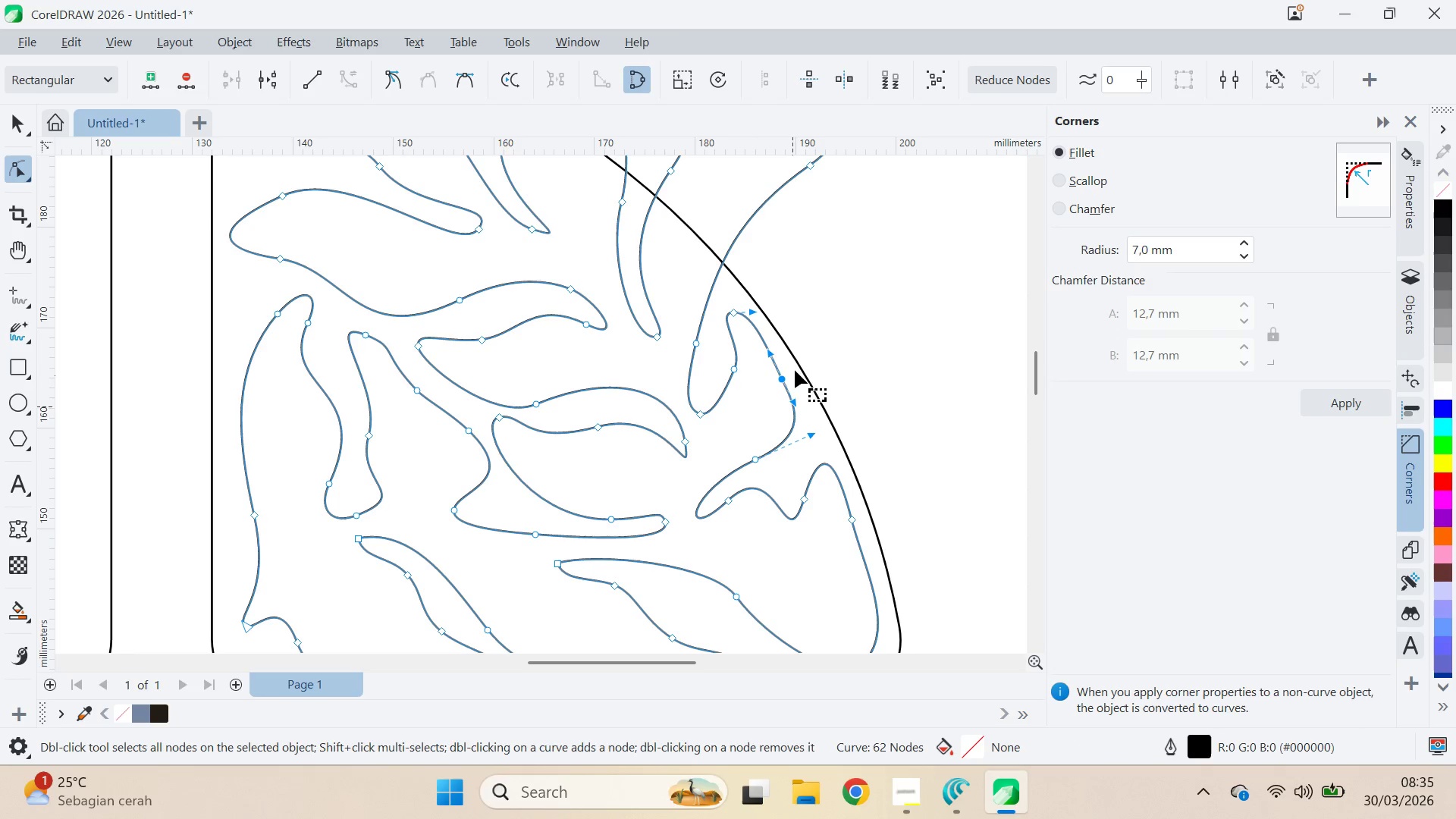 
wait(5.47)
 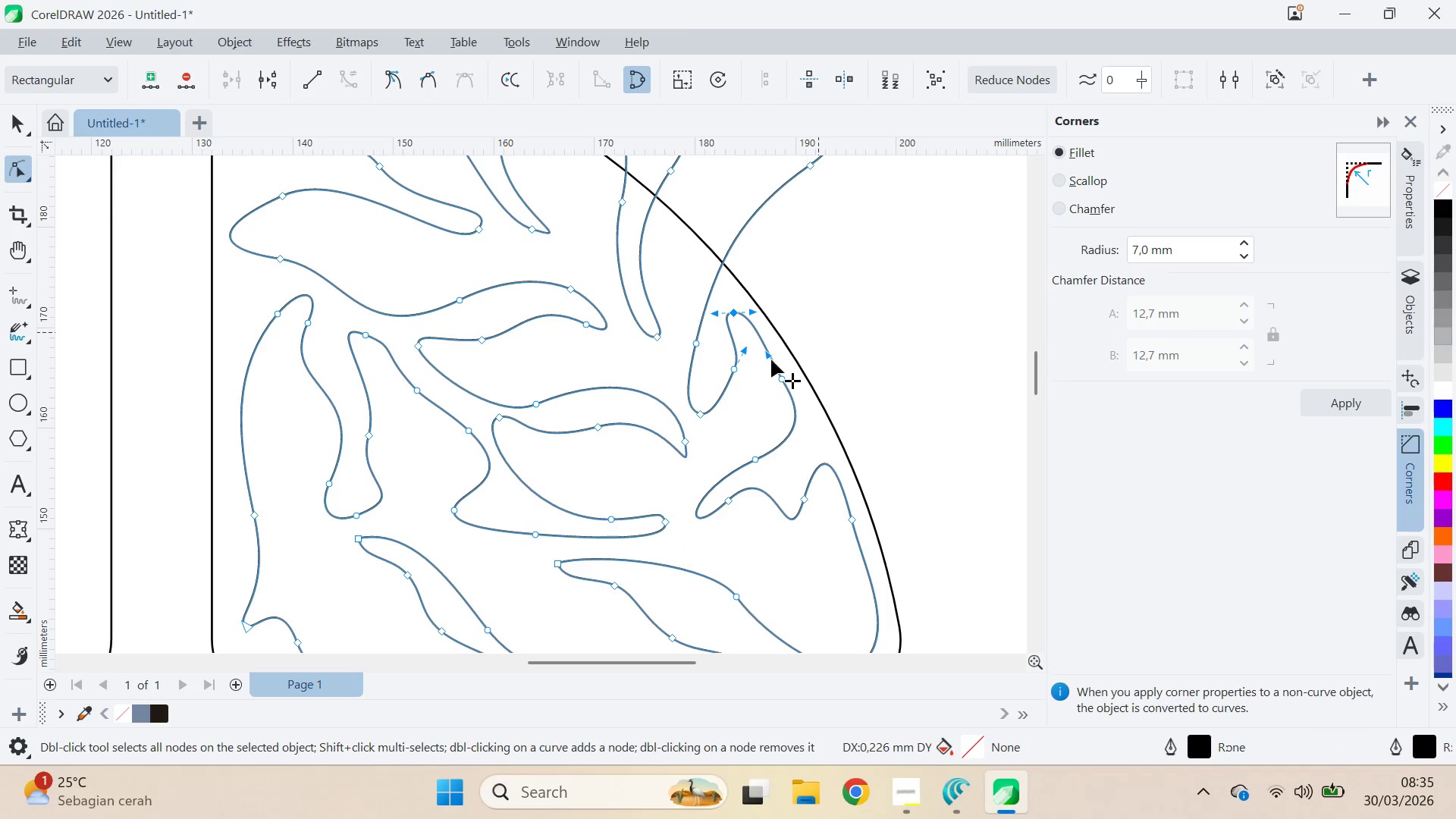 
double_click([783, 376])
 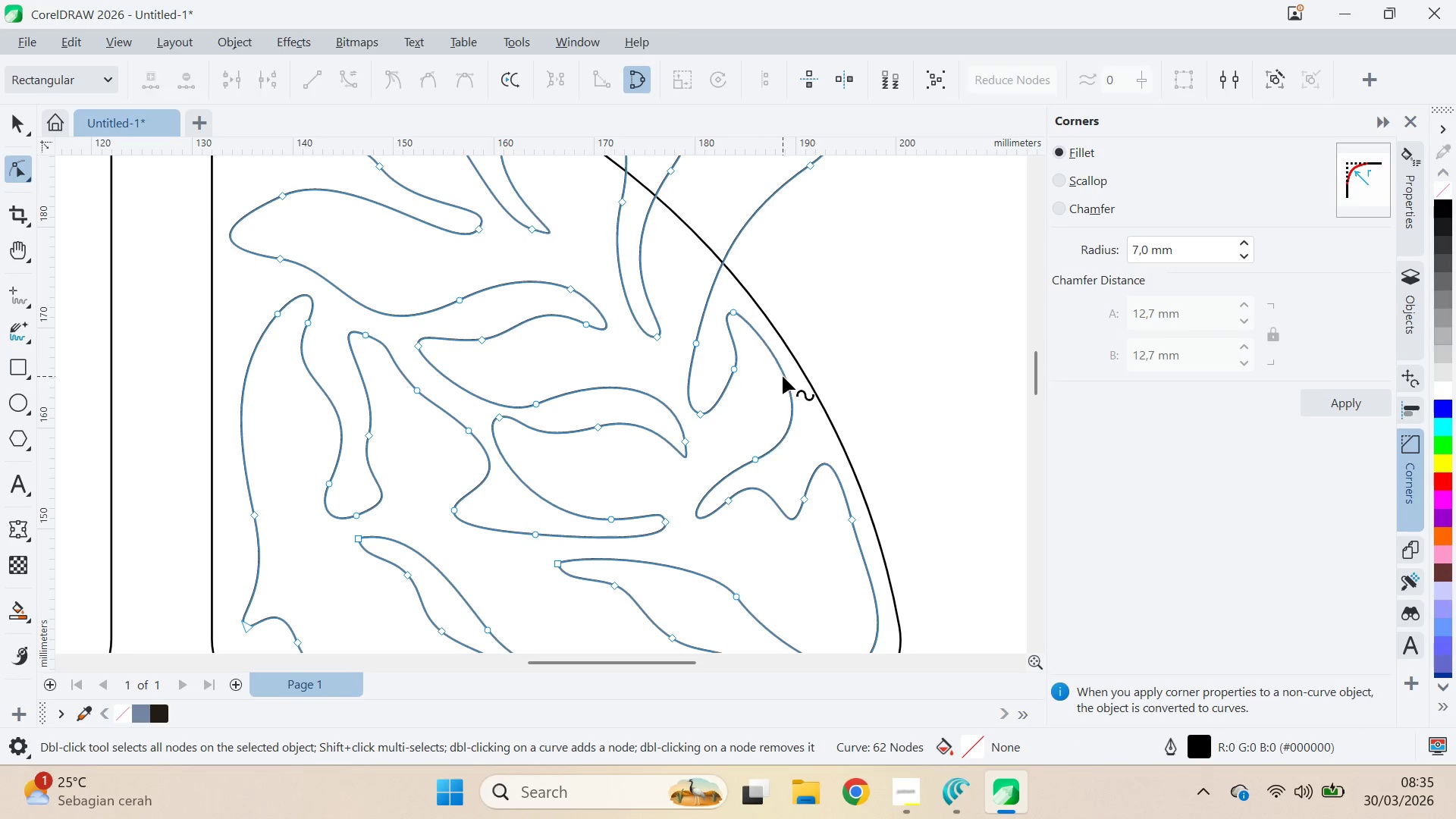 
triple_click([783, 376])
 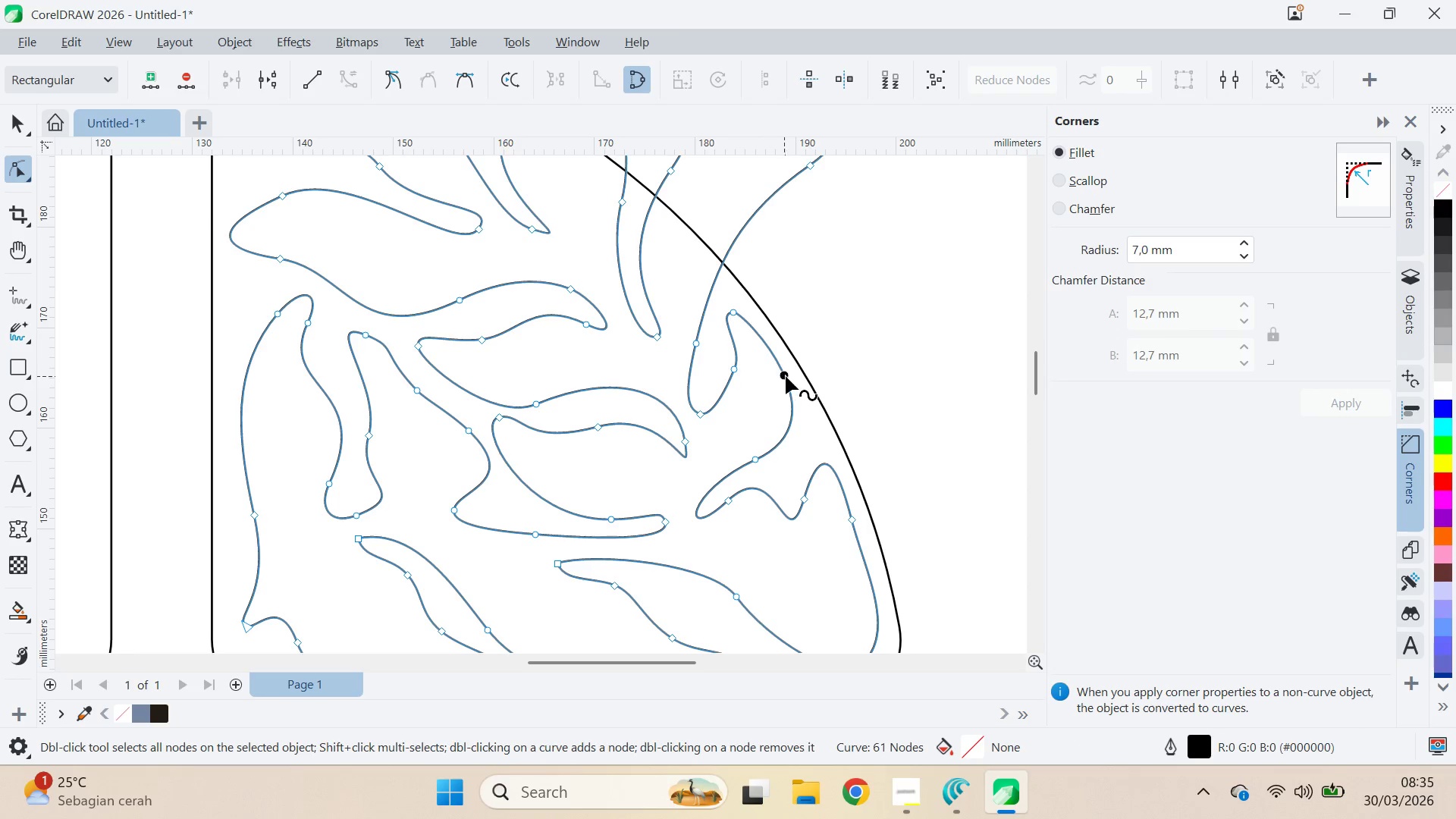 
key(Control+Z)
 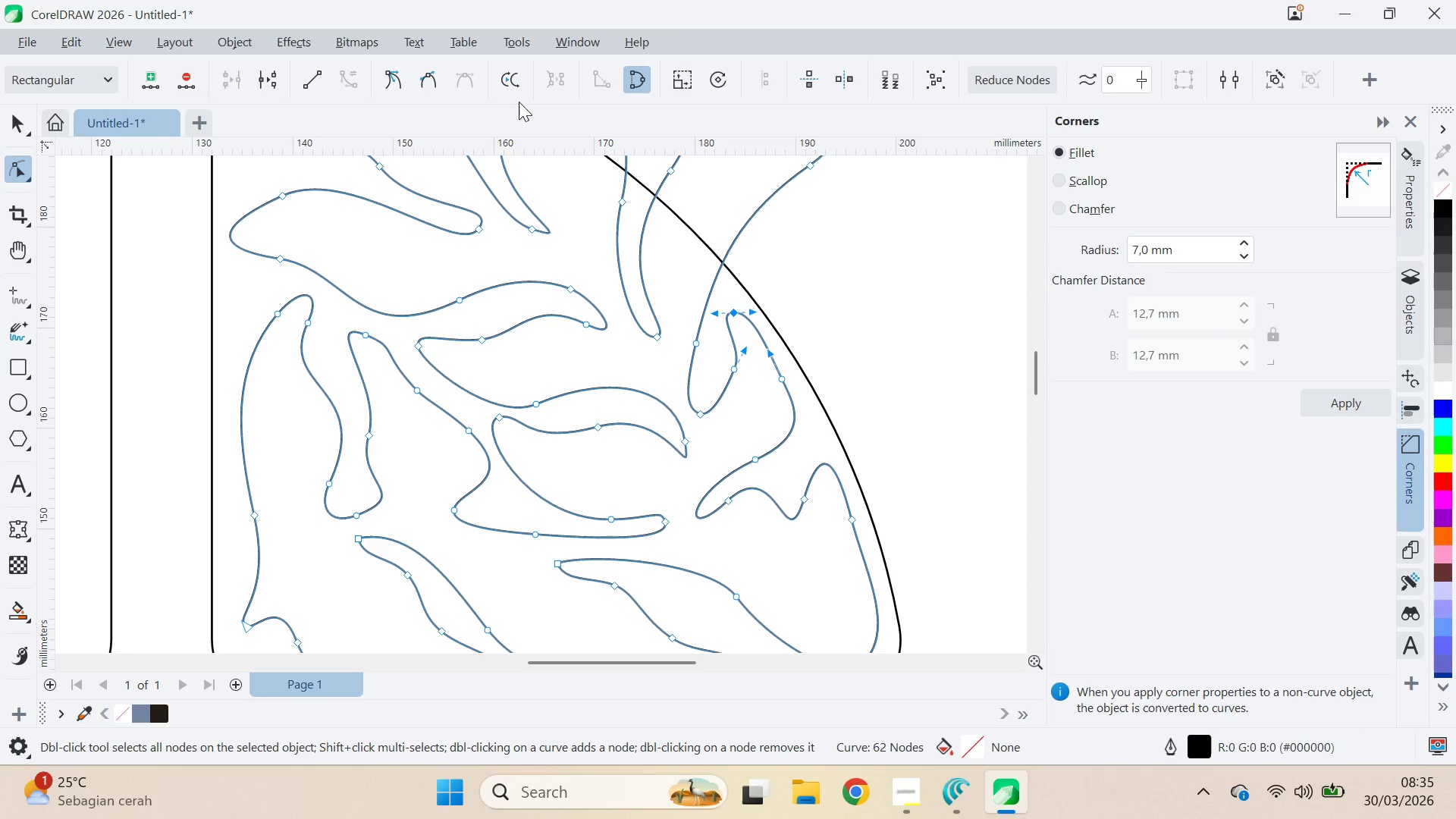 
left_click([847, 256])
 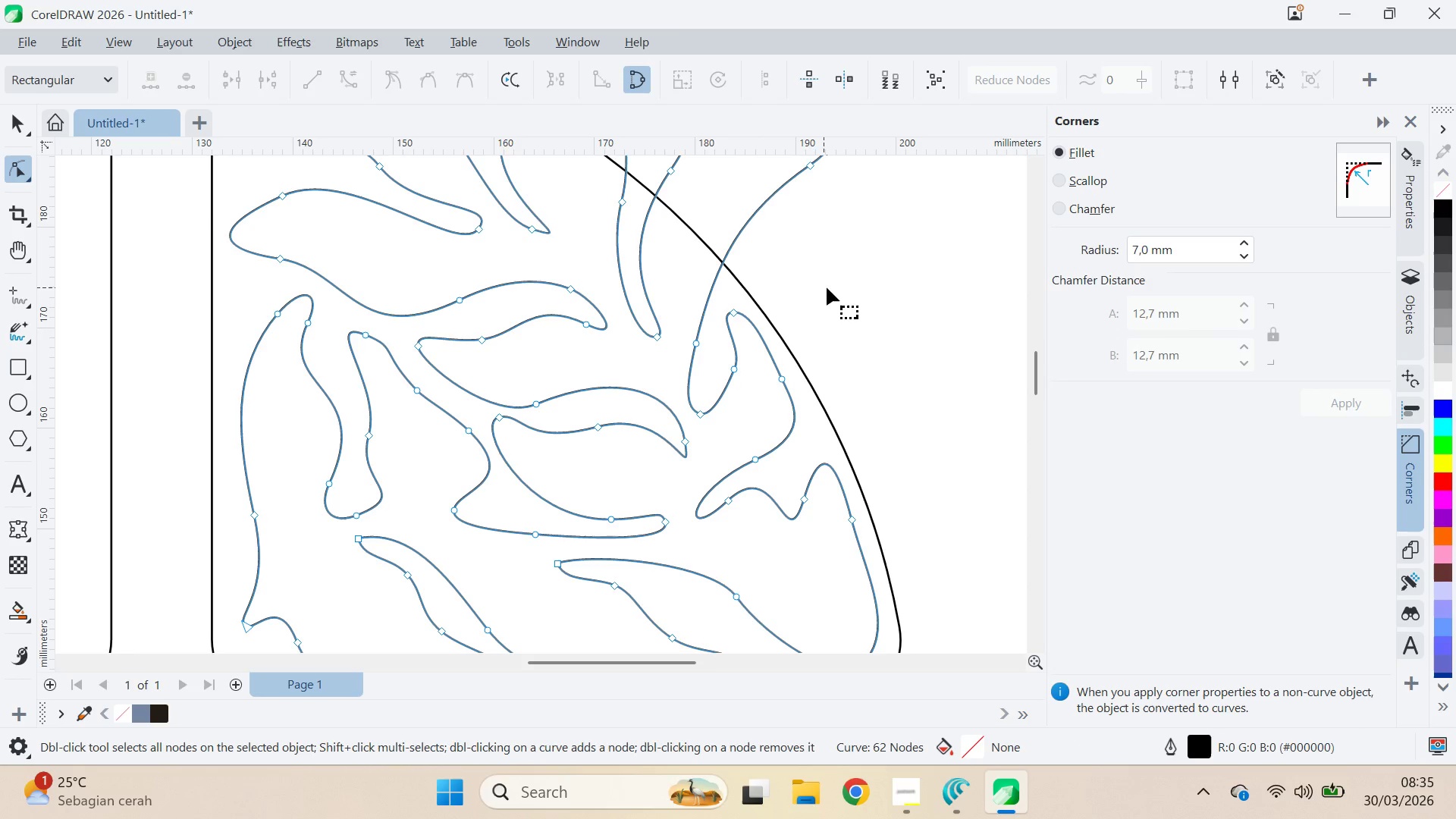 
type(qaqa)
 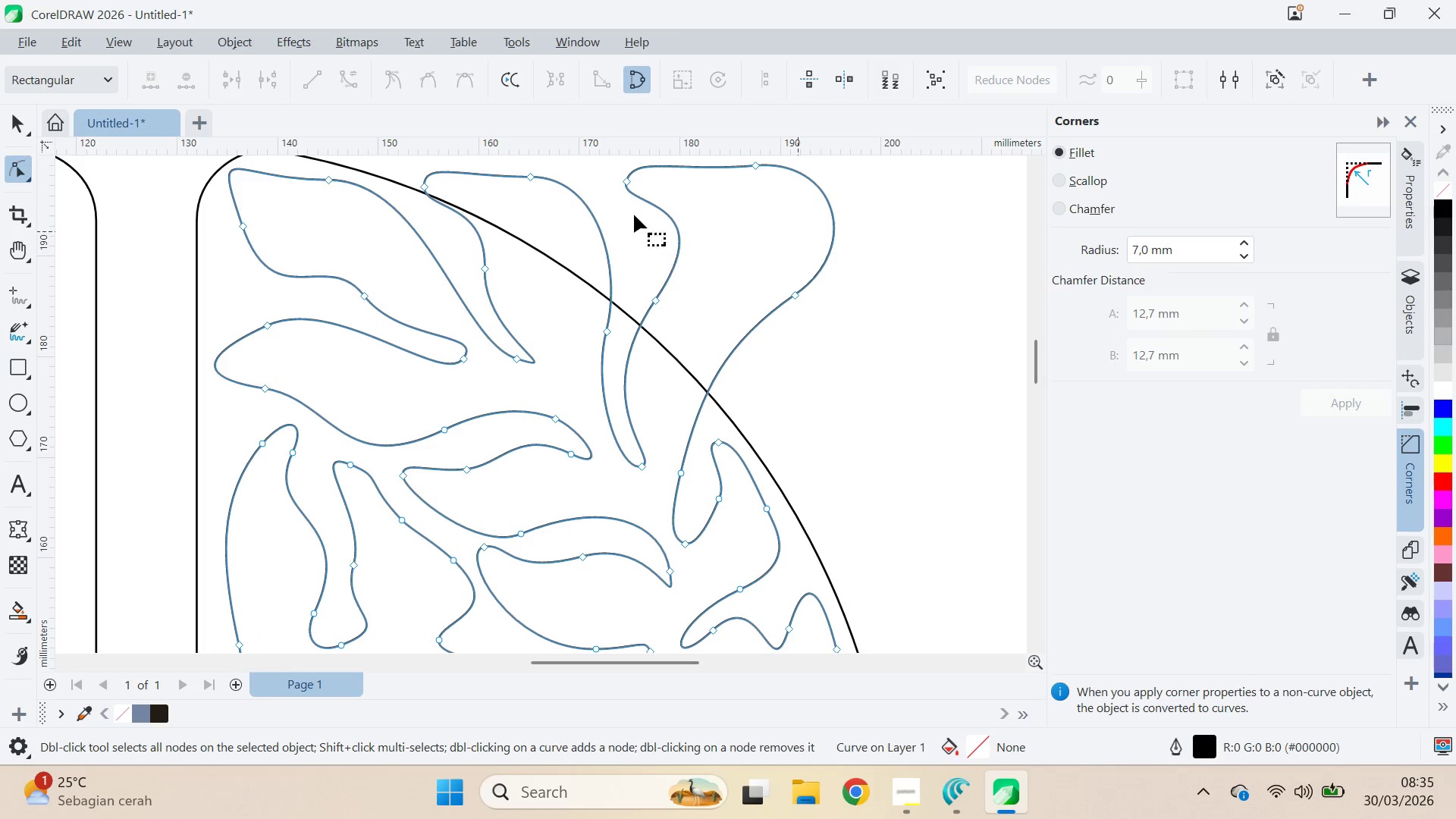 
left_click_drag(start_coordinate=[839, 288], to_coordinate=[844, 383])
 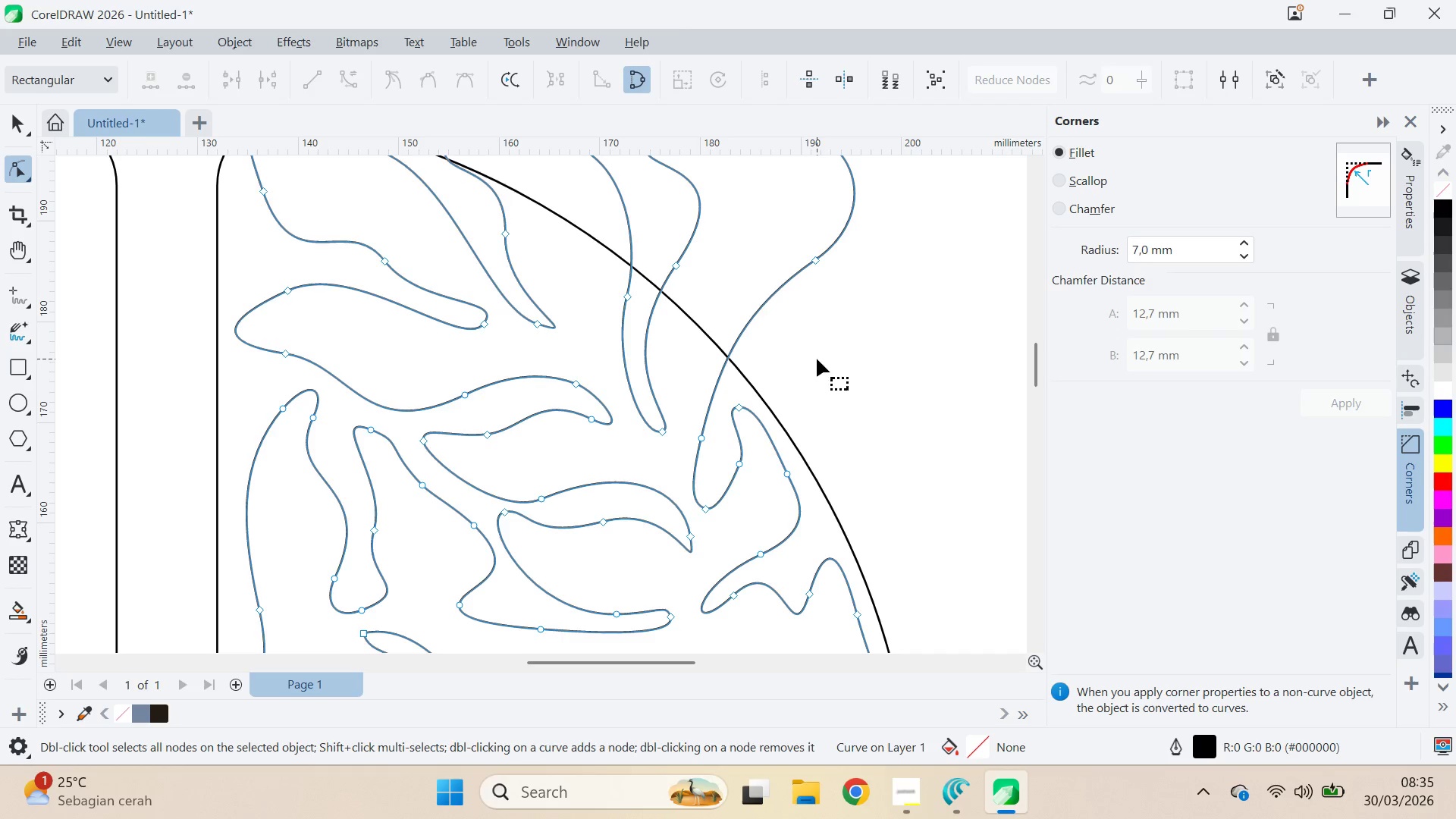 
left_click_drag(start_coordinate=[819, 341], to_coordinate=[799, 376])
 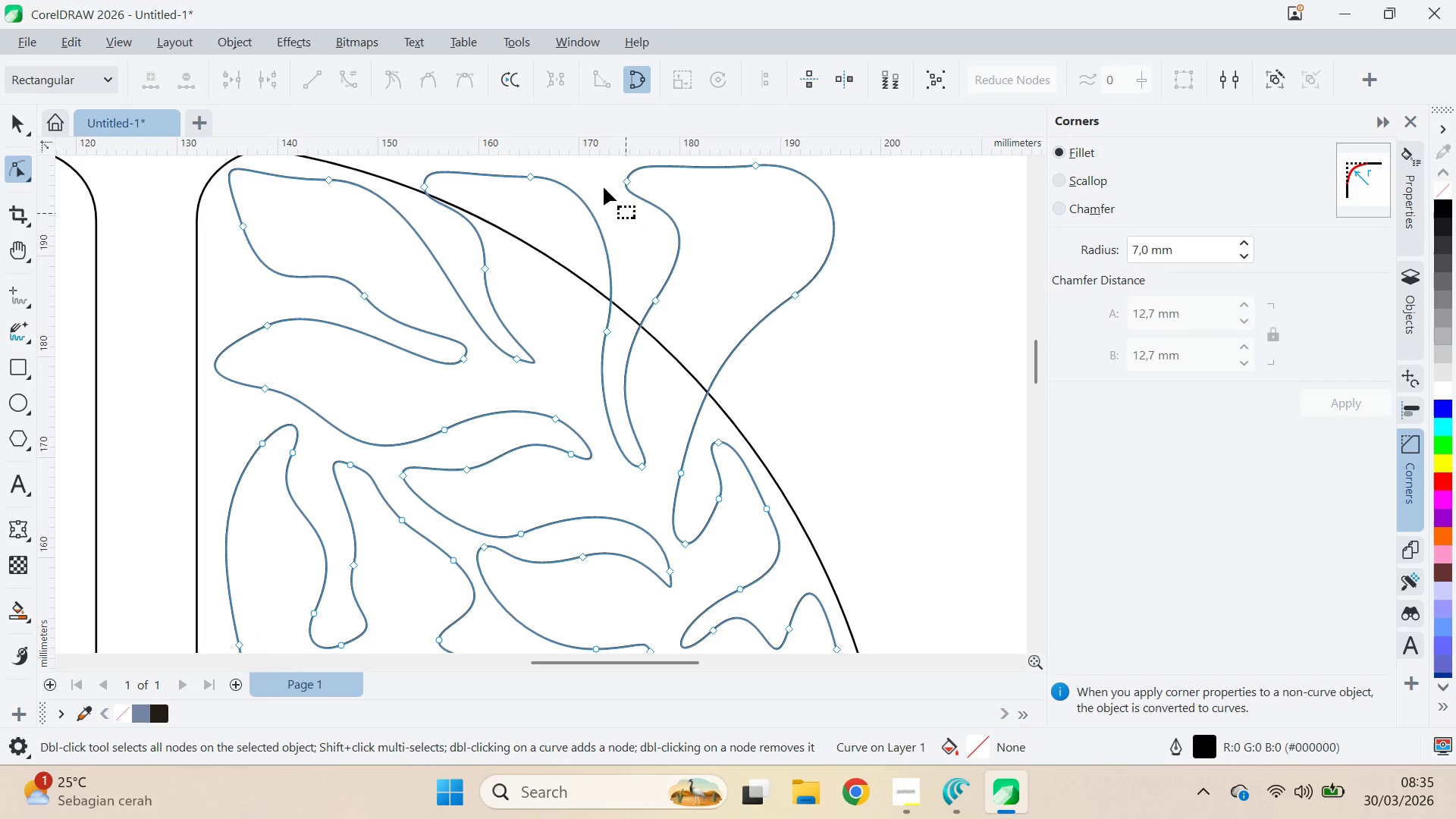 
hold_key(key=AltLeft, duration=1.5)
left_click_drag(start_coordinate=[604, 170], to_coordinate=[635, 375])
 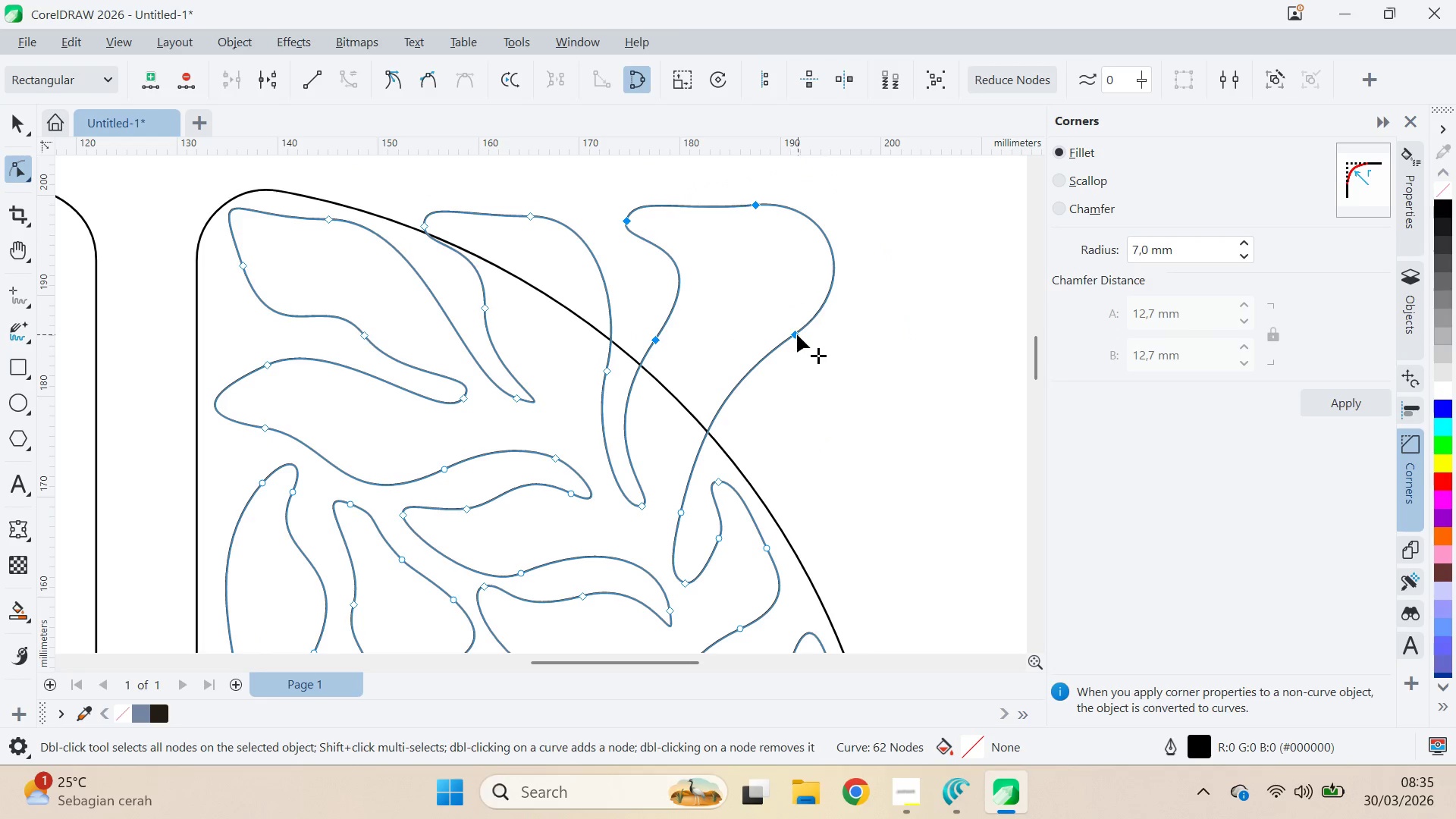 
hold_key(key=AltLeft, duration=0.34)
 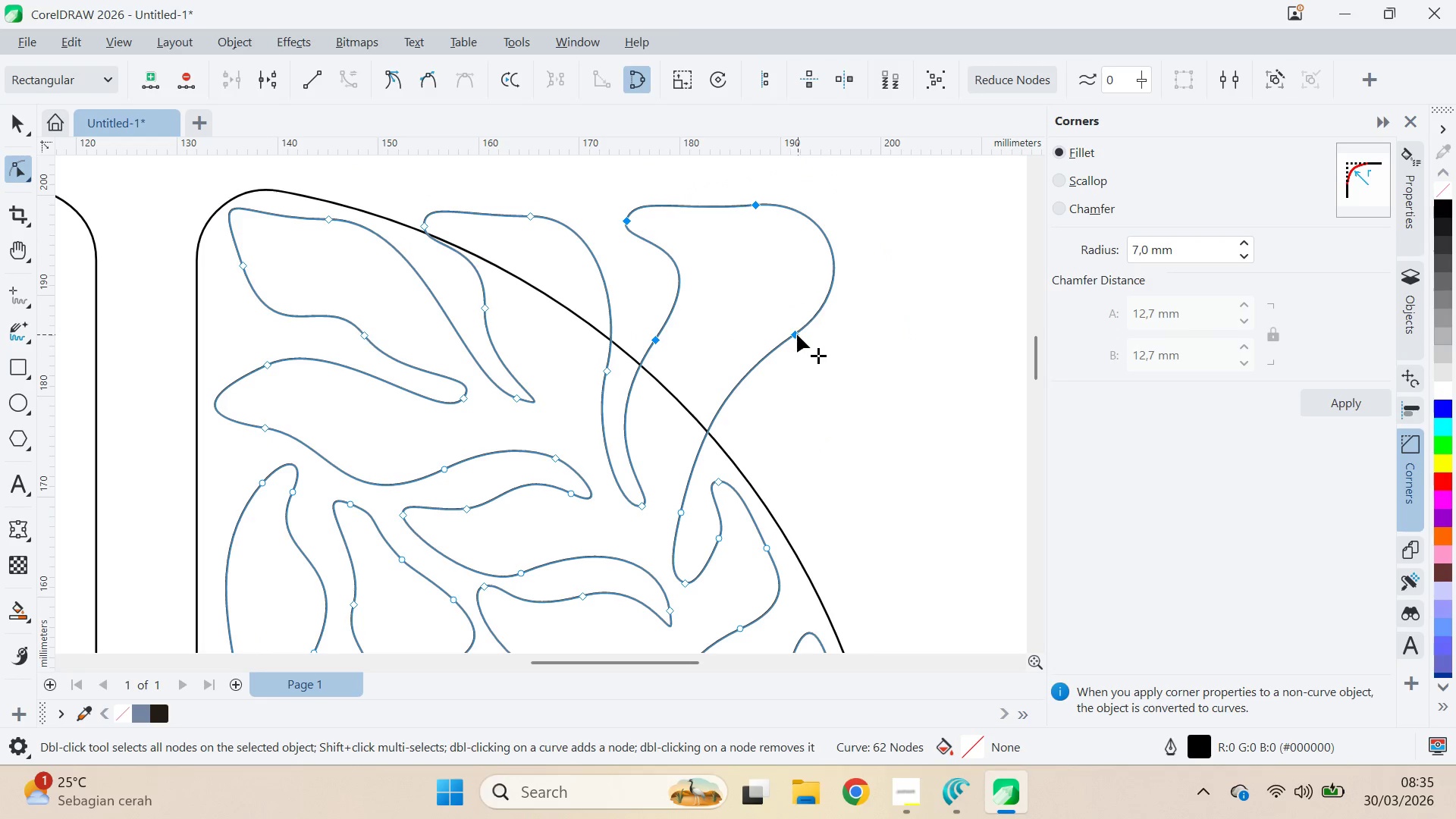 
left_click_drag(start_coordinate=[791, 332], to_coordinate=[786, 394])
 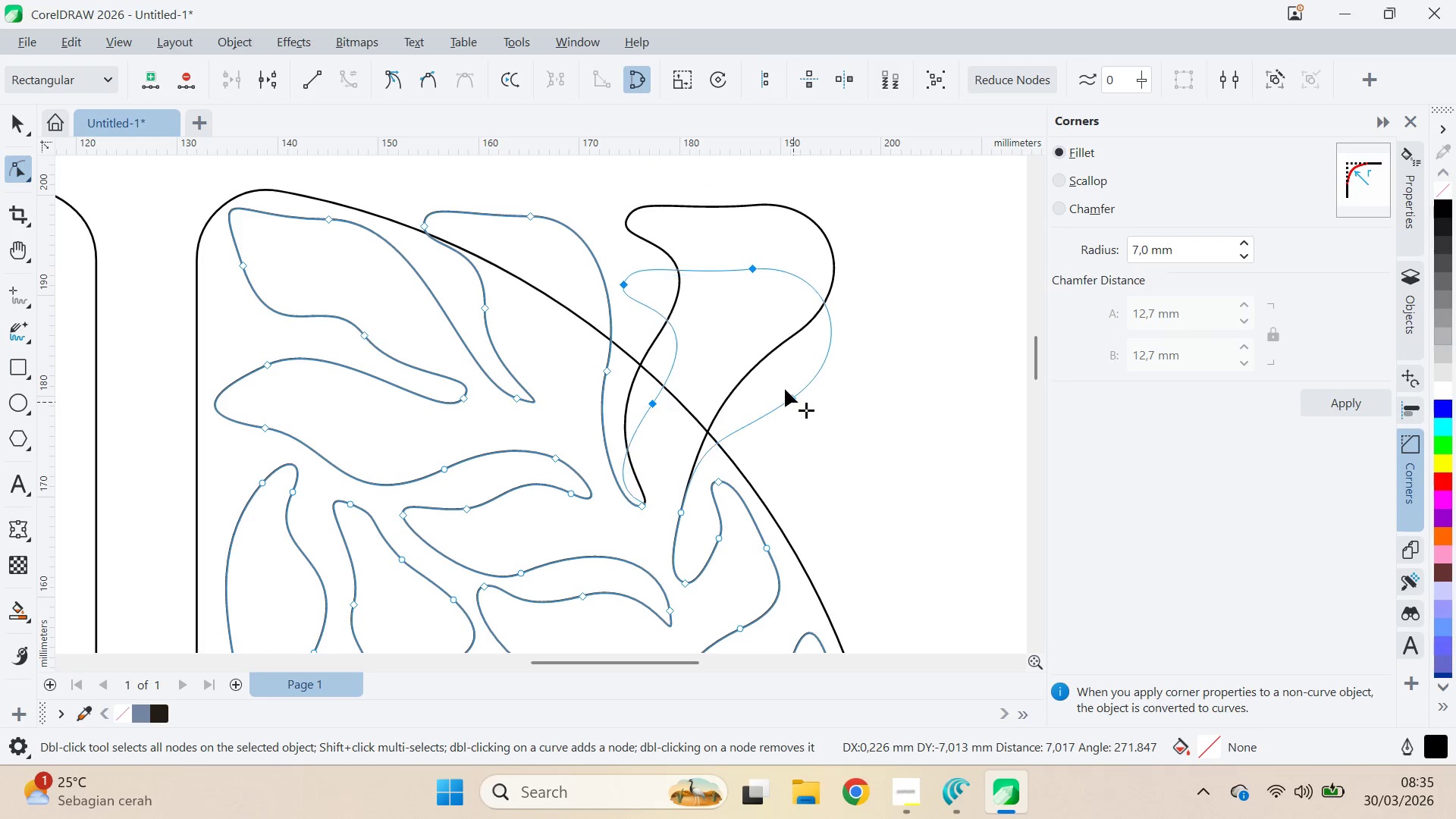 
key(Control+Z)
 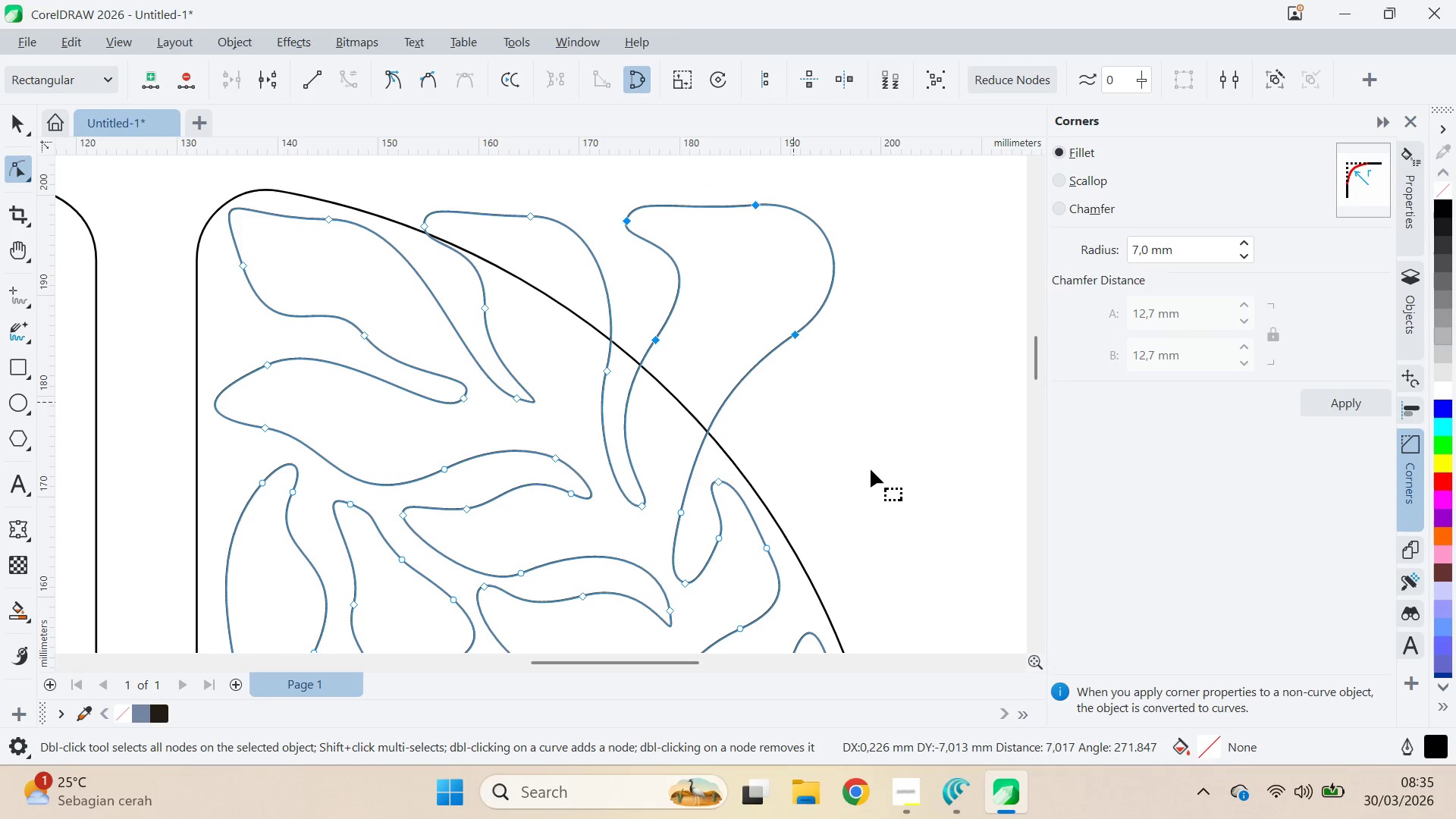 
left_click_drag(start_coordinate=[871, 469], to_coordinate=[845, 462])
 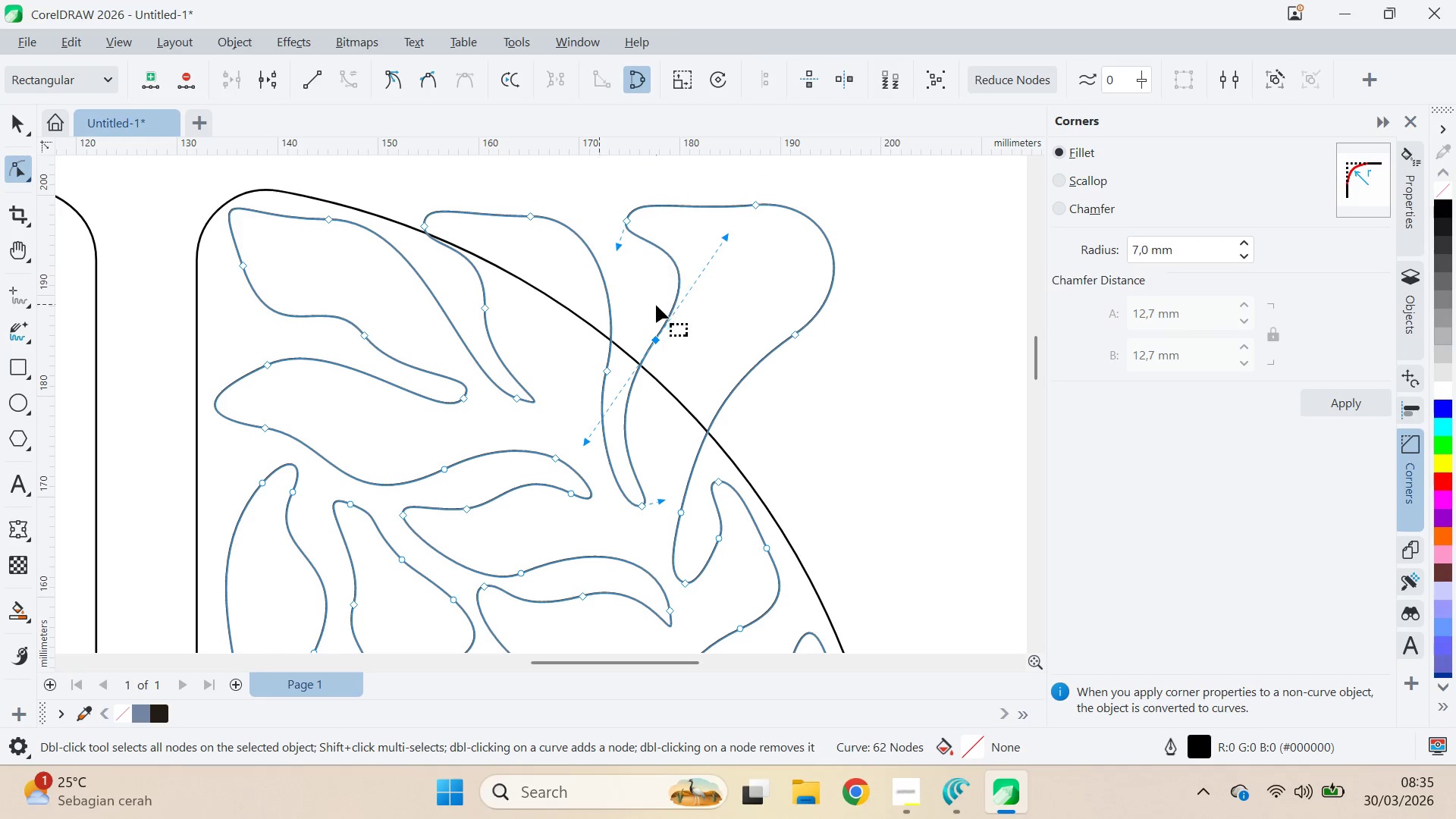 
left_click([657, 340])
 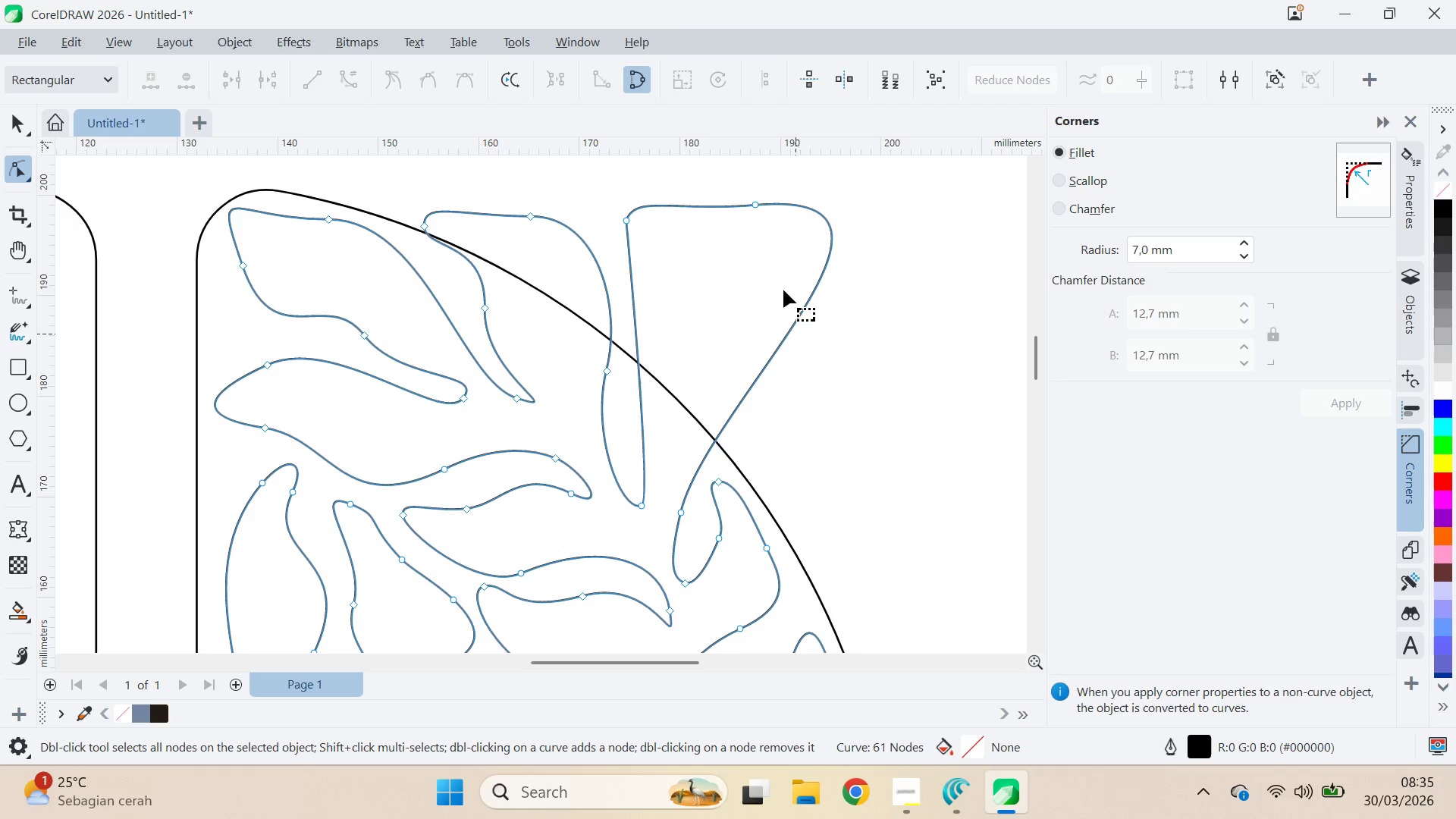 
left_click_drag(start_coordinate=[607, 193], to_coordinate=[902, 293])
 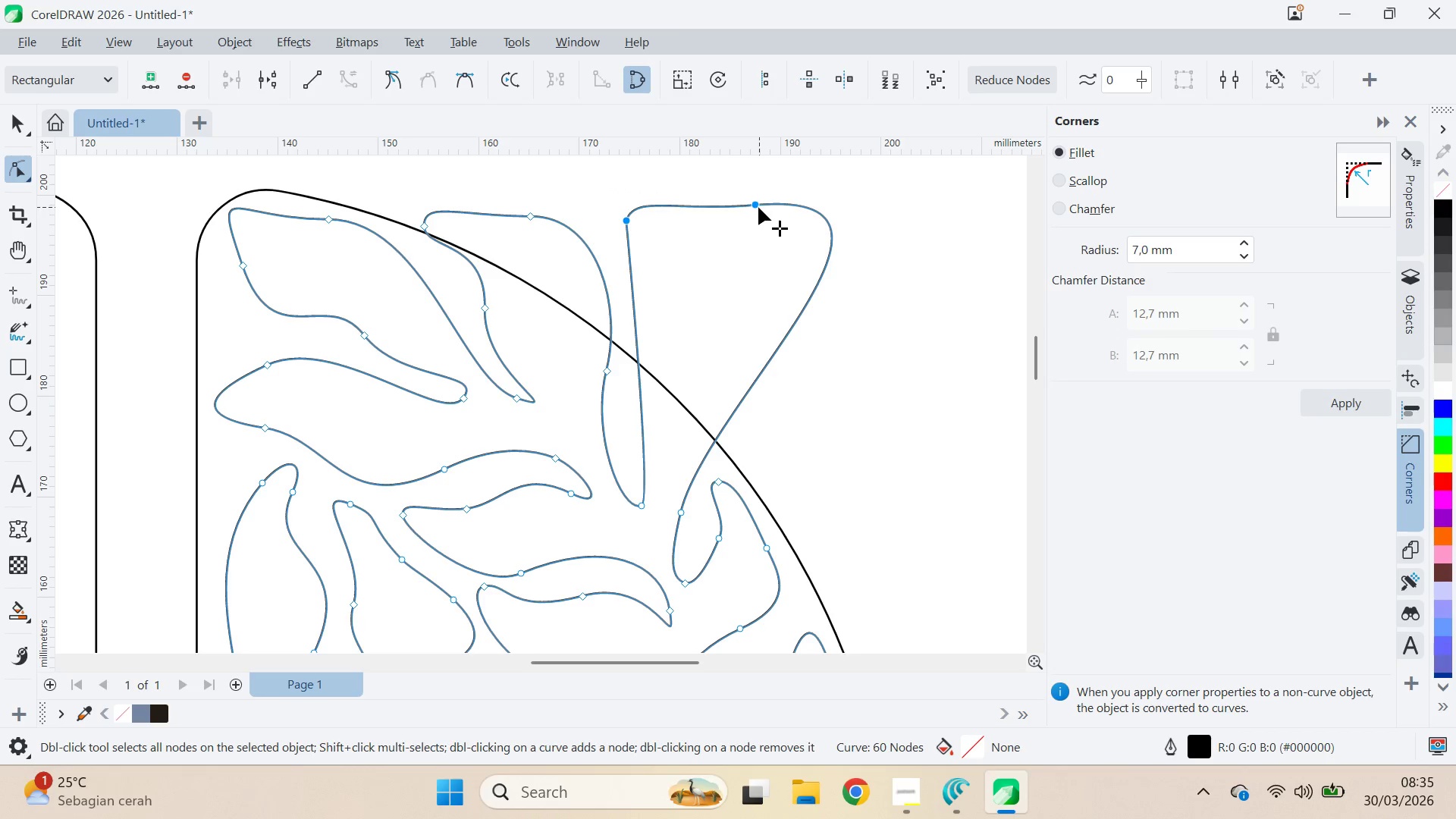 
left_click_drag(start_coordinate=[752, 204], to_coordinate=[757, 375])
 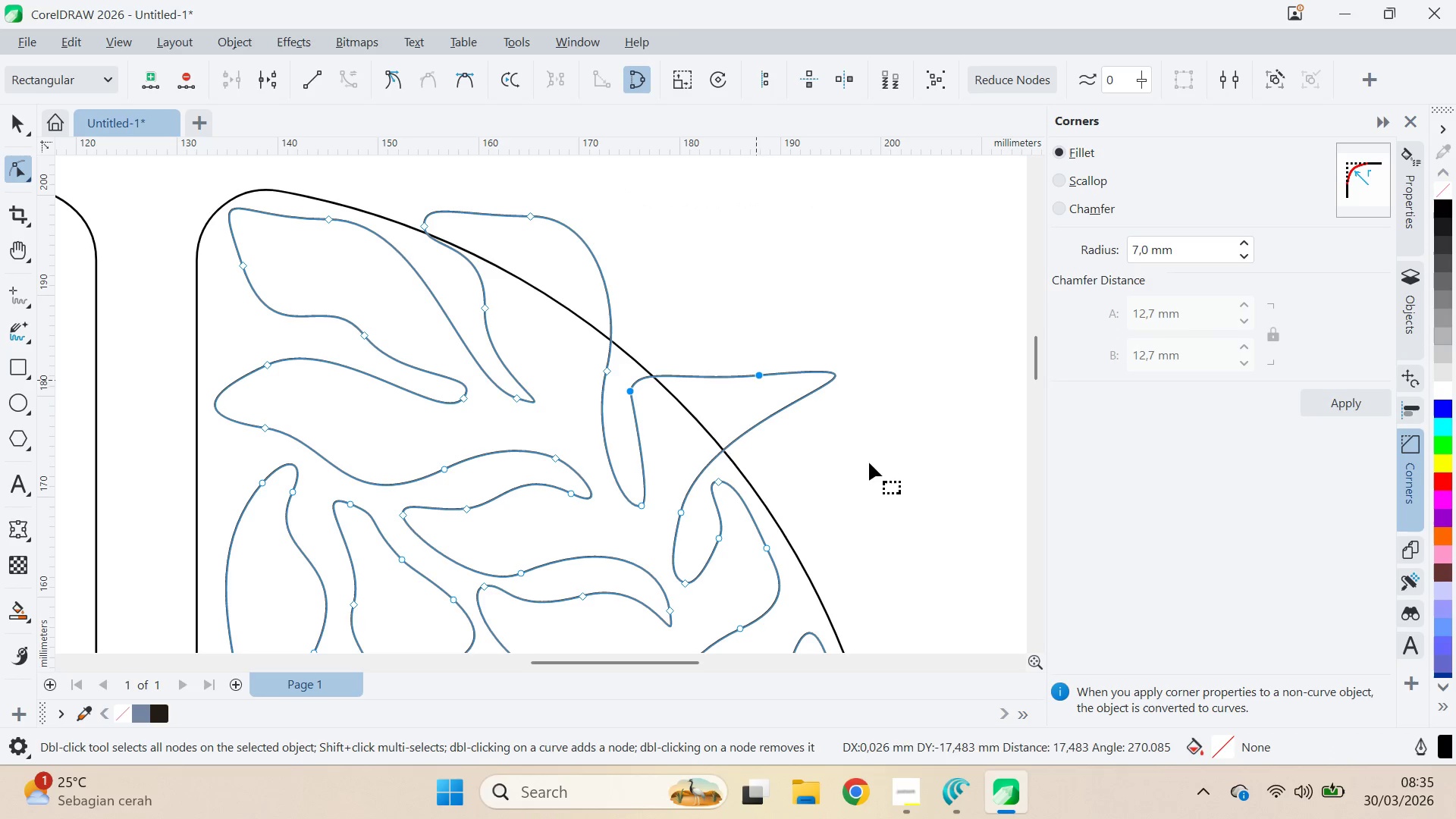 
left_click_drag(start_coordinate=[870, 463], to_coordinate=[859, 465])
 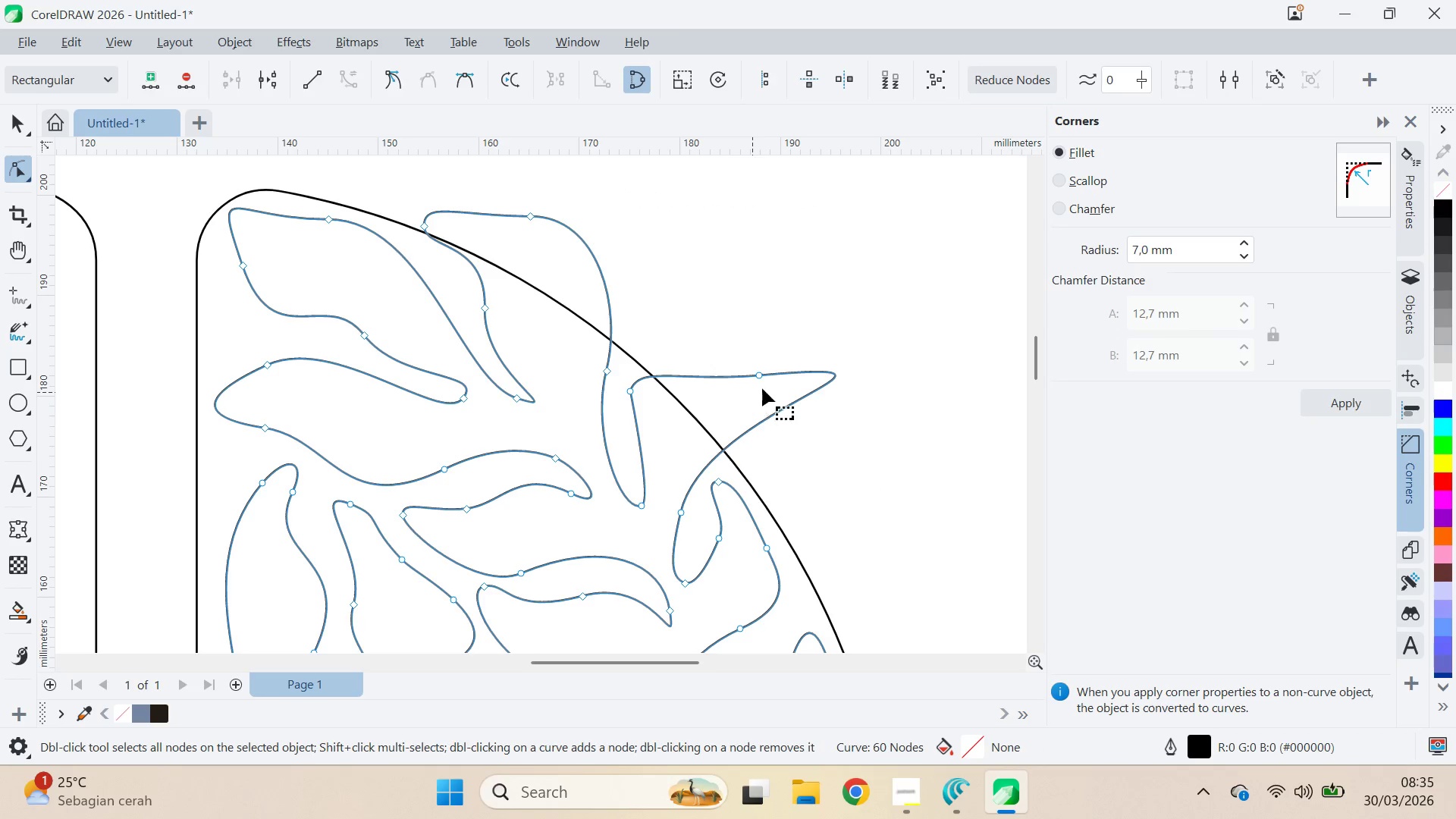 
left_click_drag(start_coordinate=[759, 374], to_coordinate=[703, 423])
 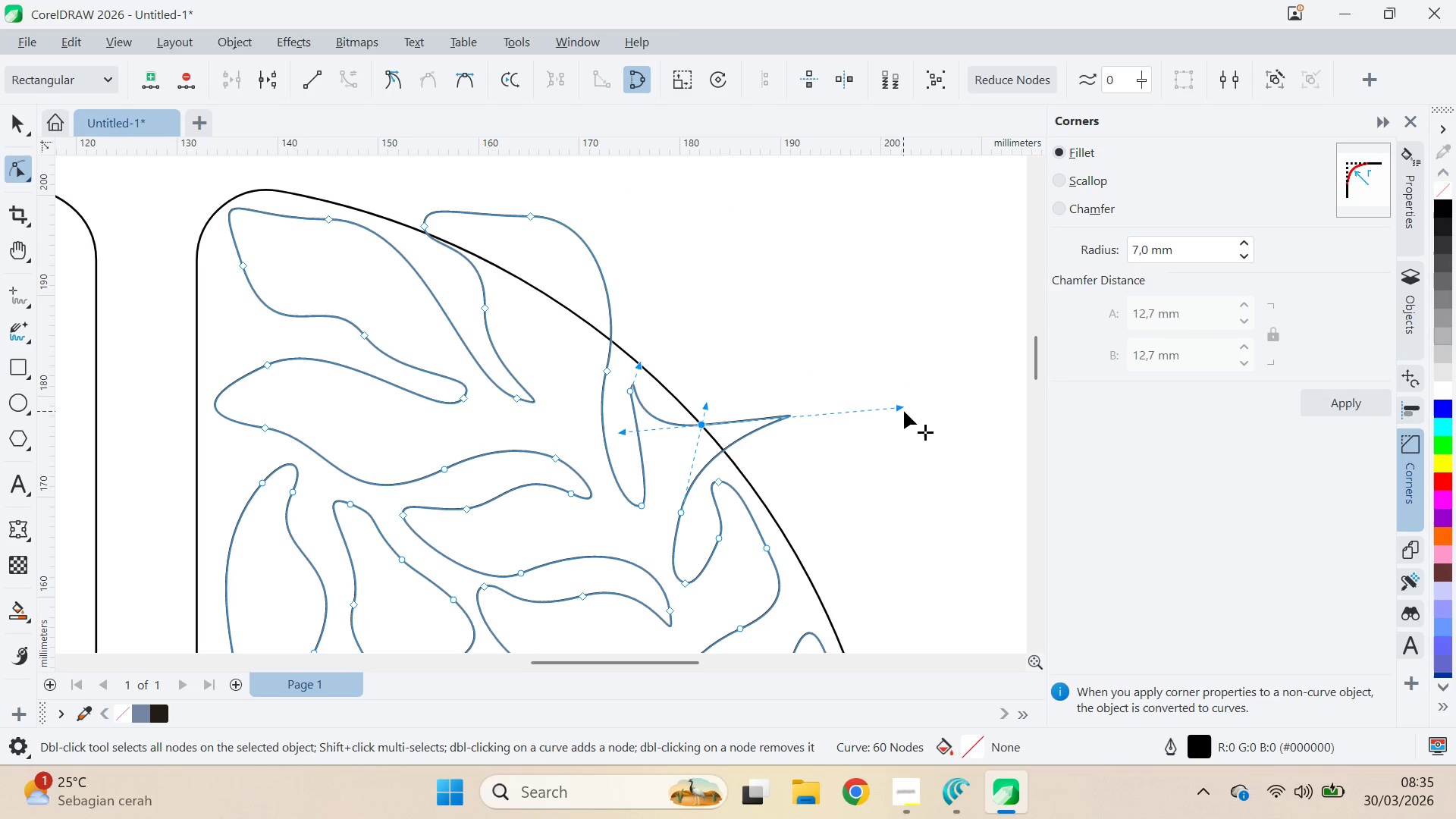 
left_click_drag(start_coordinate=[902, 407], to_coordinate=[712, 432])
 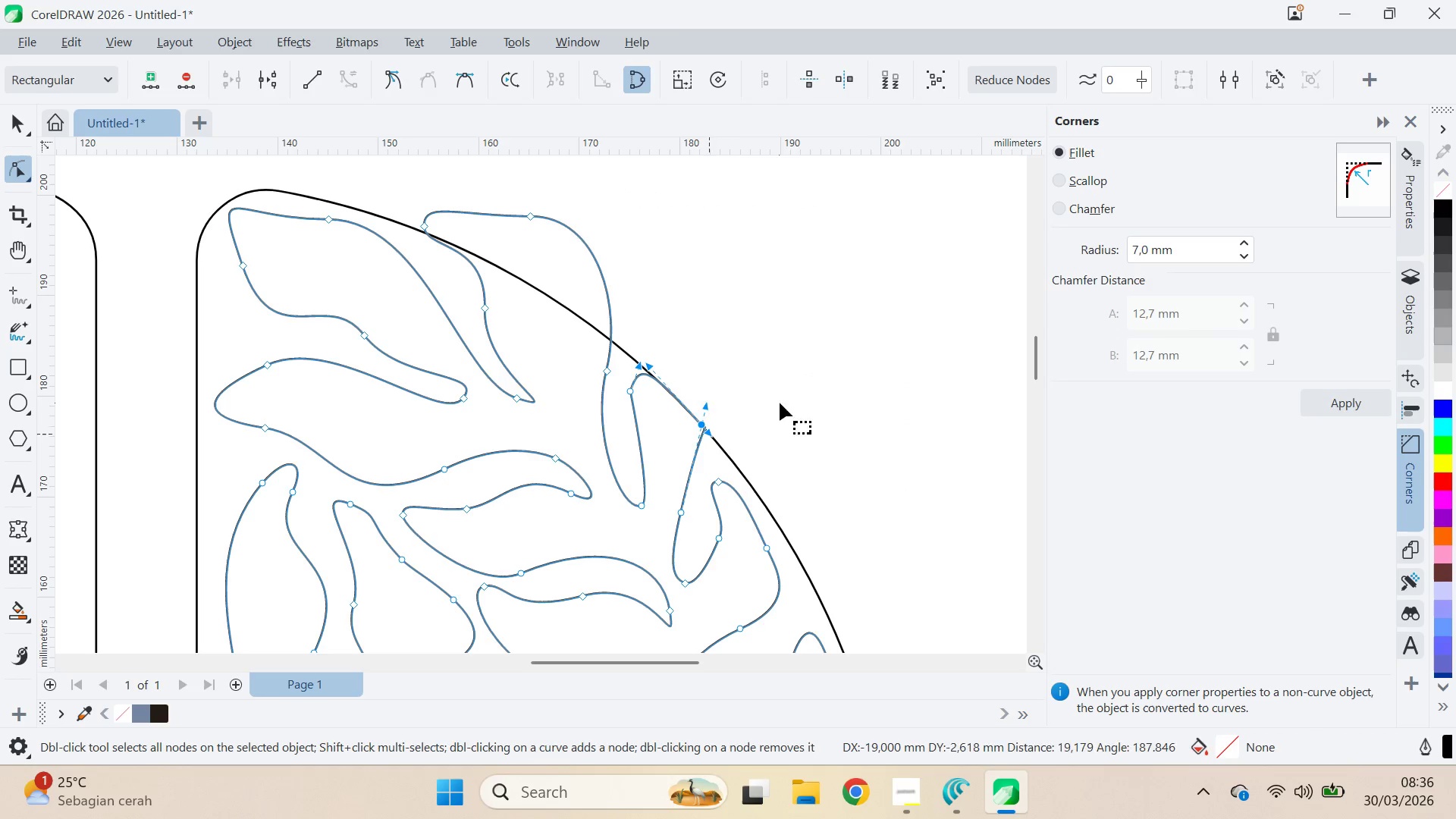 
type(qv)
 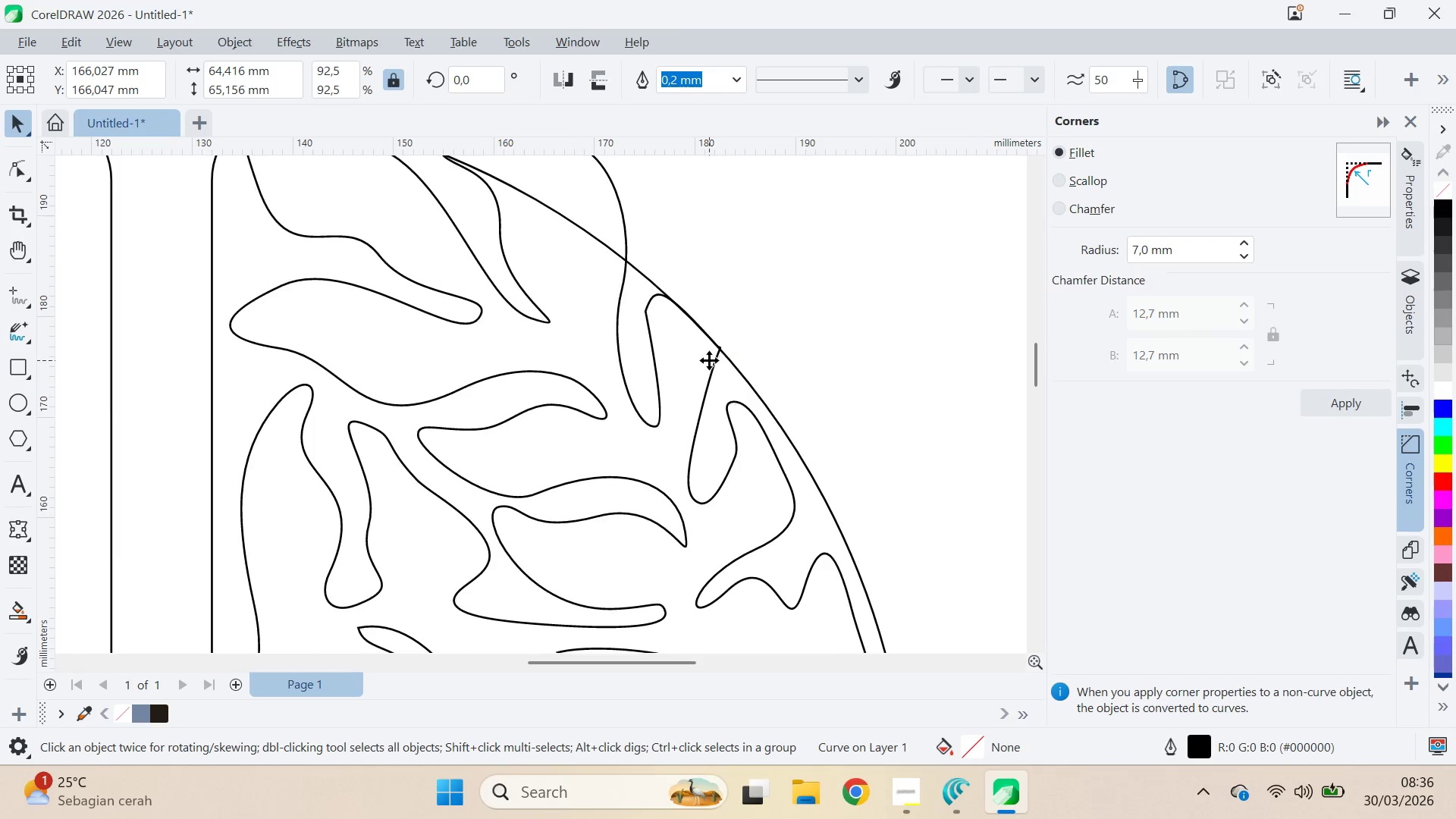 
left_click_drag(start_coordinate=[769, 386], to_coordinate=[784, 306])
 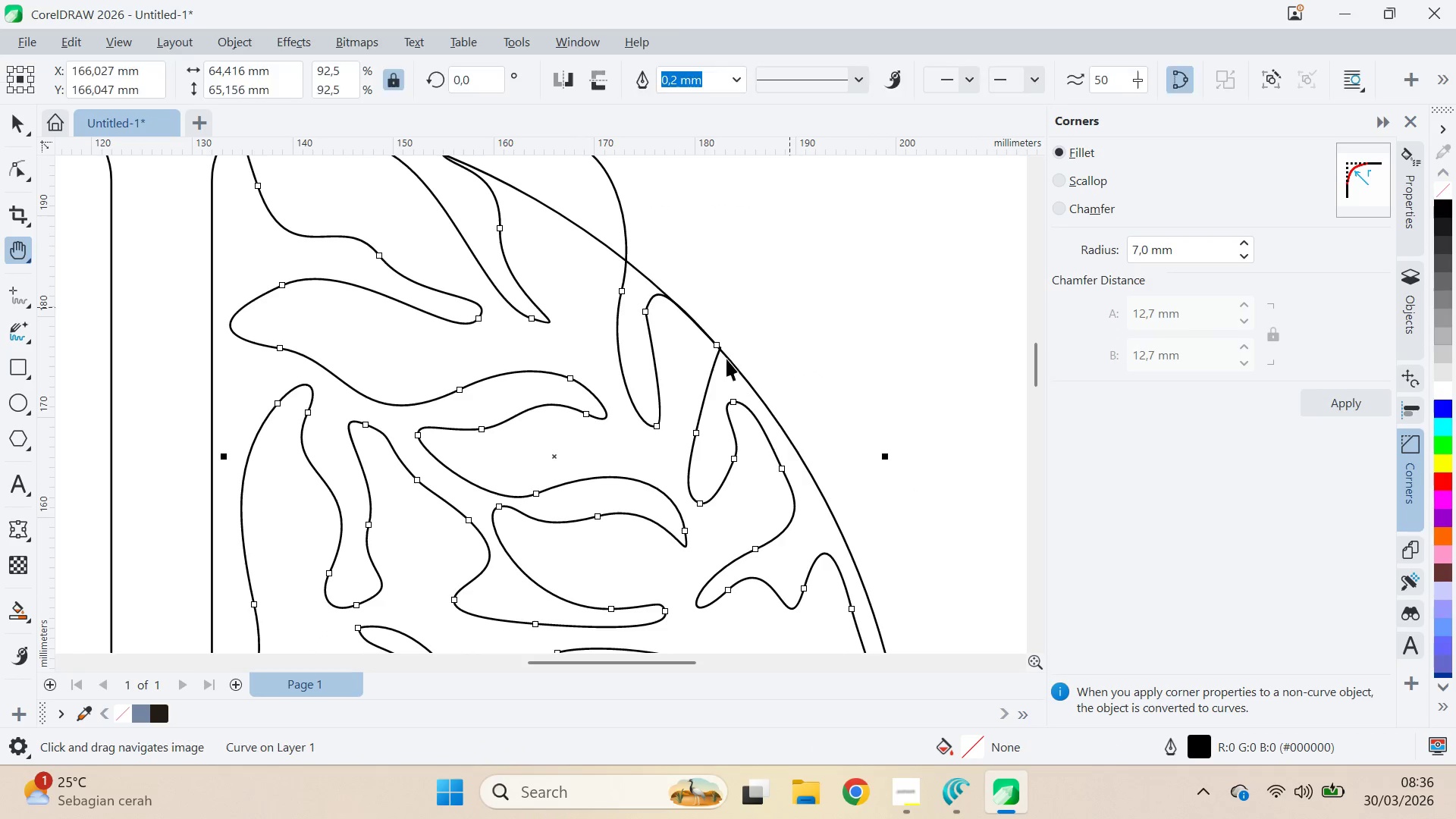 
left_click([709, 360])
 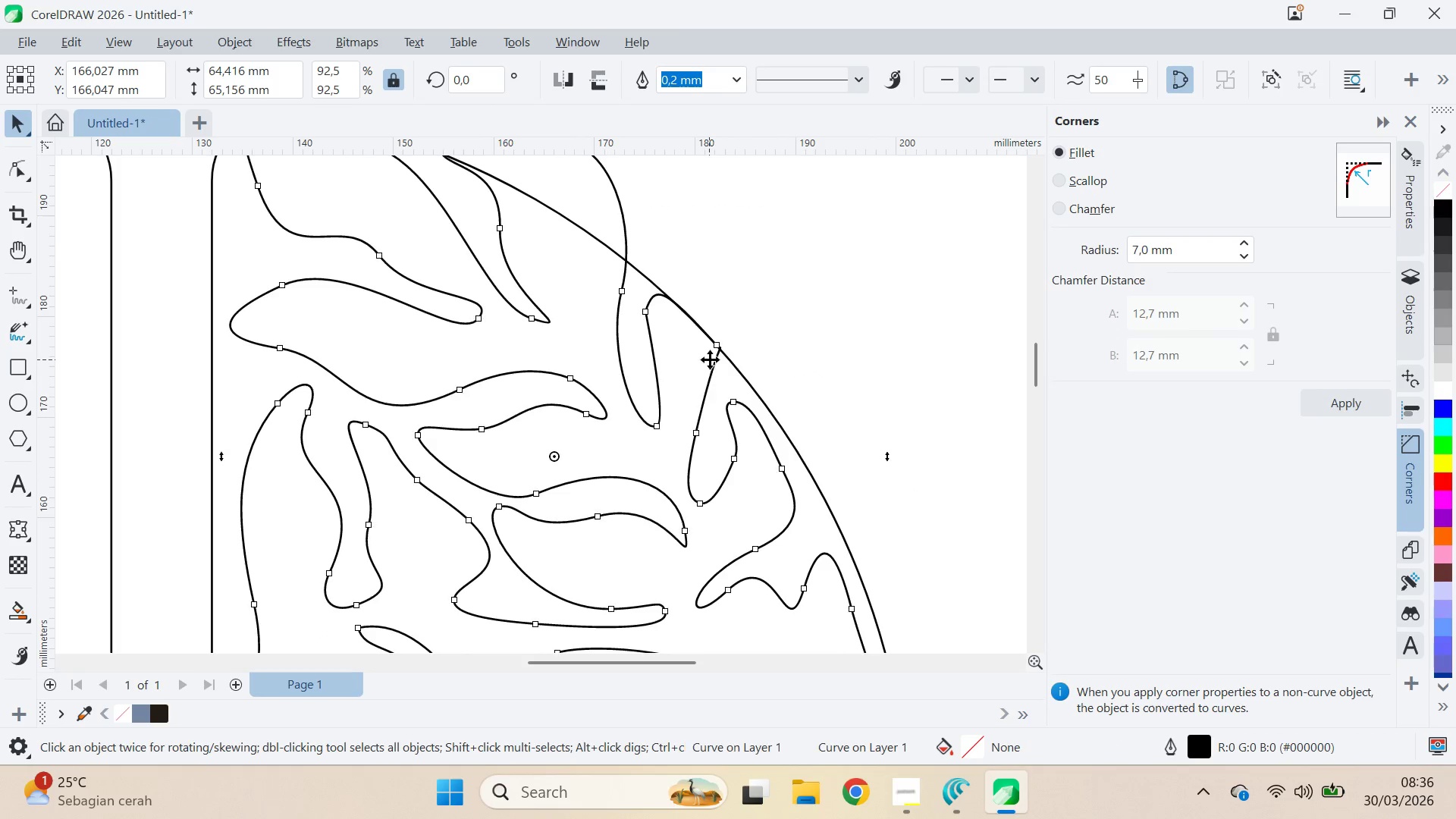 
key(A)
 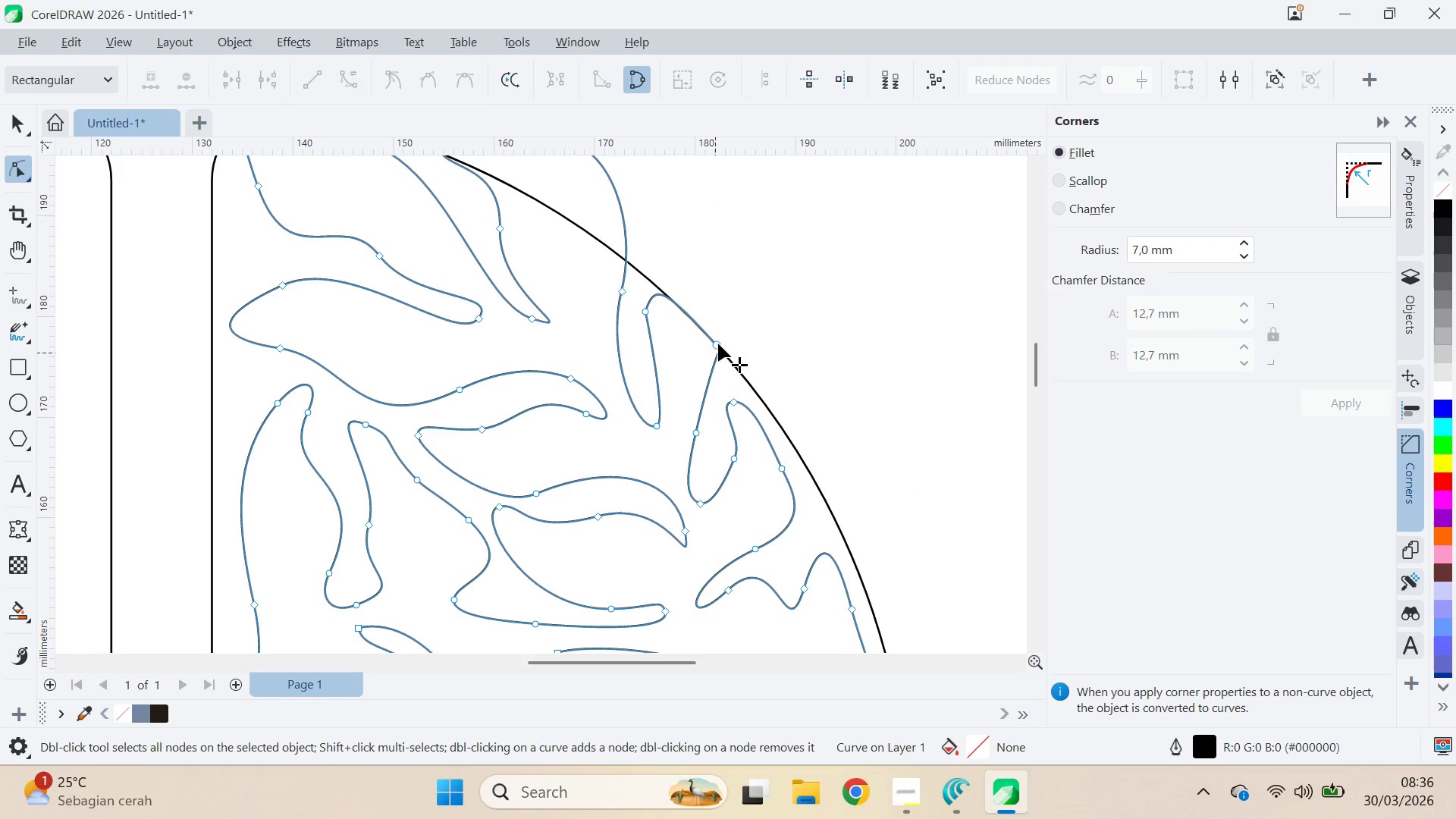 
left_click_drag(start_coordinate=[717, 343], to_coordinate=[708, 353])
 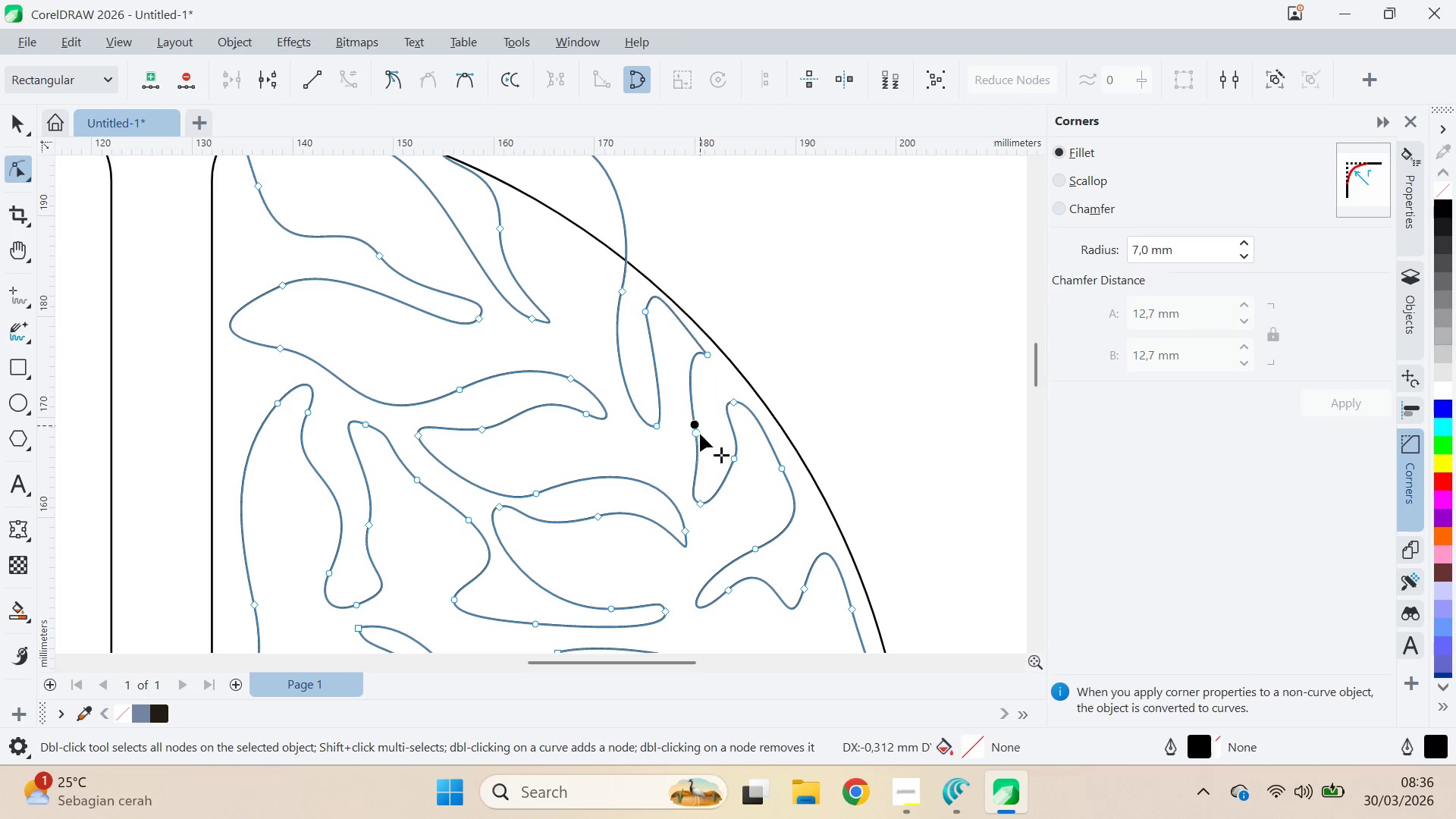 
key(Control+Z)
 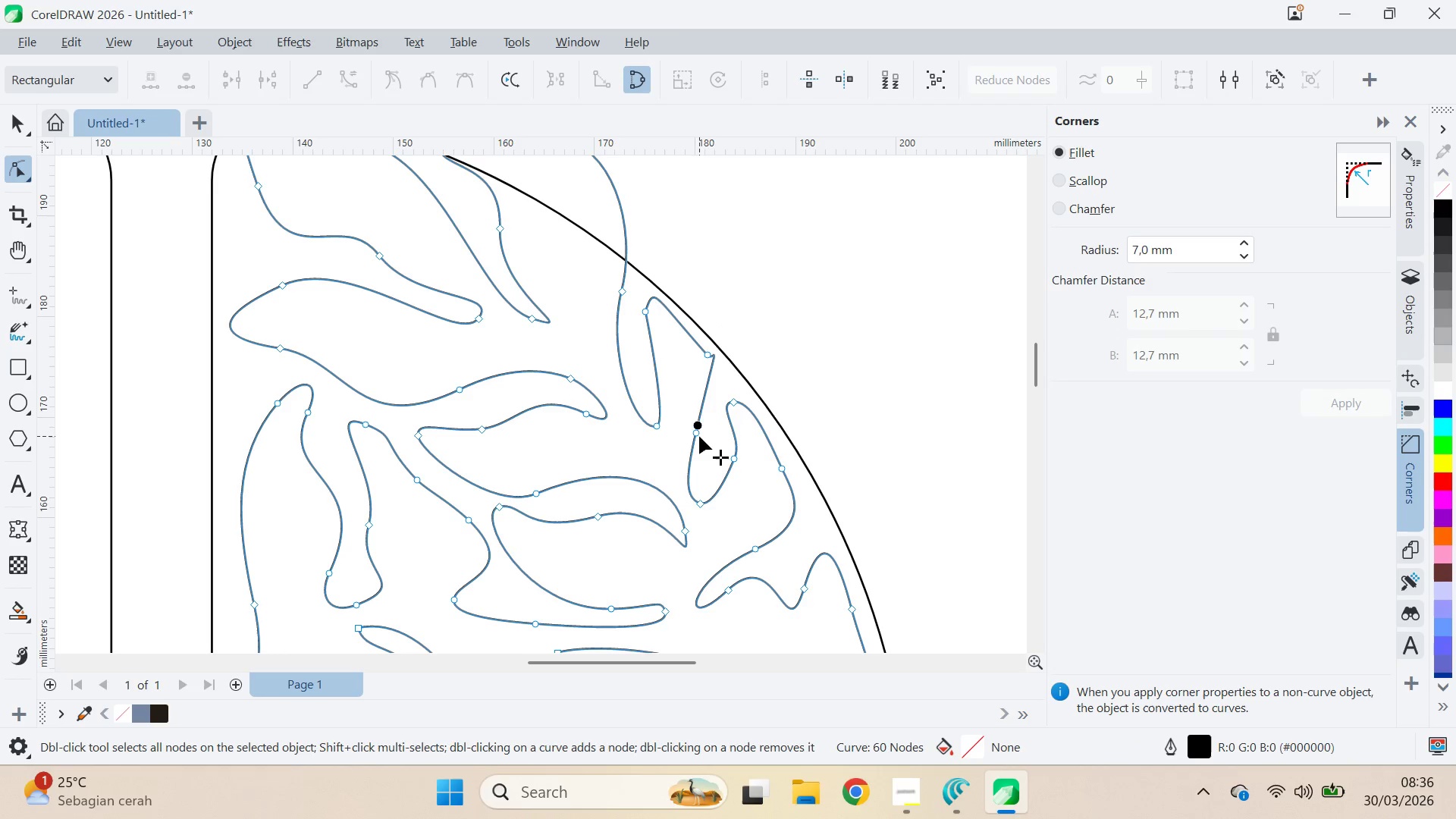 
left_click([698, 436])
 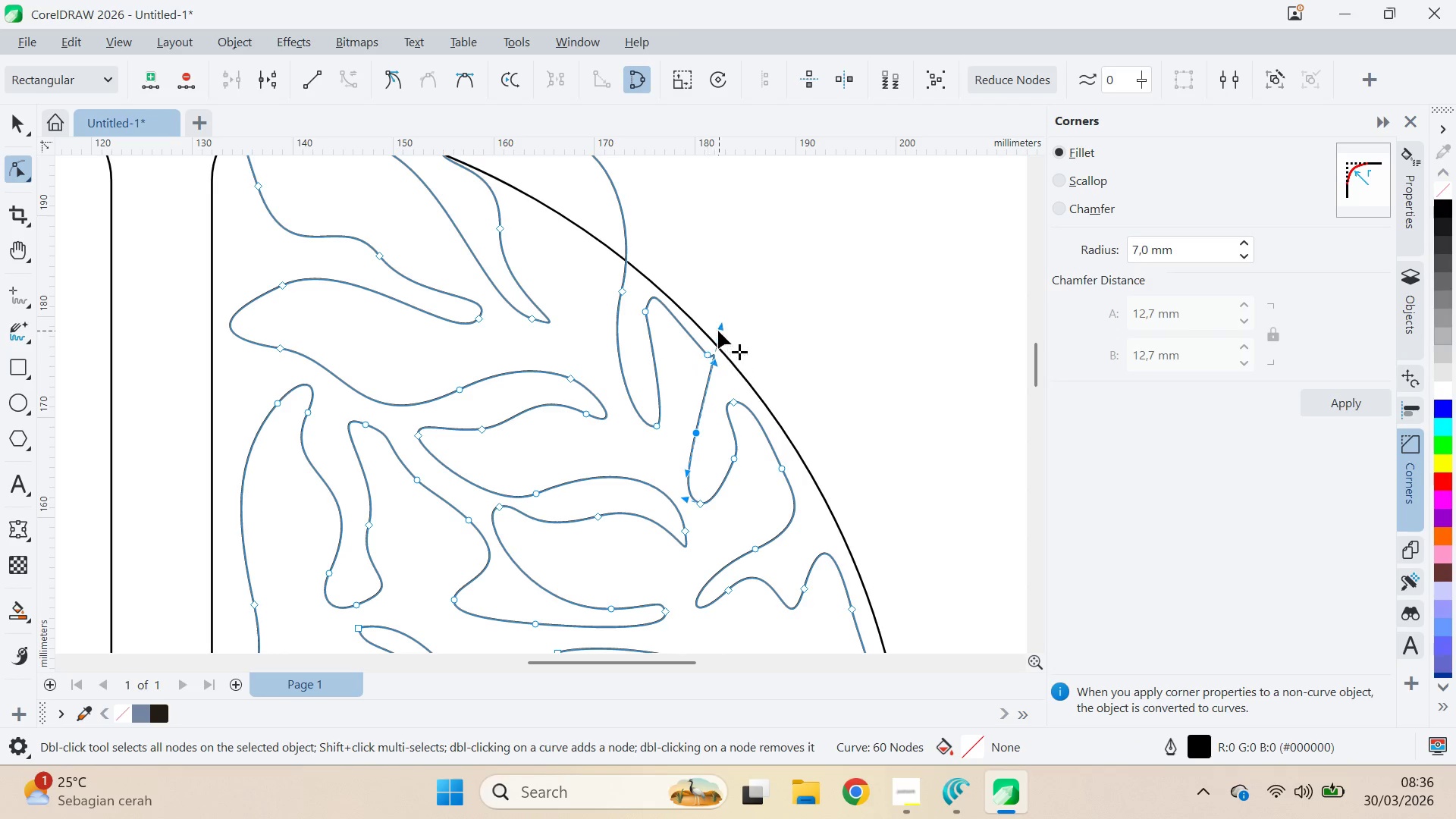 
left_click_drag(start_coordinate=[720, 327], to_coordinate=[715, 419])
 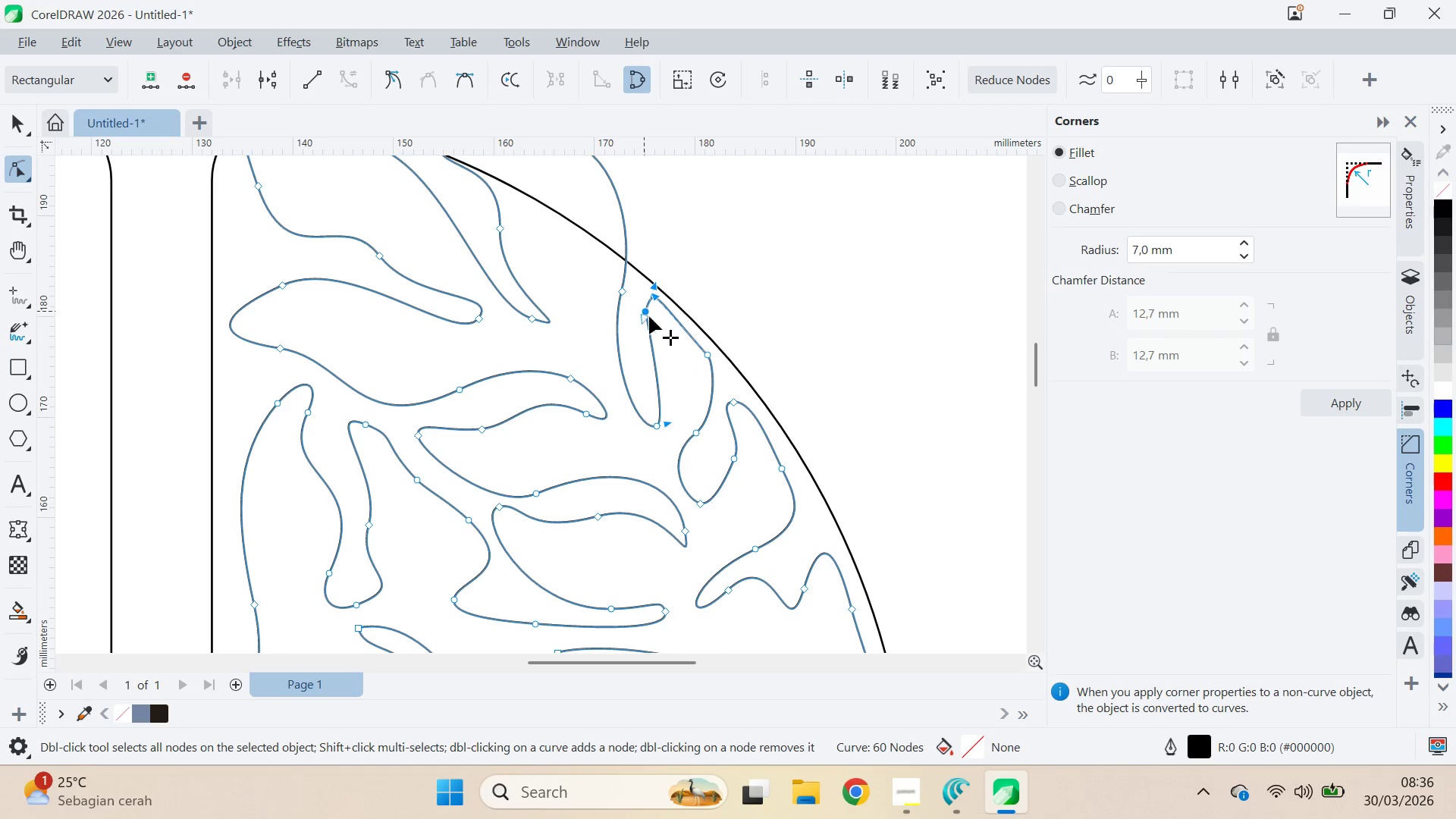 
left_click_drag(start_coordinate=[645, 315], to_coordinate=[676, 390])
 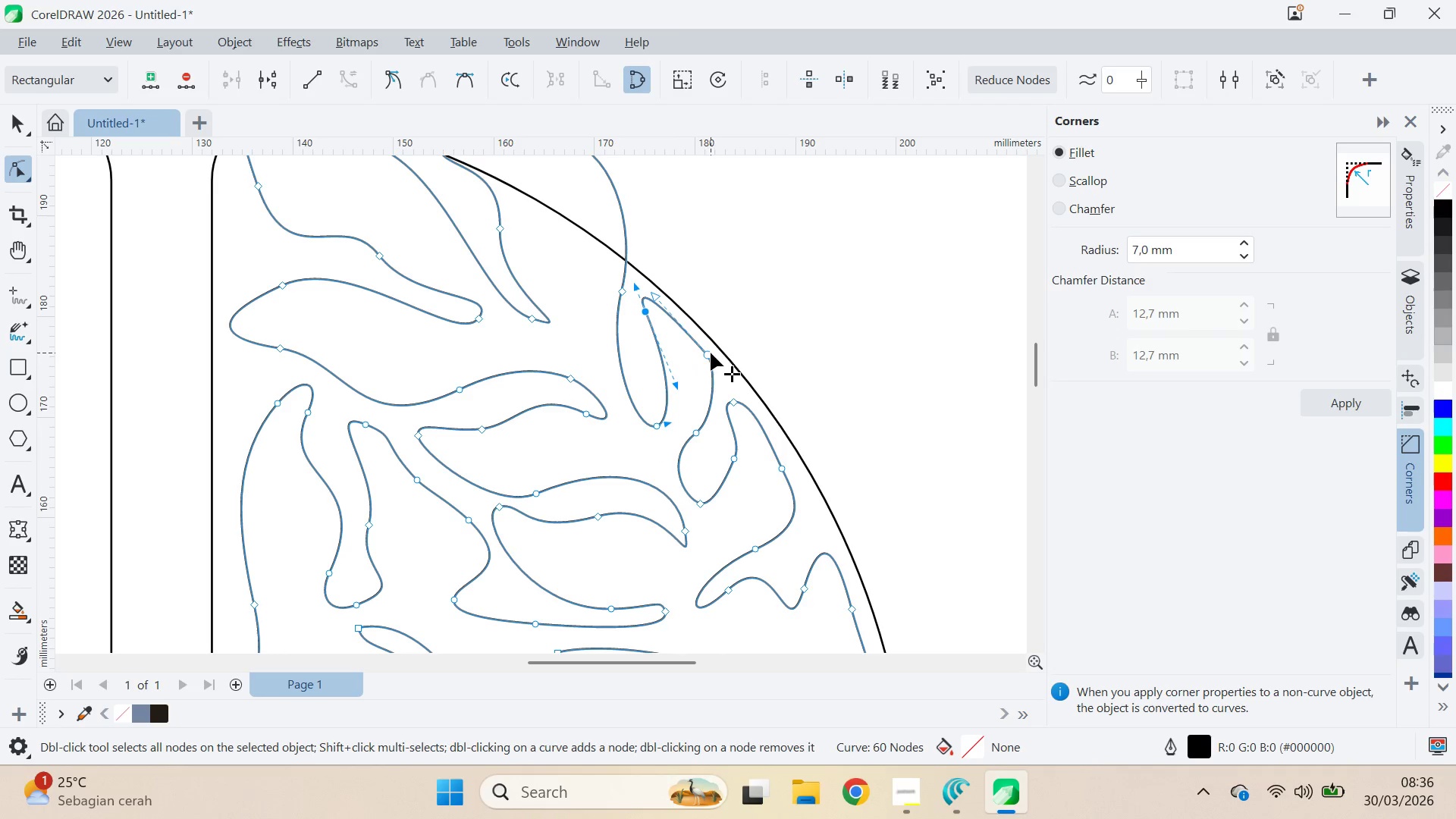 
left_click_drag(start_coordinate=[708, 356], to_coordinate=[701, 359])
 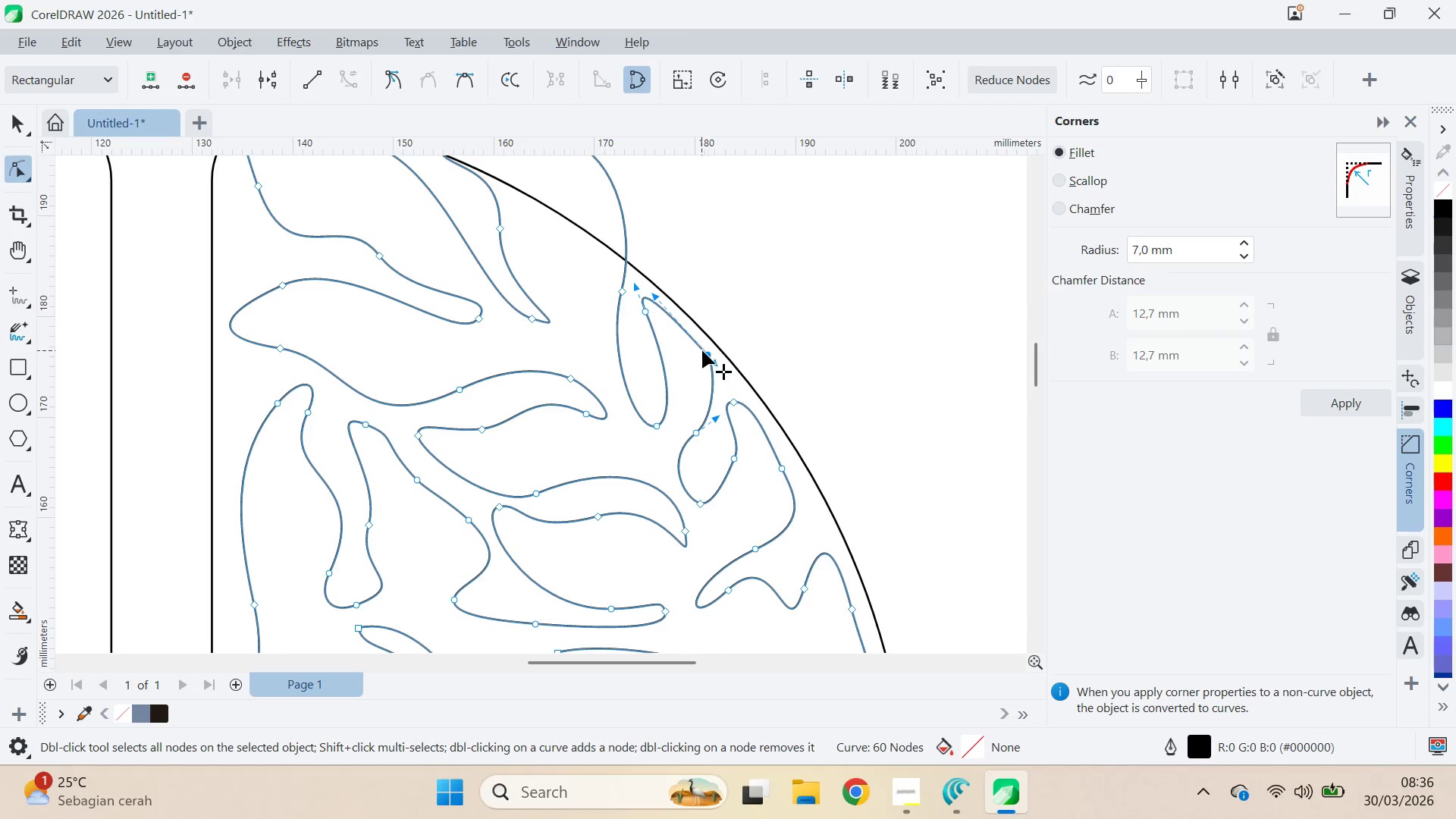 
left_click_drag(start_coordinate=[707, 354], to_coordinate=[711, 368])
 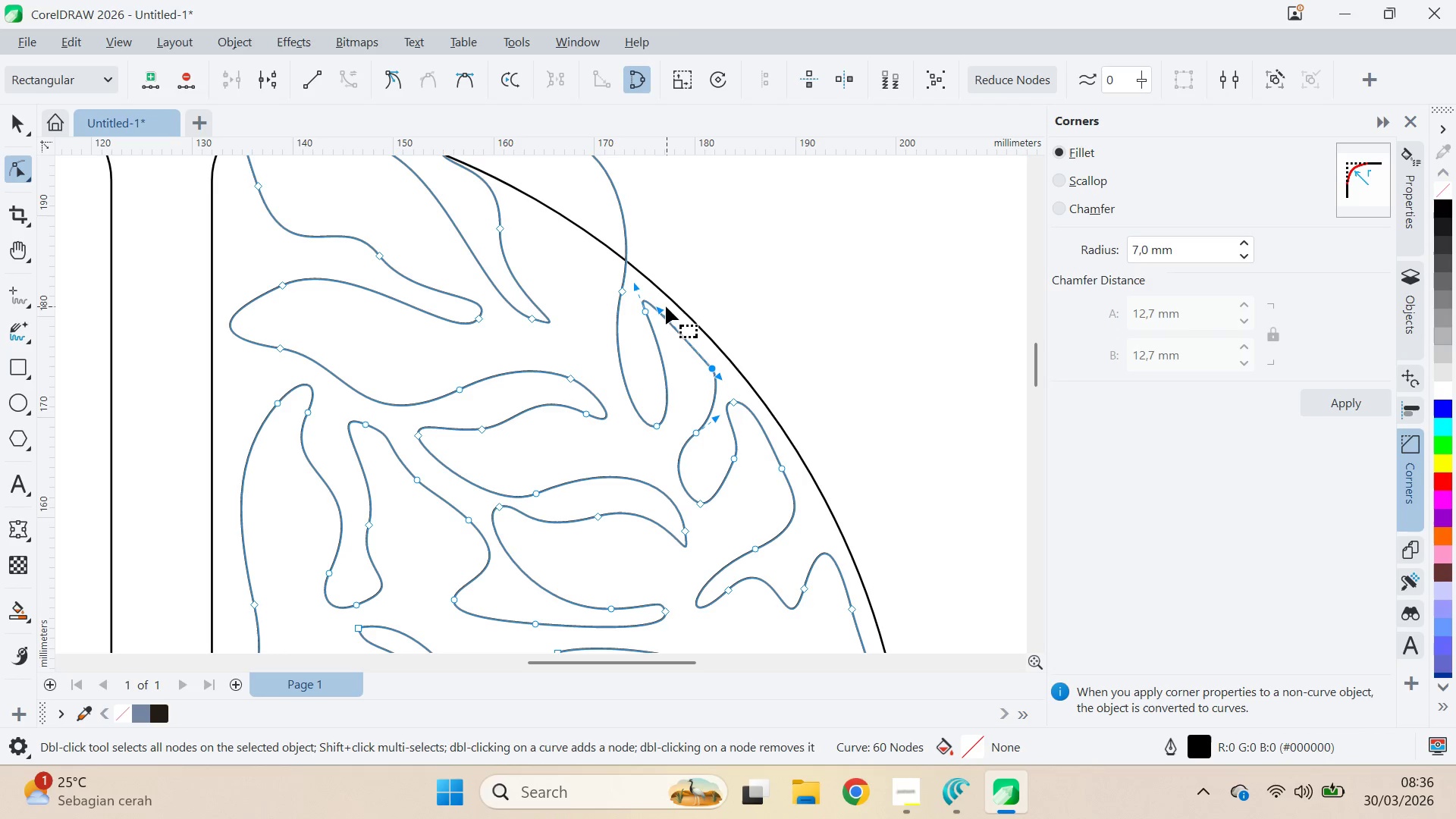 
left_click_drag(start_coordinate=[661, 306], to_coordinate=[693, 320])
 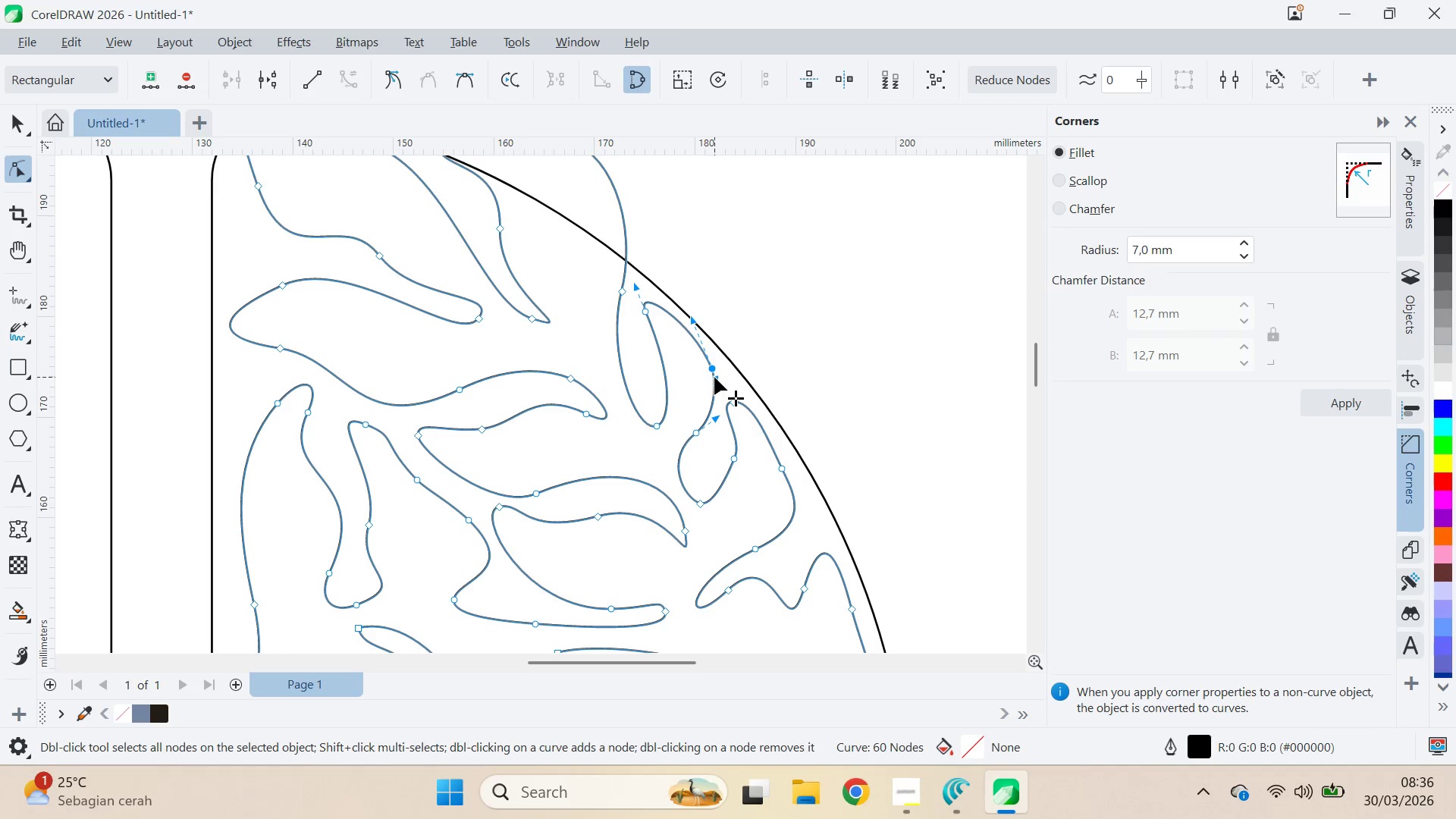 
left_click_drag(start_coordinate=[713, 368], to_coordinate=[708, 373])
 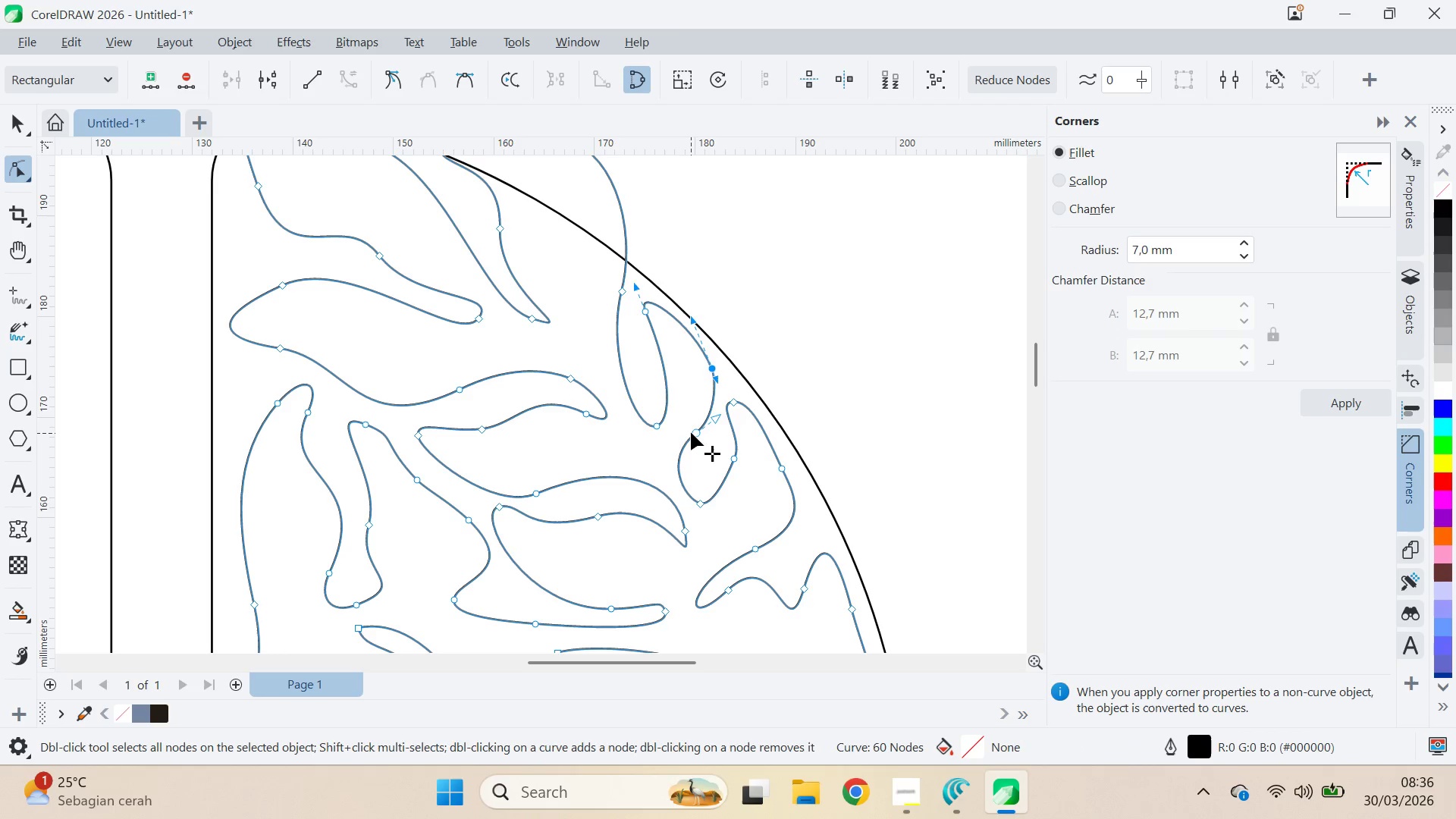 
left_click_drag(start_coordinate=[692, 430], to_coordinate=[687, 429])
 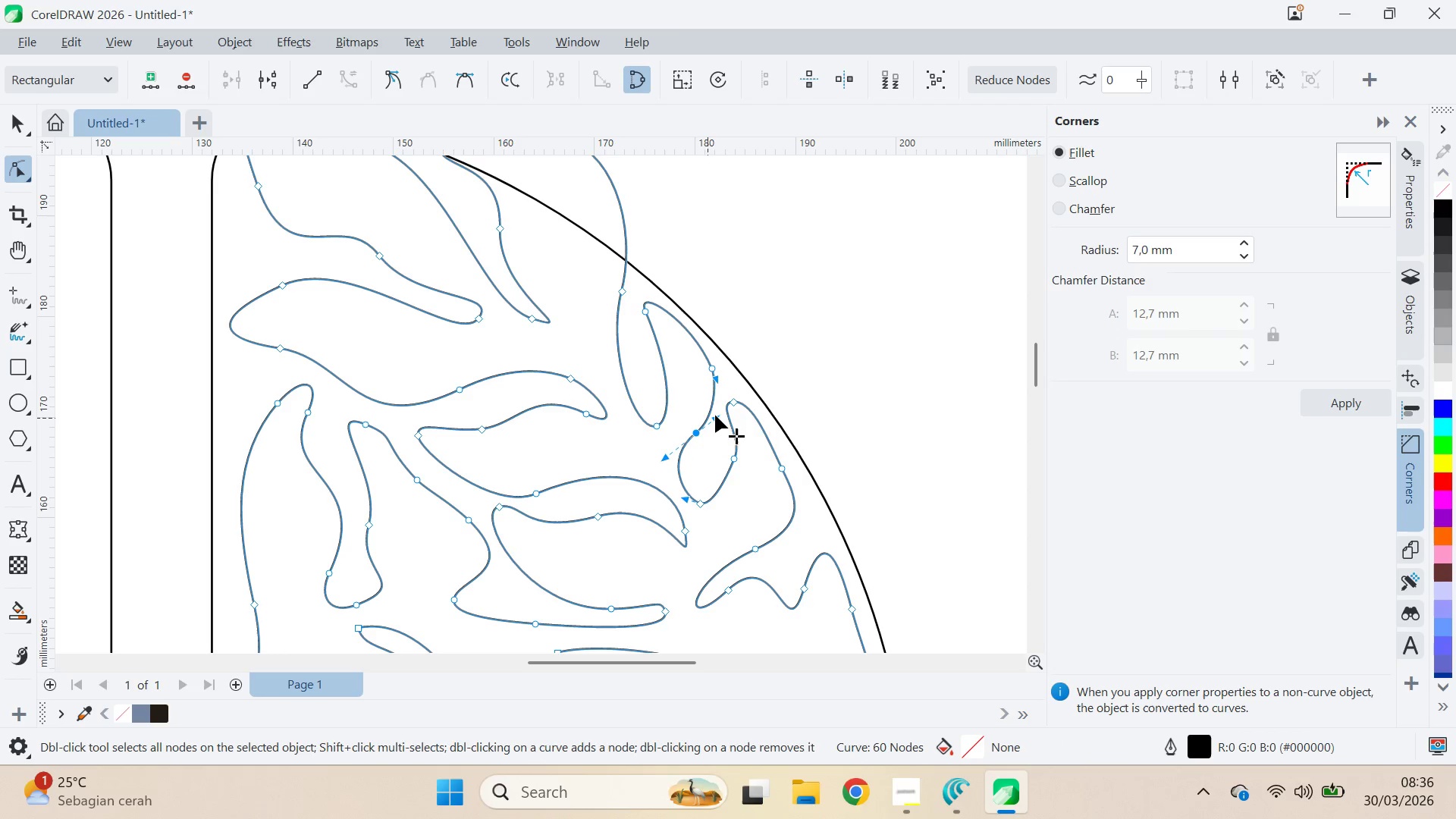 
left_click_drag(start_coordinate=[718, 419], to_coordinate=[717, 432])
 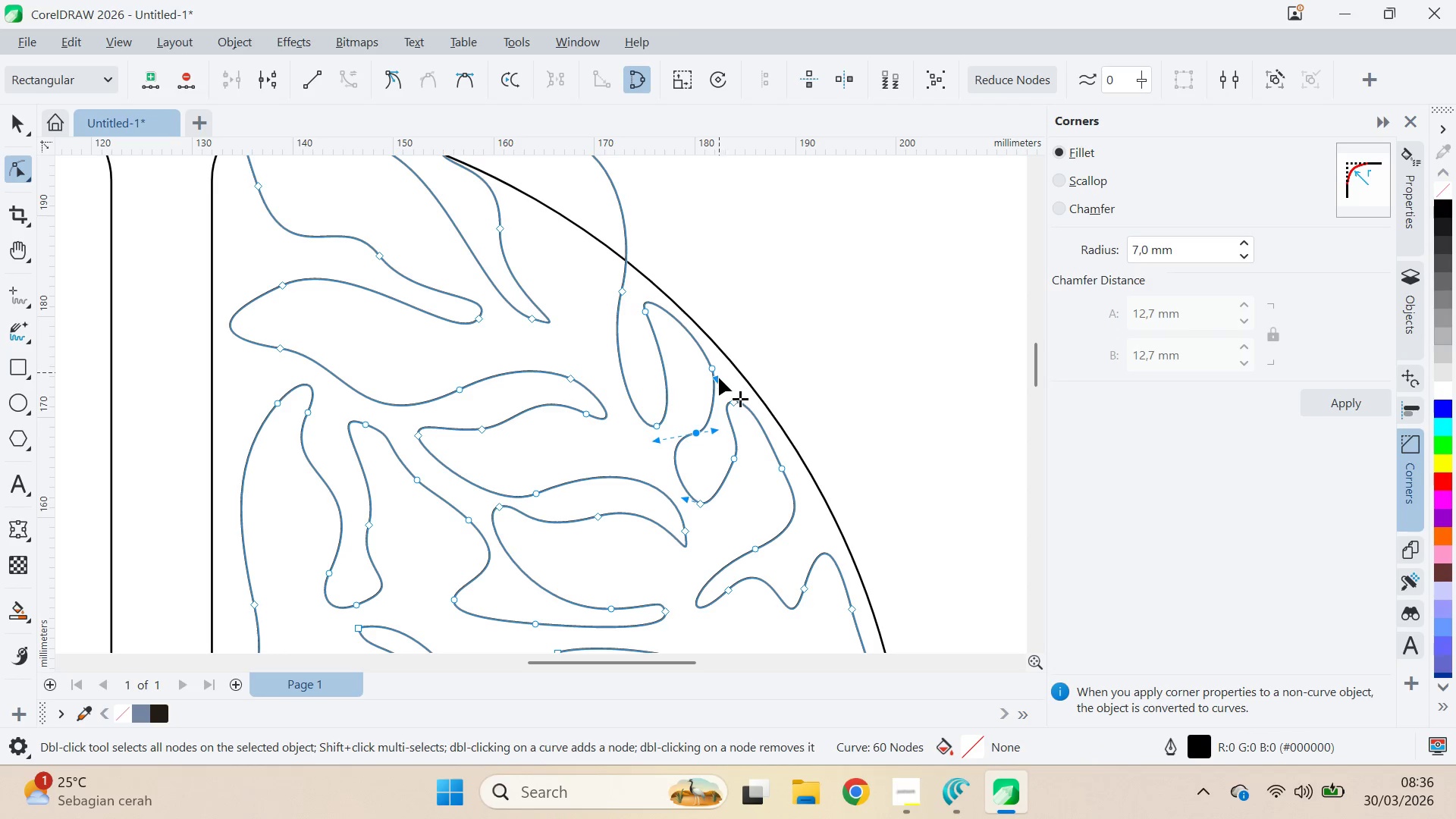 
left_click_drag(start_coordinate=[720, 379], to_coordinate=[730, 401])
 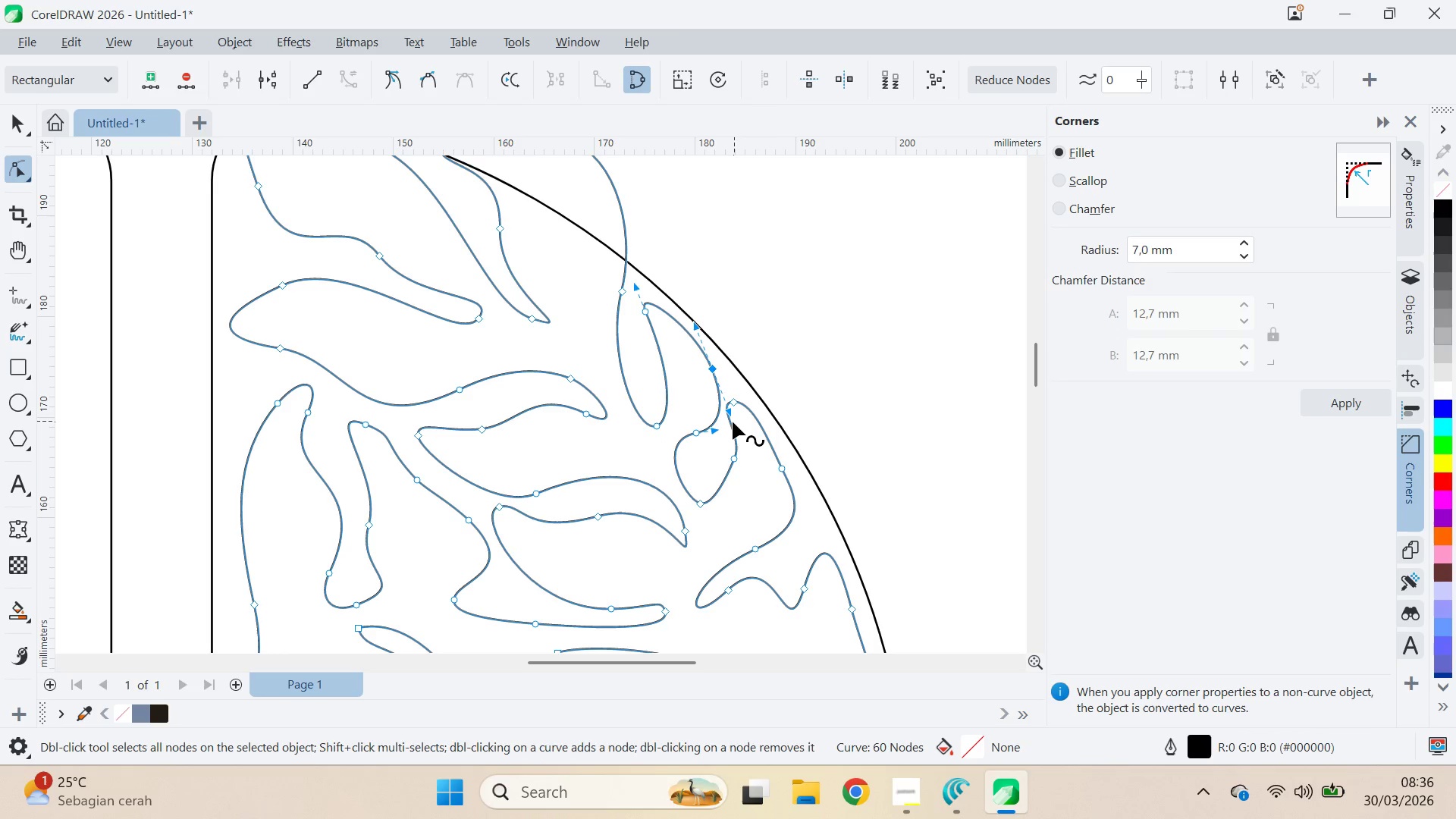 
left_click_drag(start_coordinate=[730, 414], to_coordinate=[723, 404])
 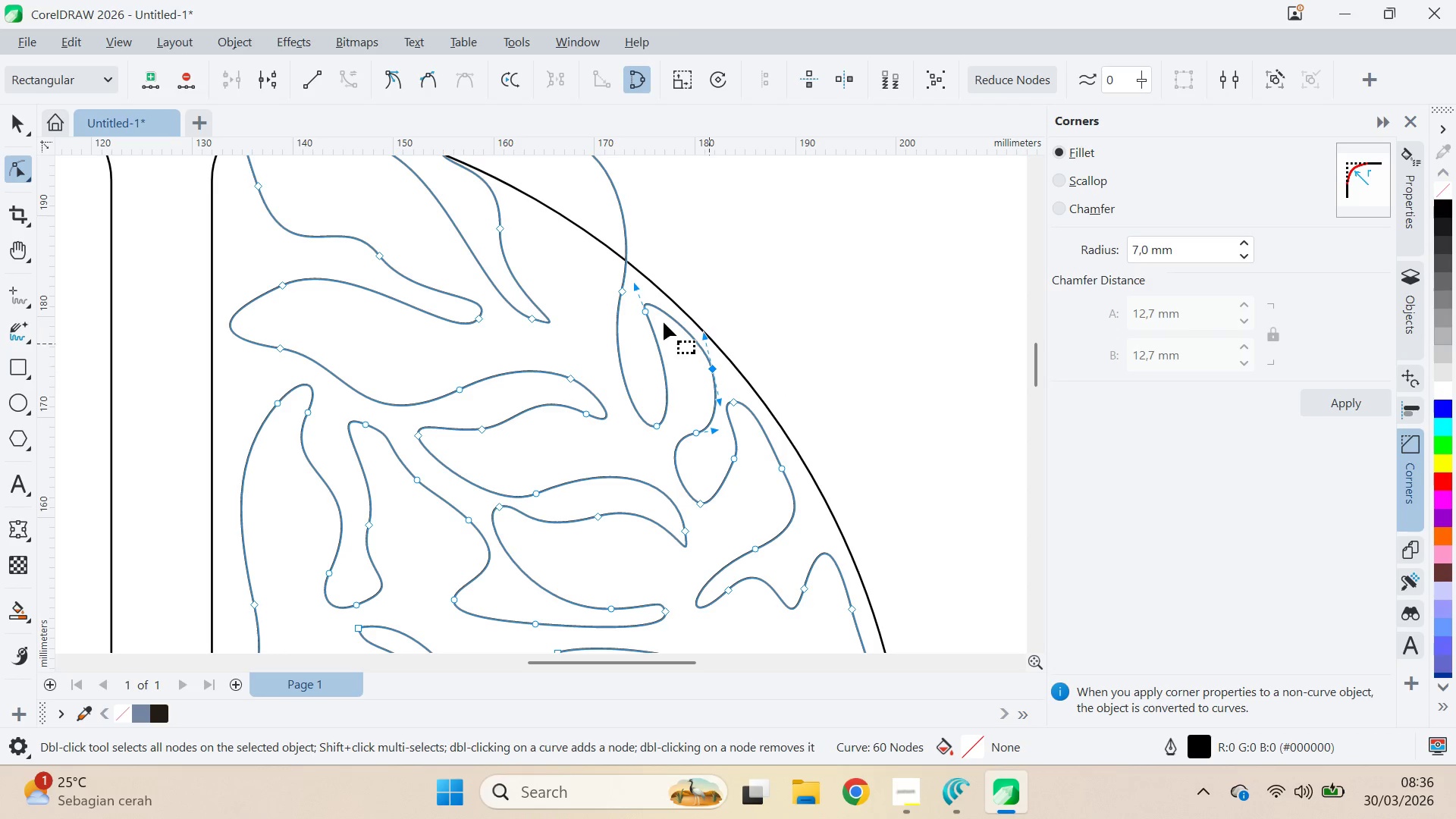 
left_click_drag(start_coordinate=[643, 311], to_coordinate=[641, 327])
 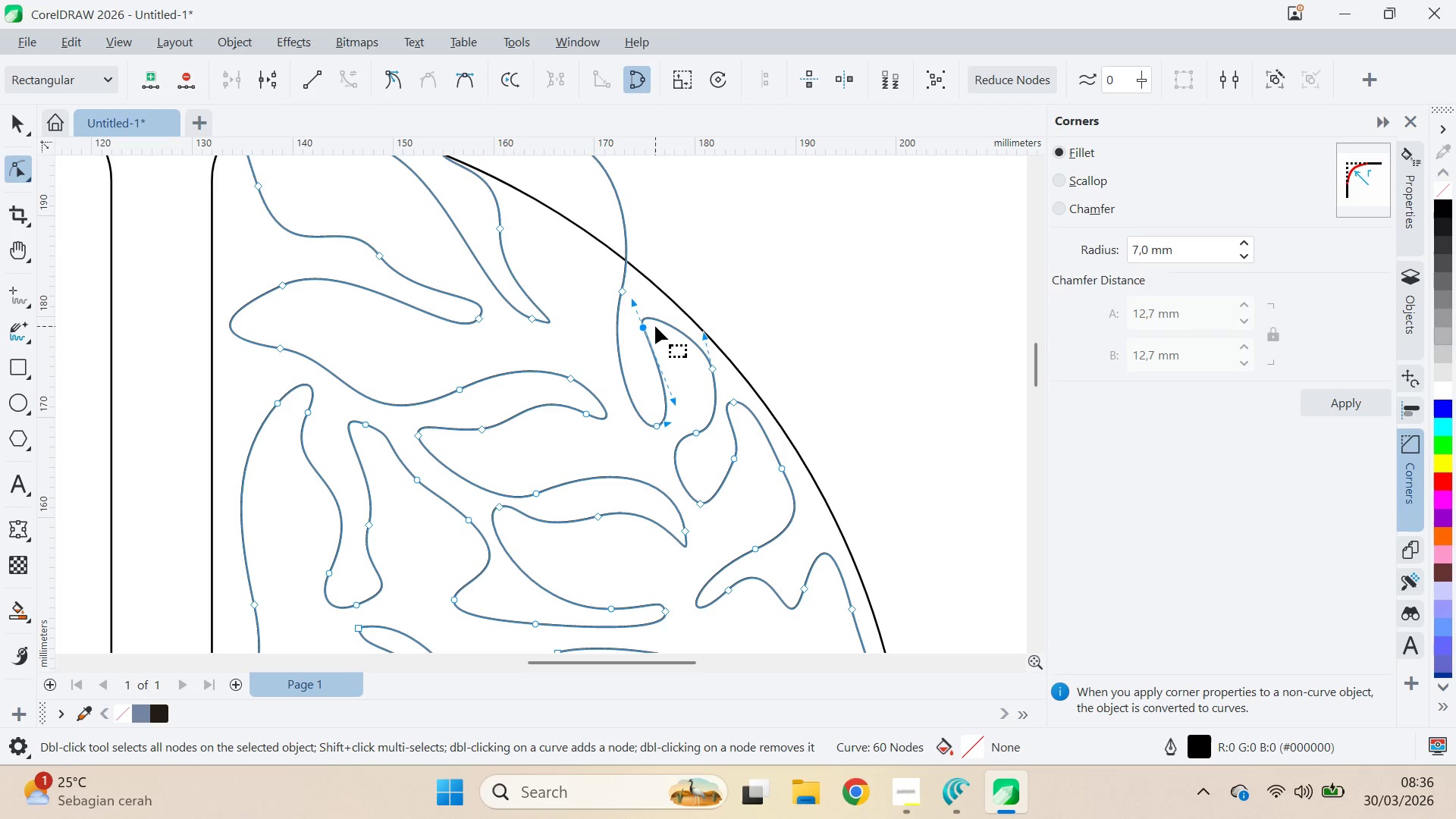 
double_click([651, 315])
 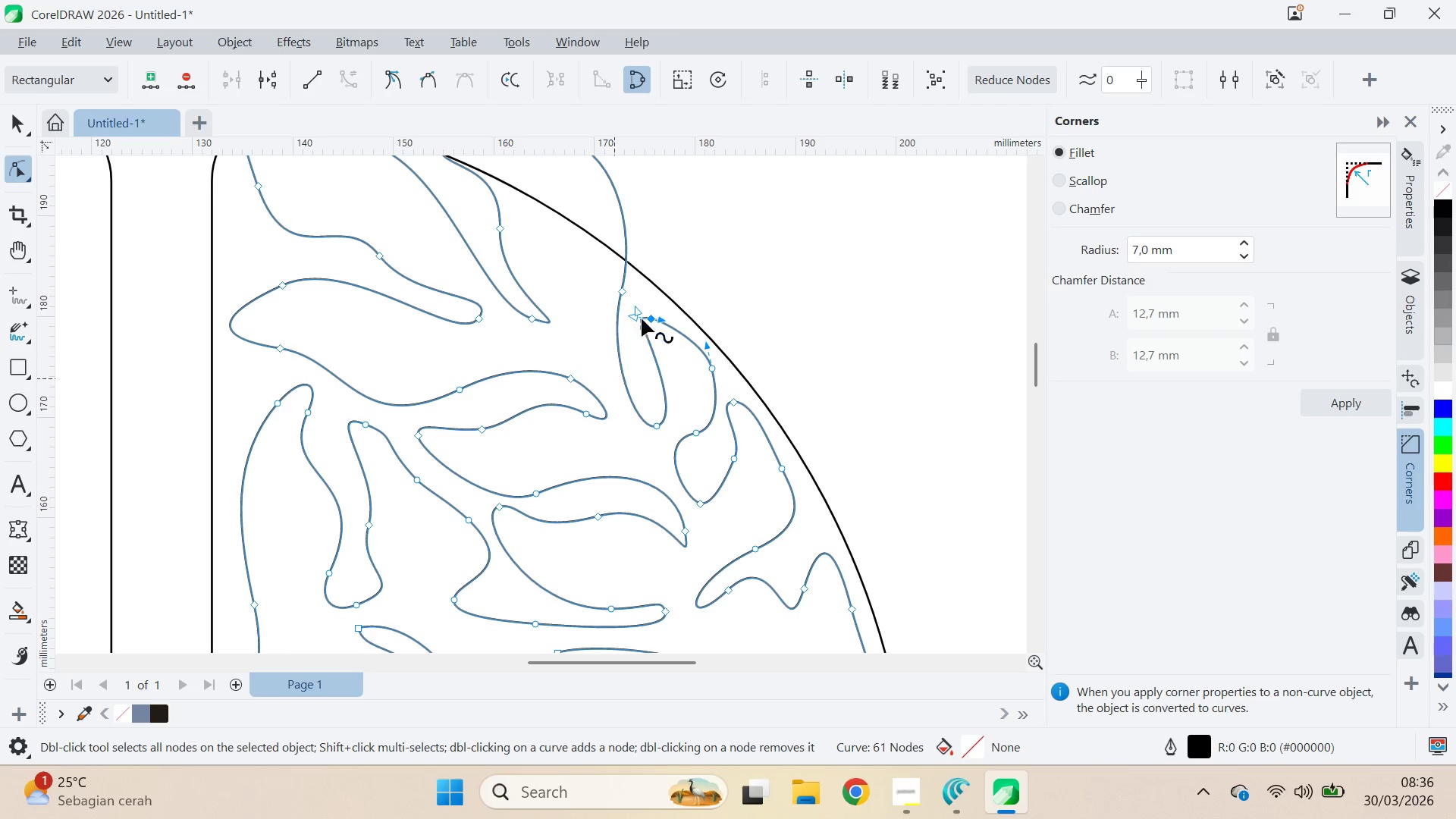 
double_click([645, 334])
 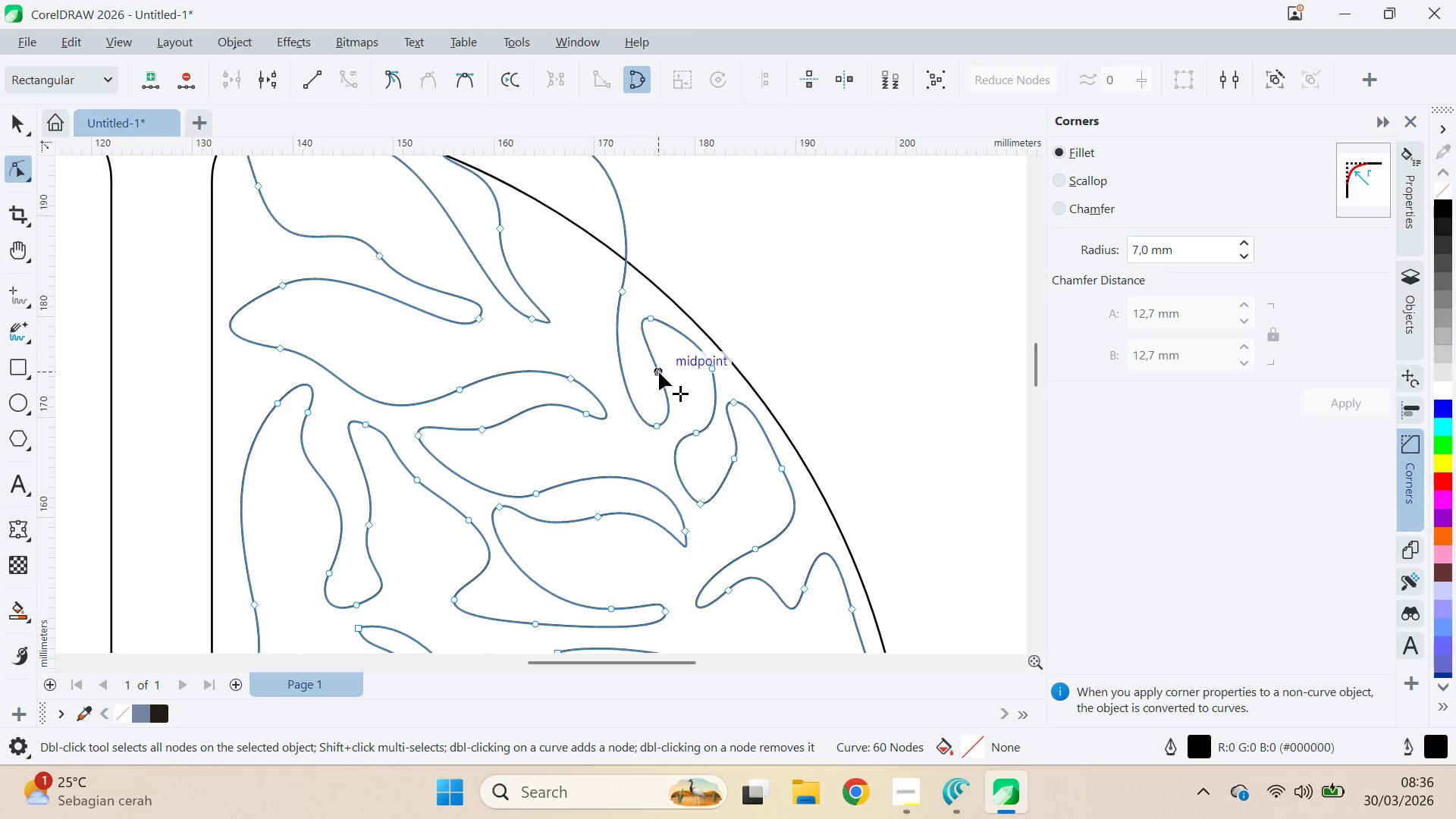 
triple_click([661, 374])
 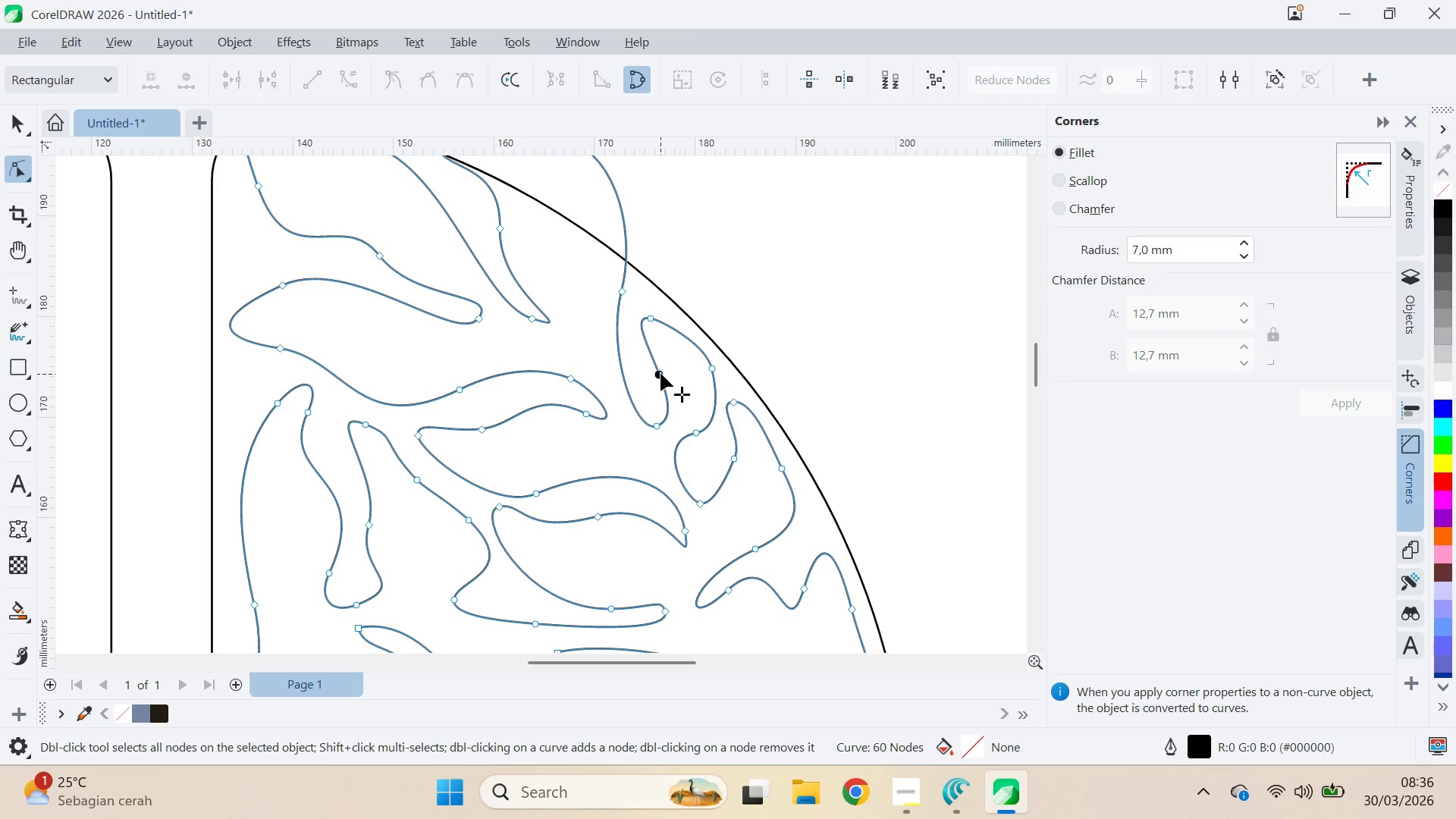 
double_click([661, 373])
 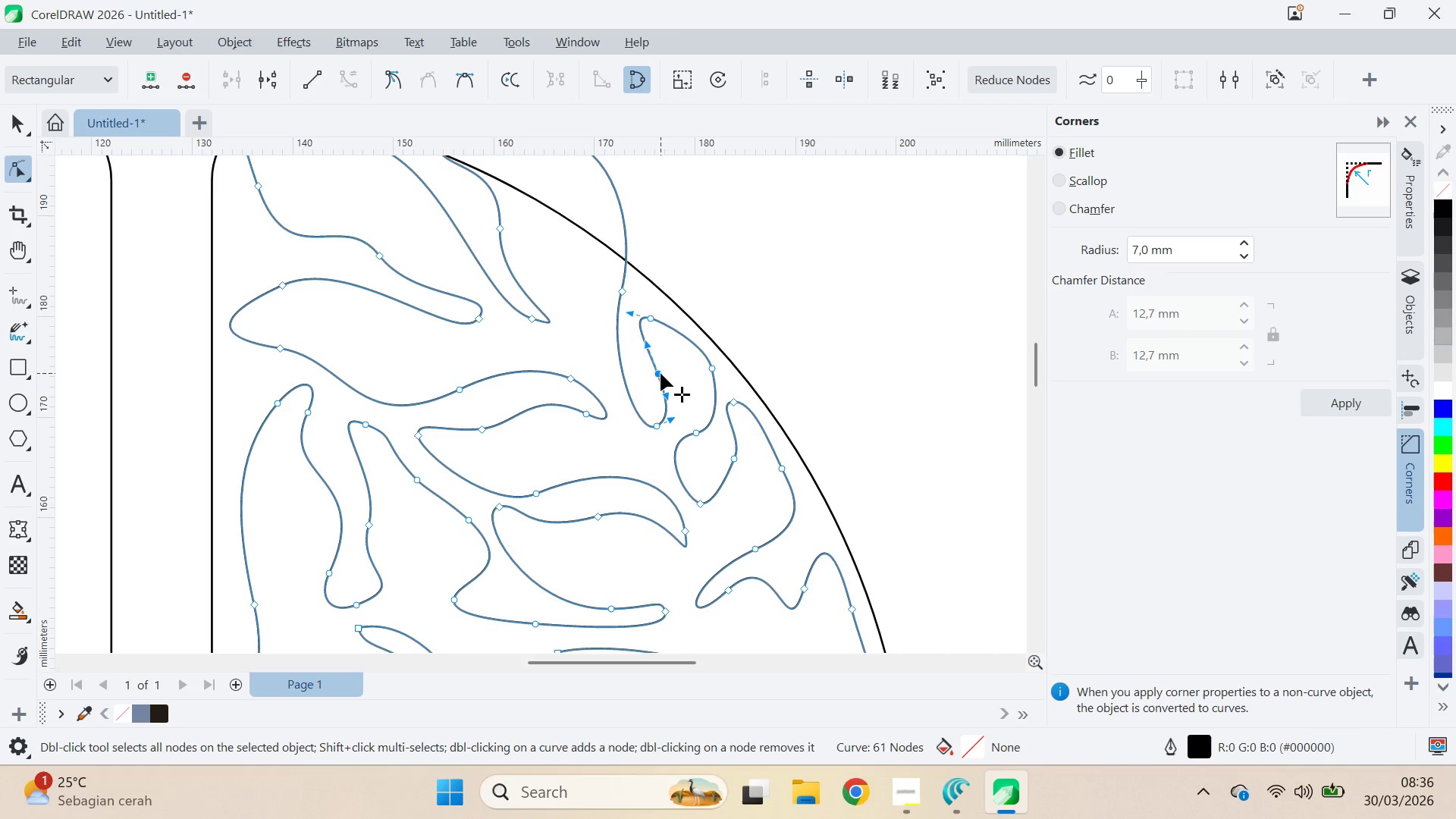 
triple_click([661, 373])
 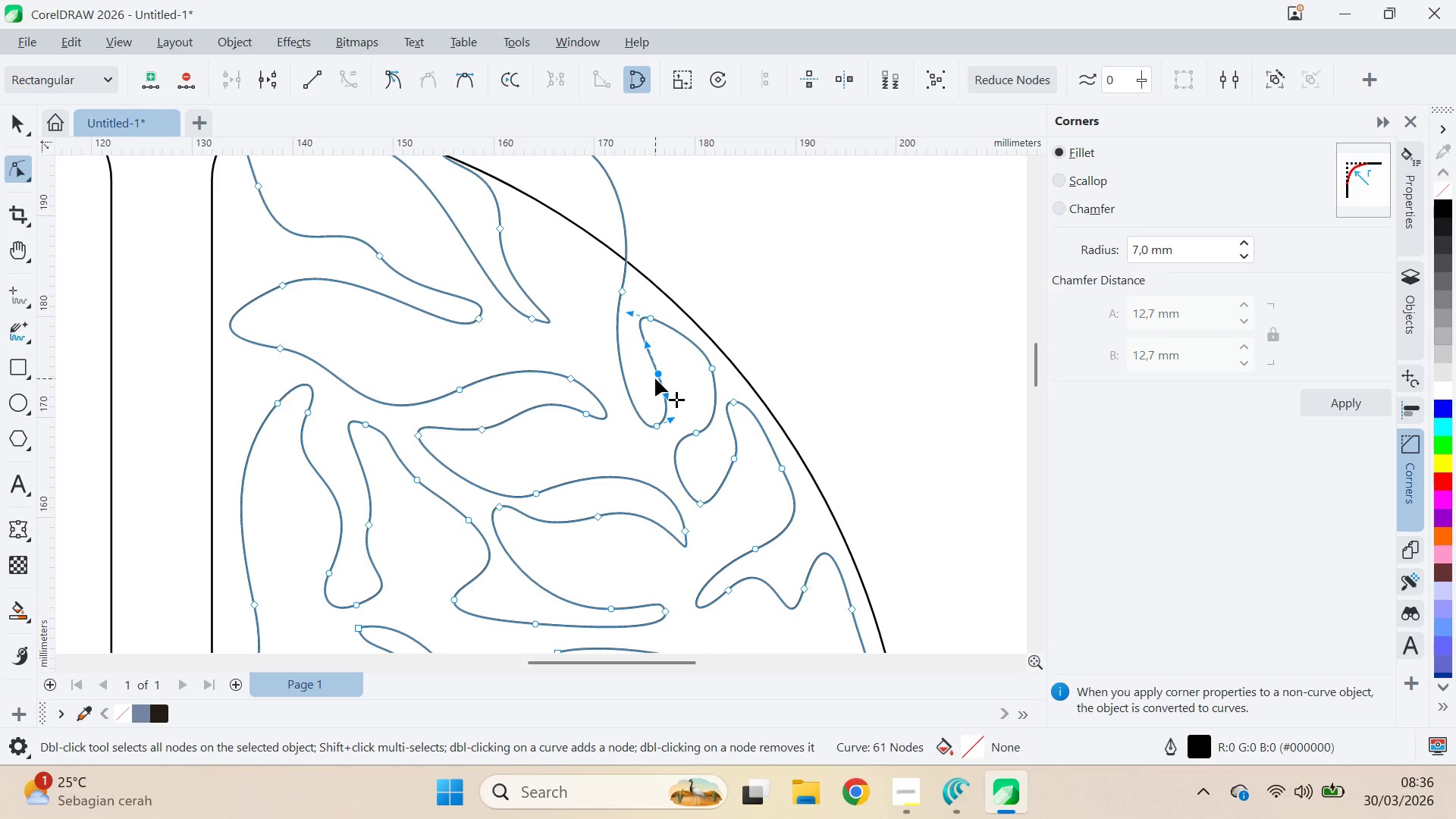 
left_click_drag(start_coordinate=[667, 379], to_coordinate=[674, 382])
 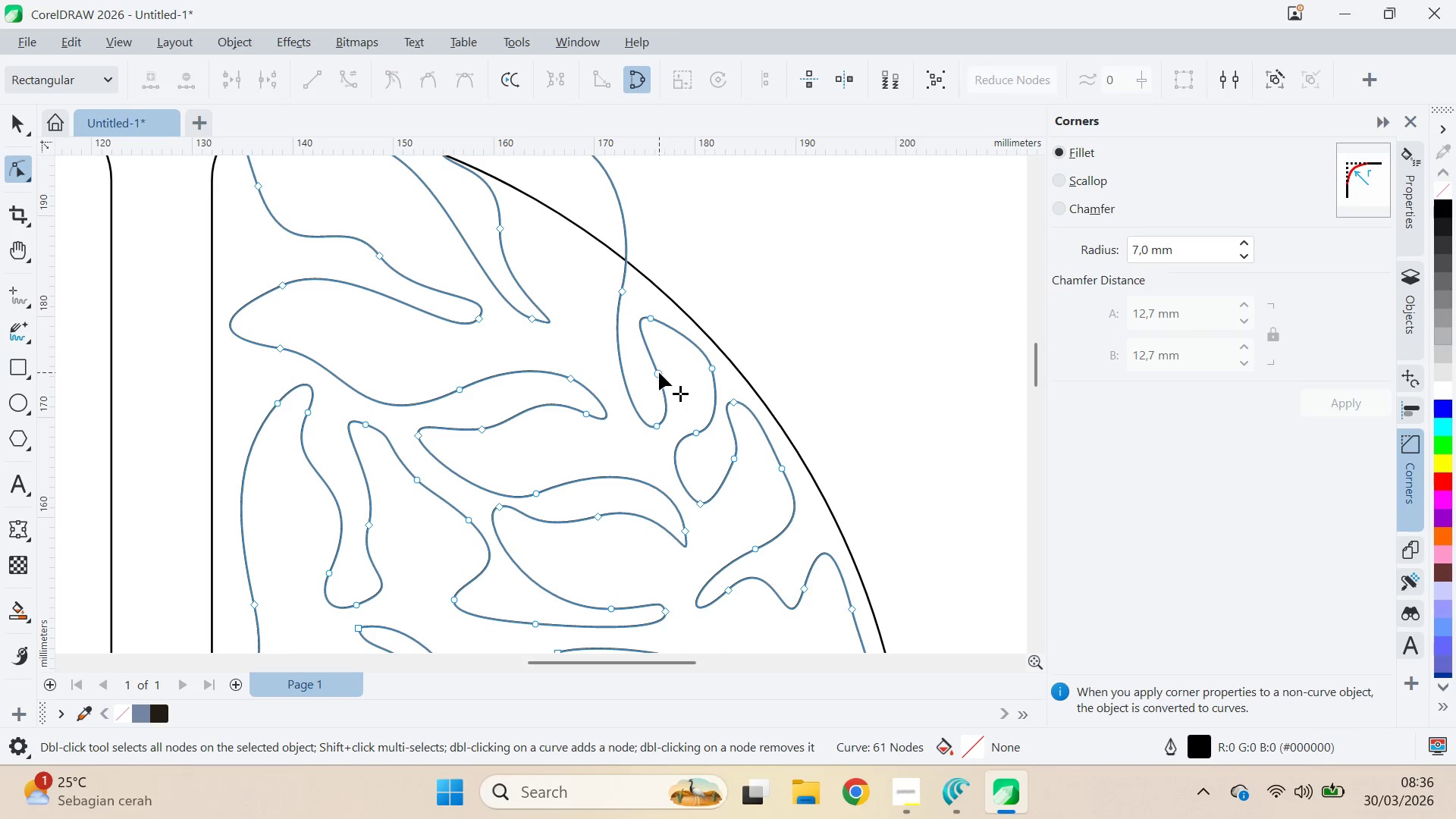 
left_click_drag(start_coordinate=[659, 372], to_coordinate=[675, 380])
 